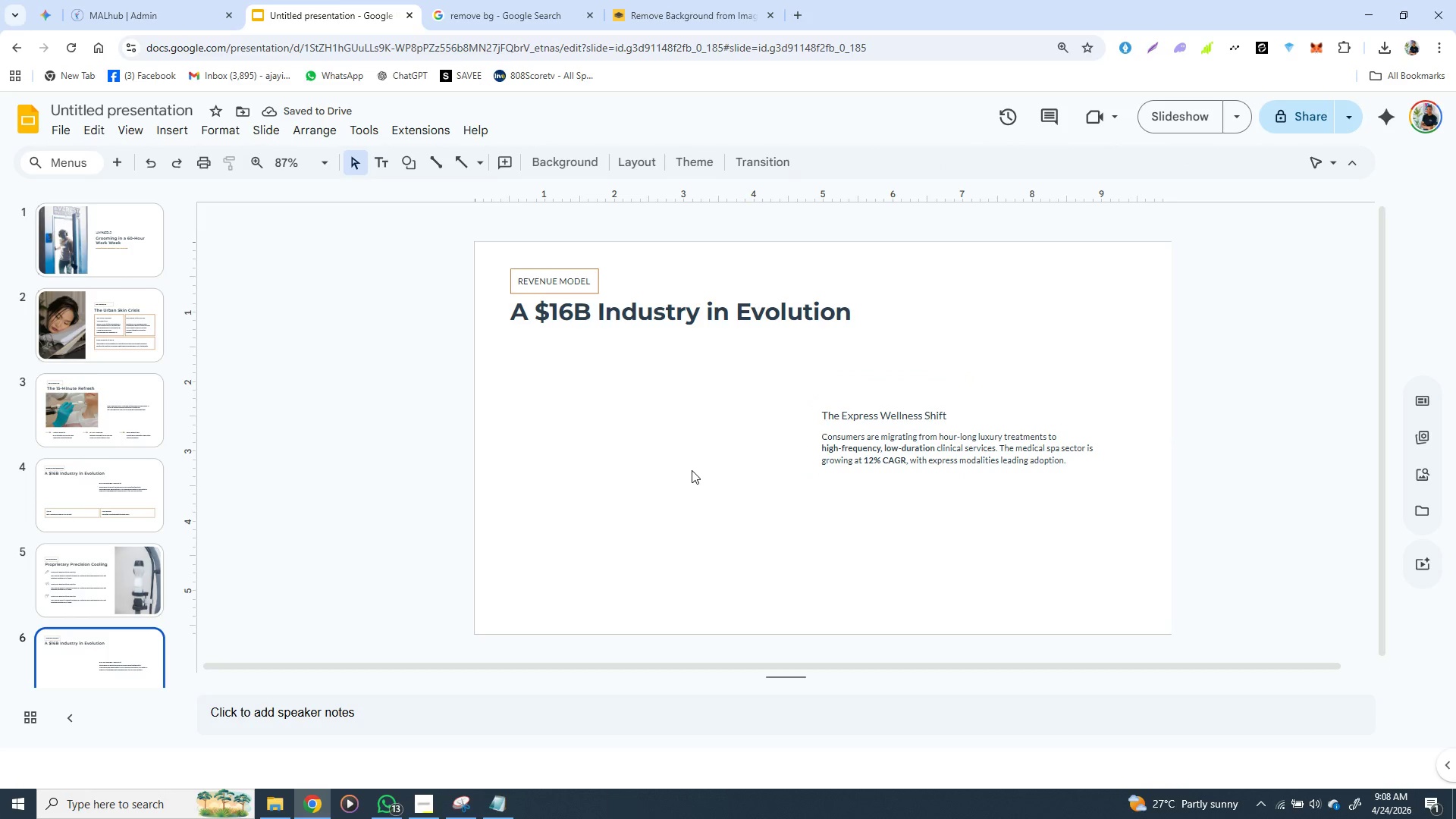 
left_click([110, 508])
 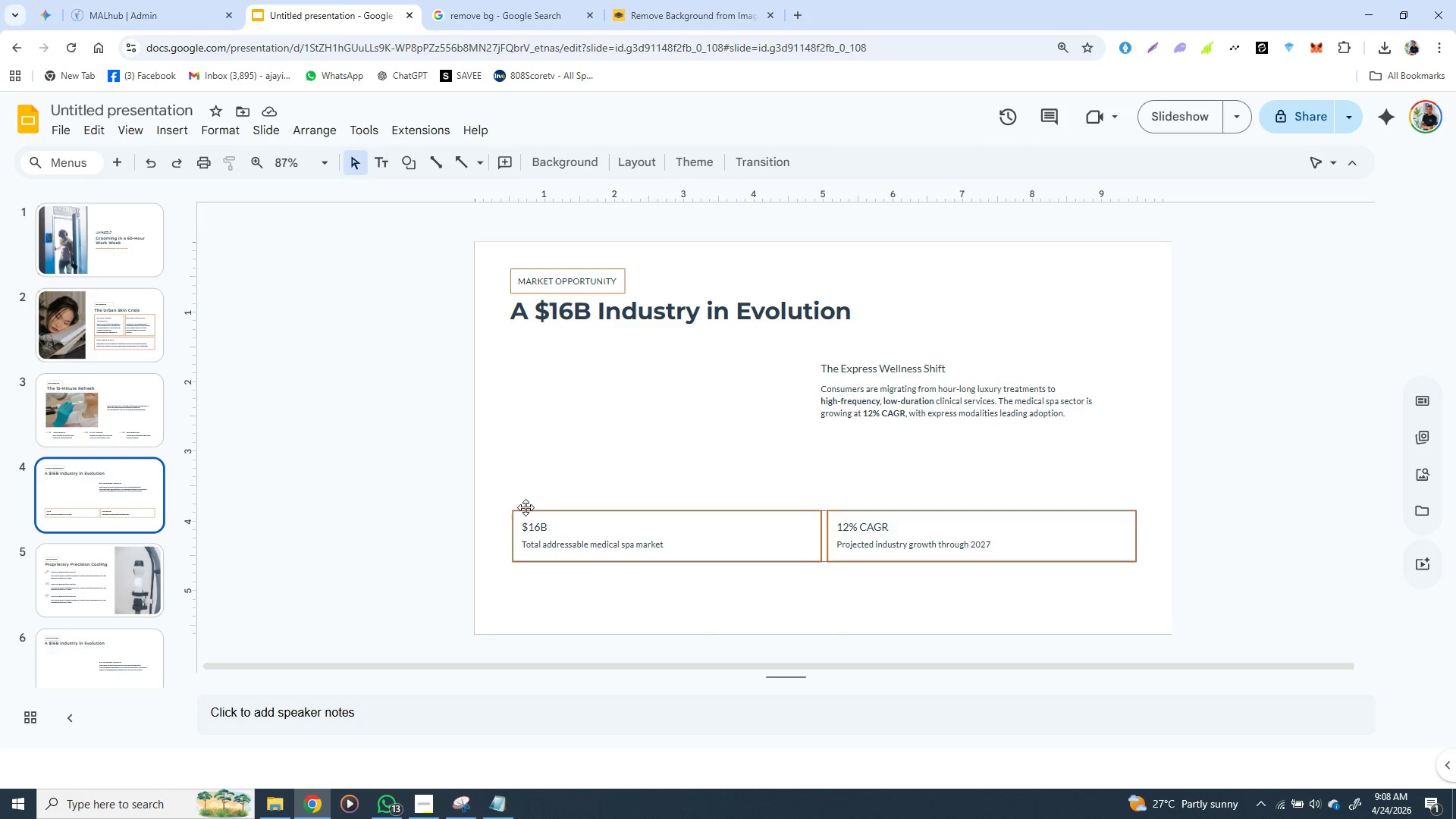 
left_click([525, 510])
 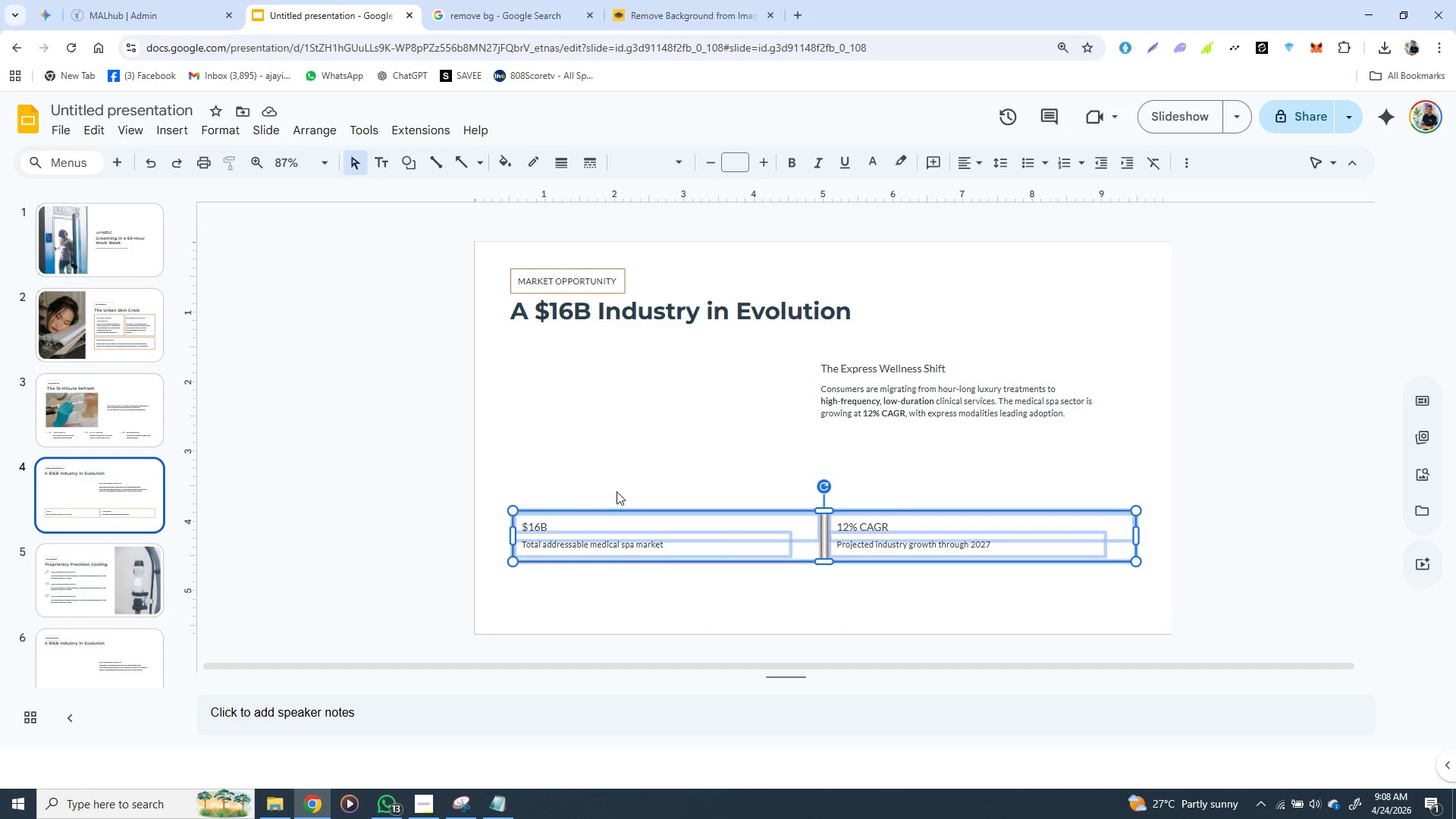 
left_click([617, 491])
 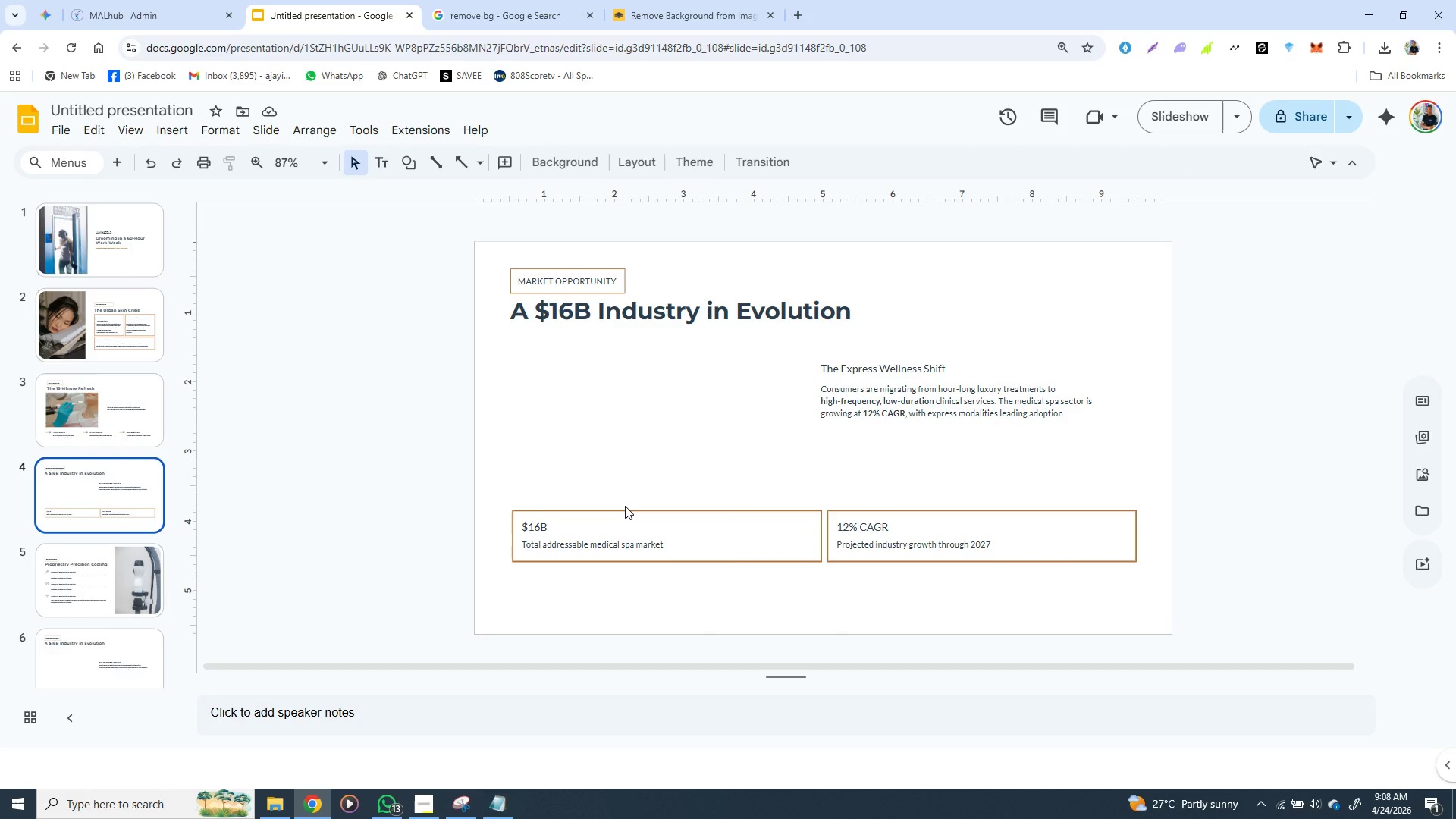 
left_click([625, 506])
 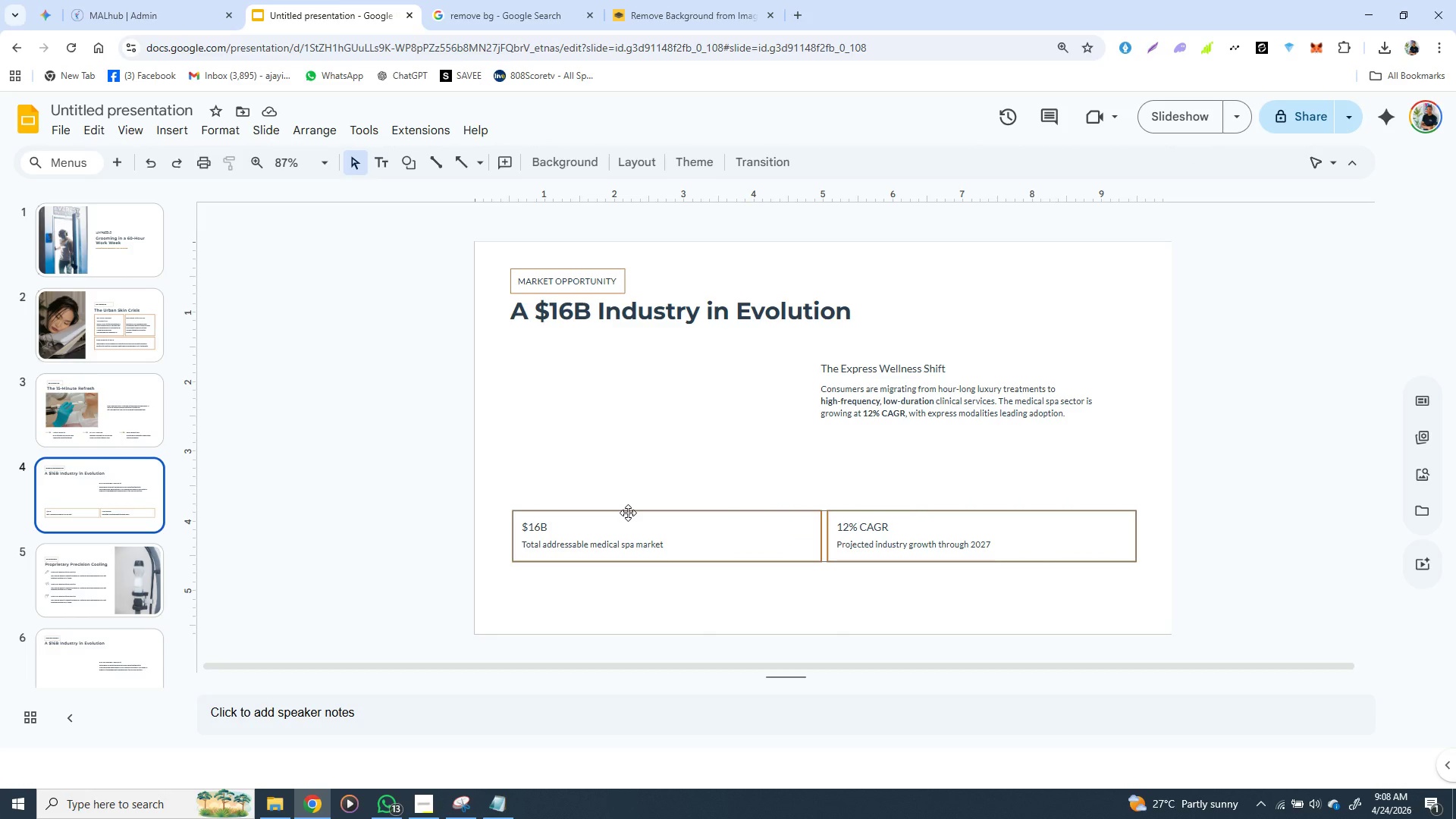 
left_click([628, 513])
 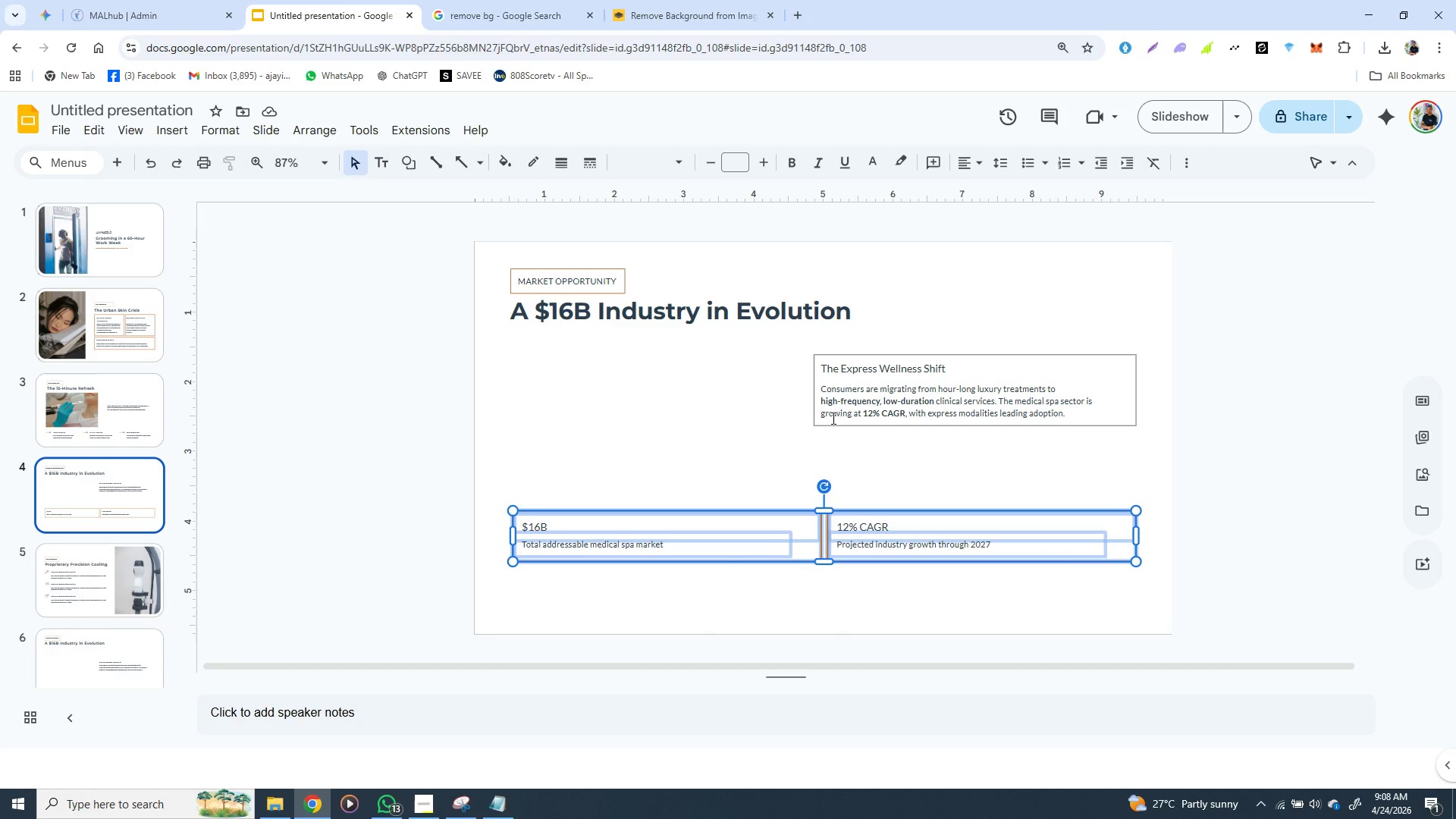 
left_click([832, 418])
 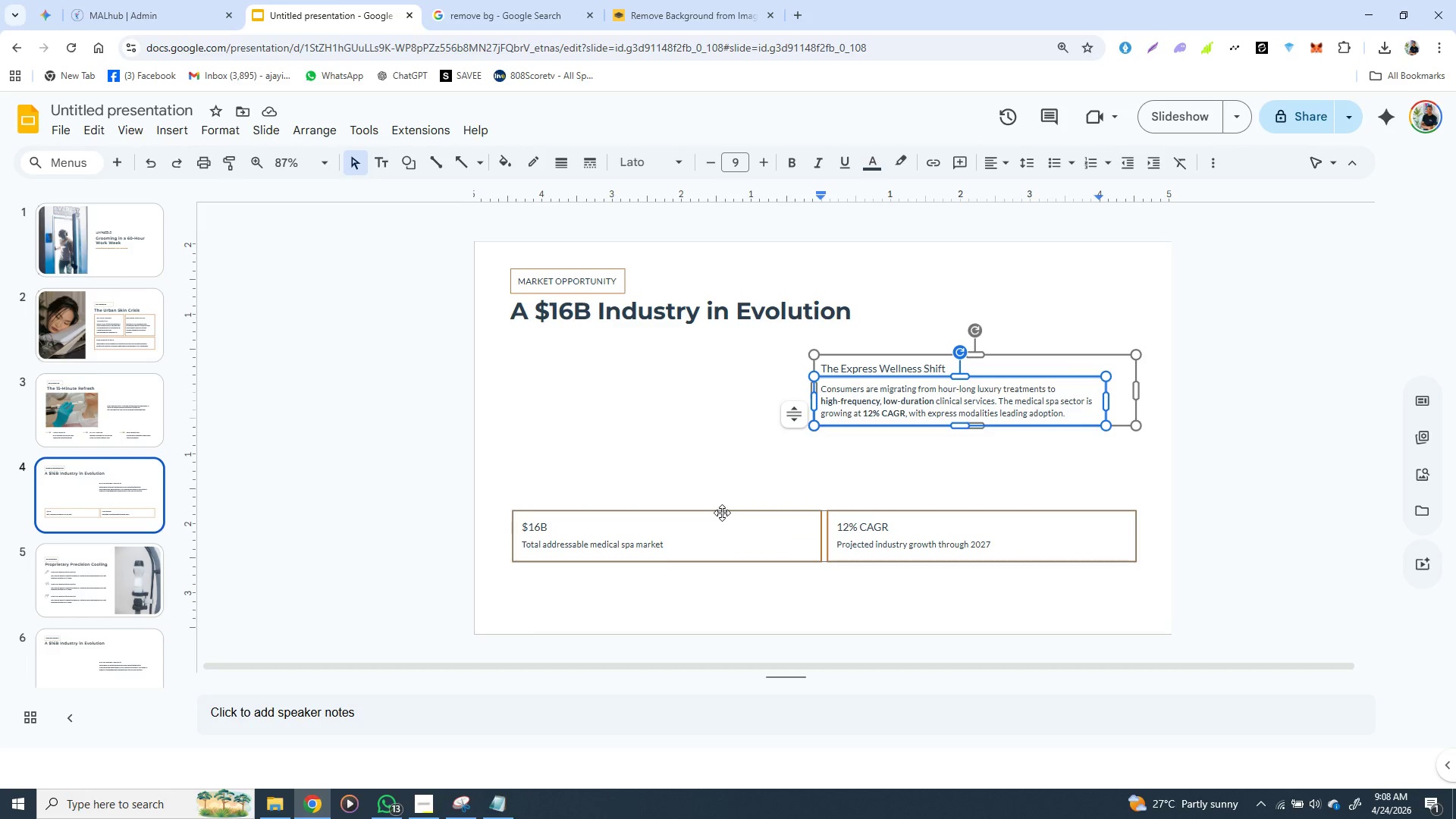 
left_click([722, 510])
 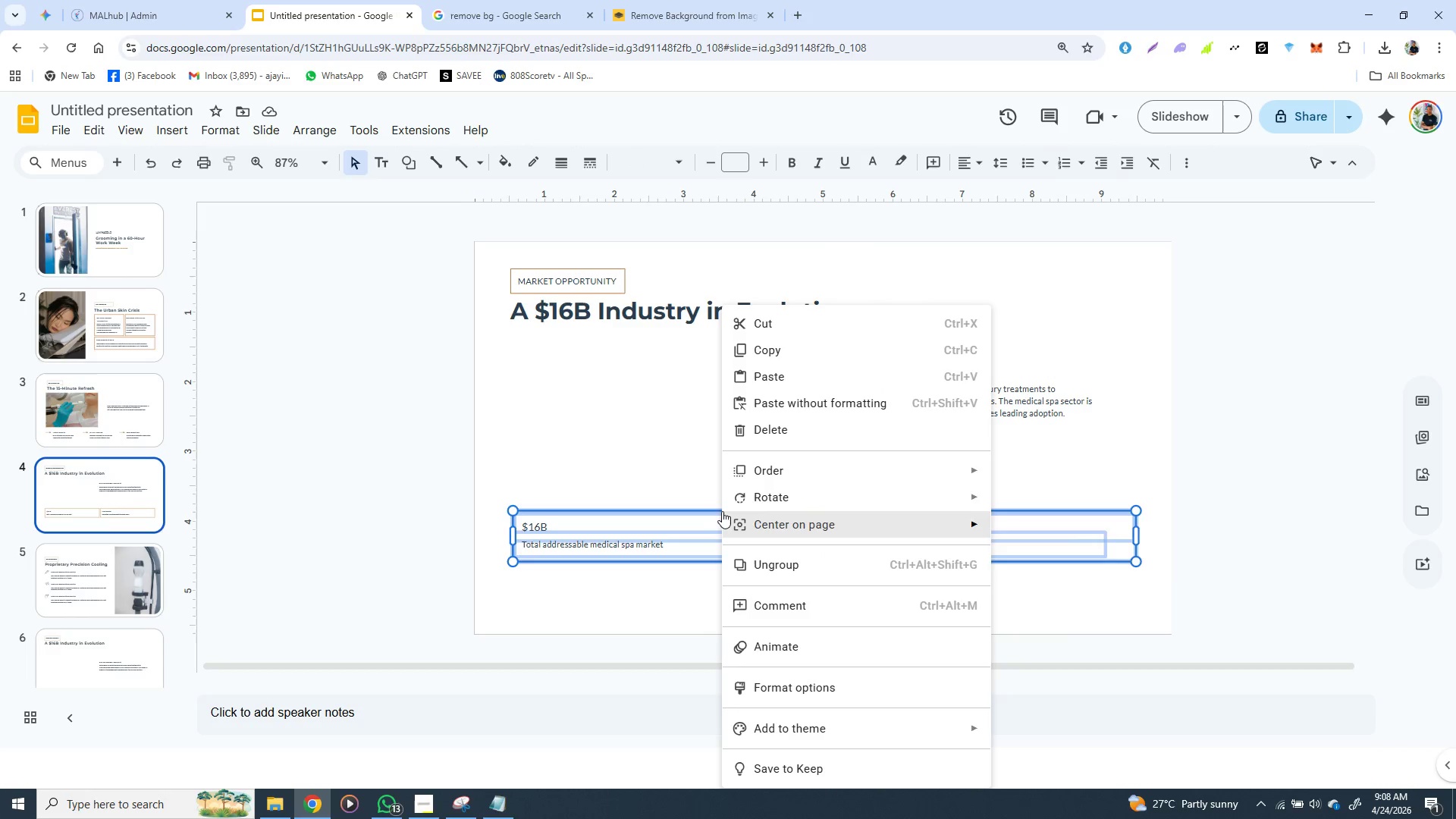 
right_click([722, 511])
 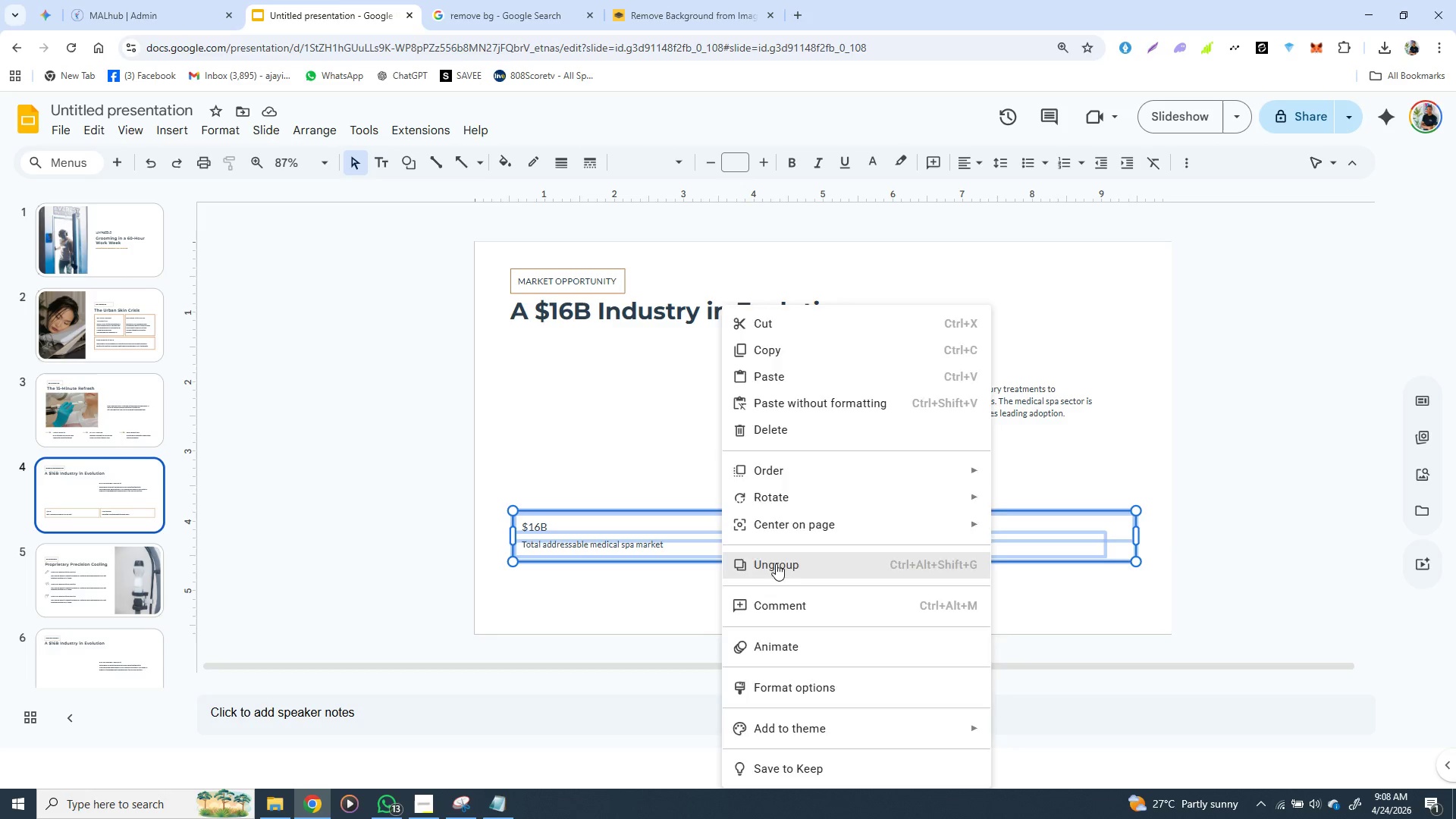 
left_click([776, 563])
 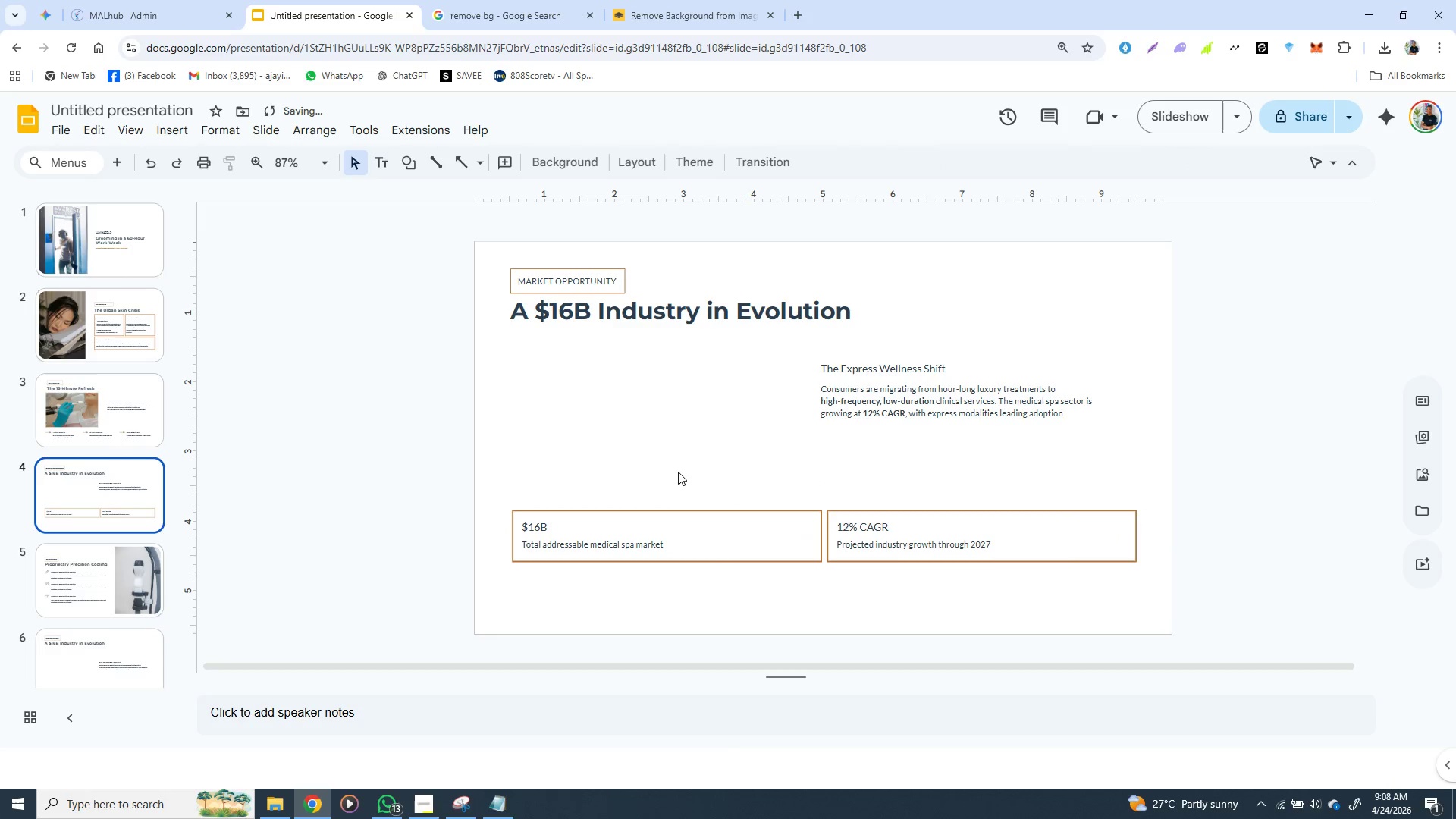 
left_click([678, 472])
 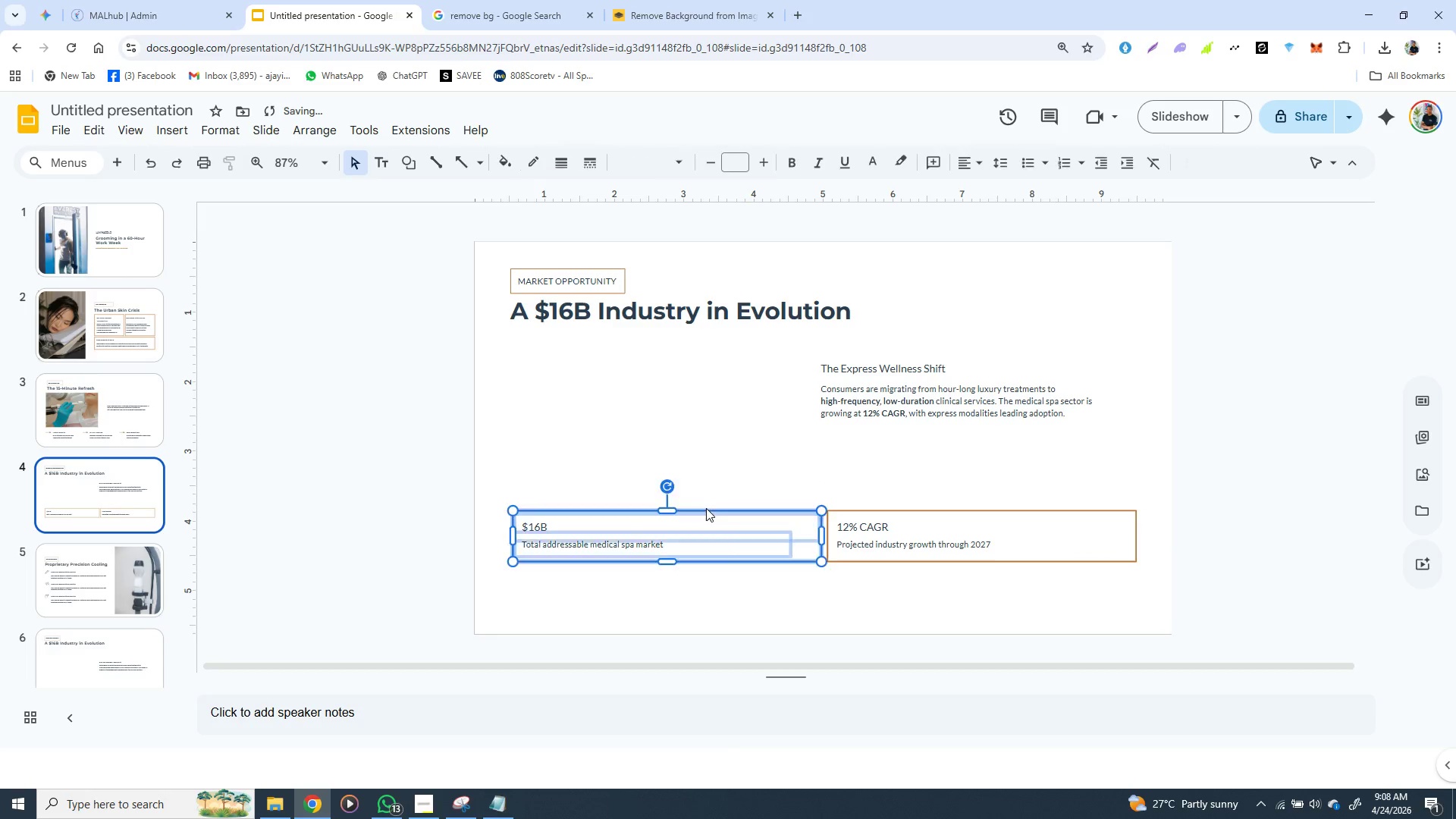 
left_click([706, 508])
 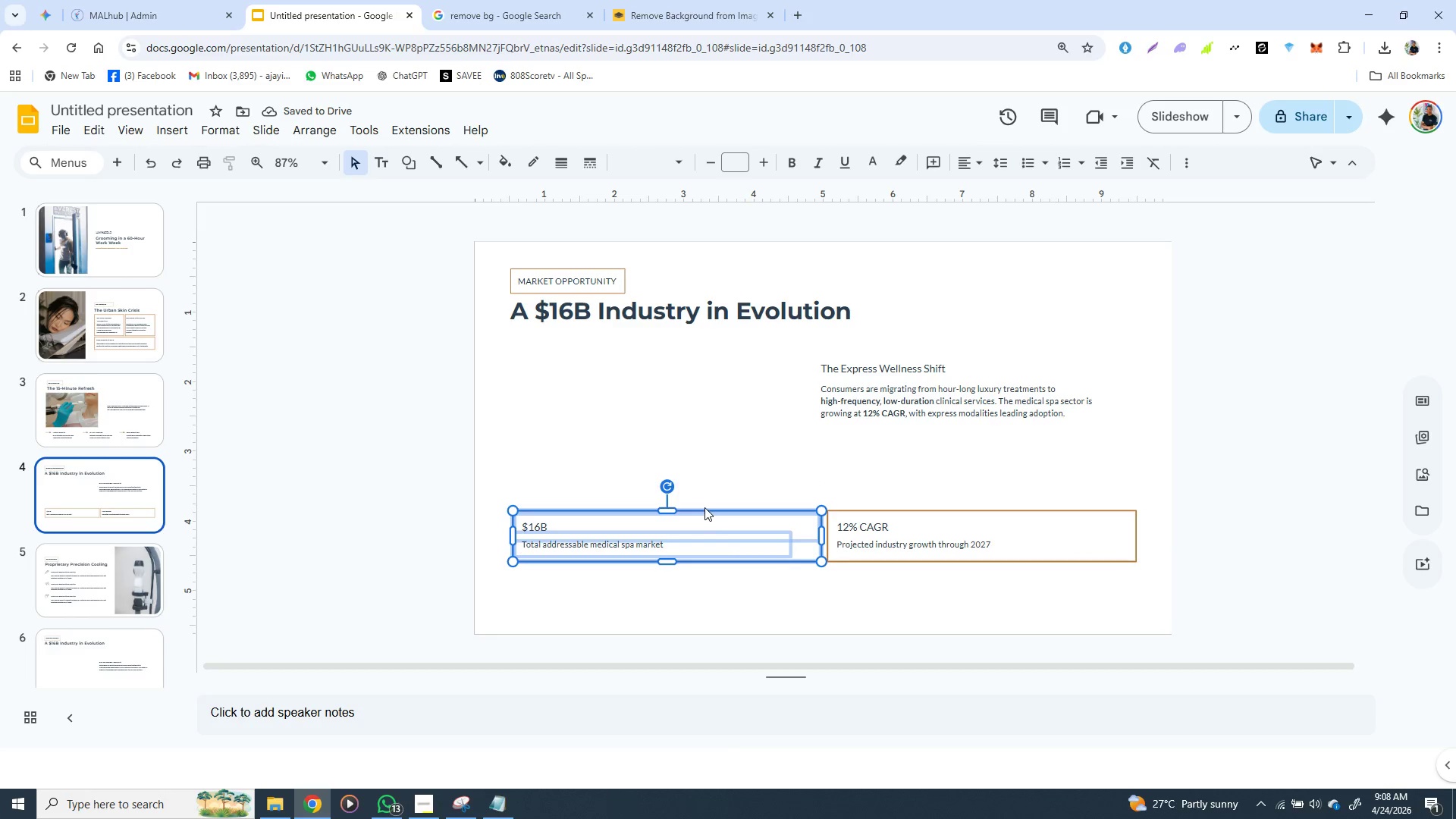 
key(Control+C)
 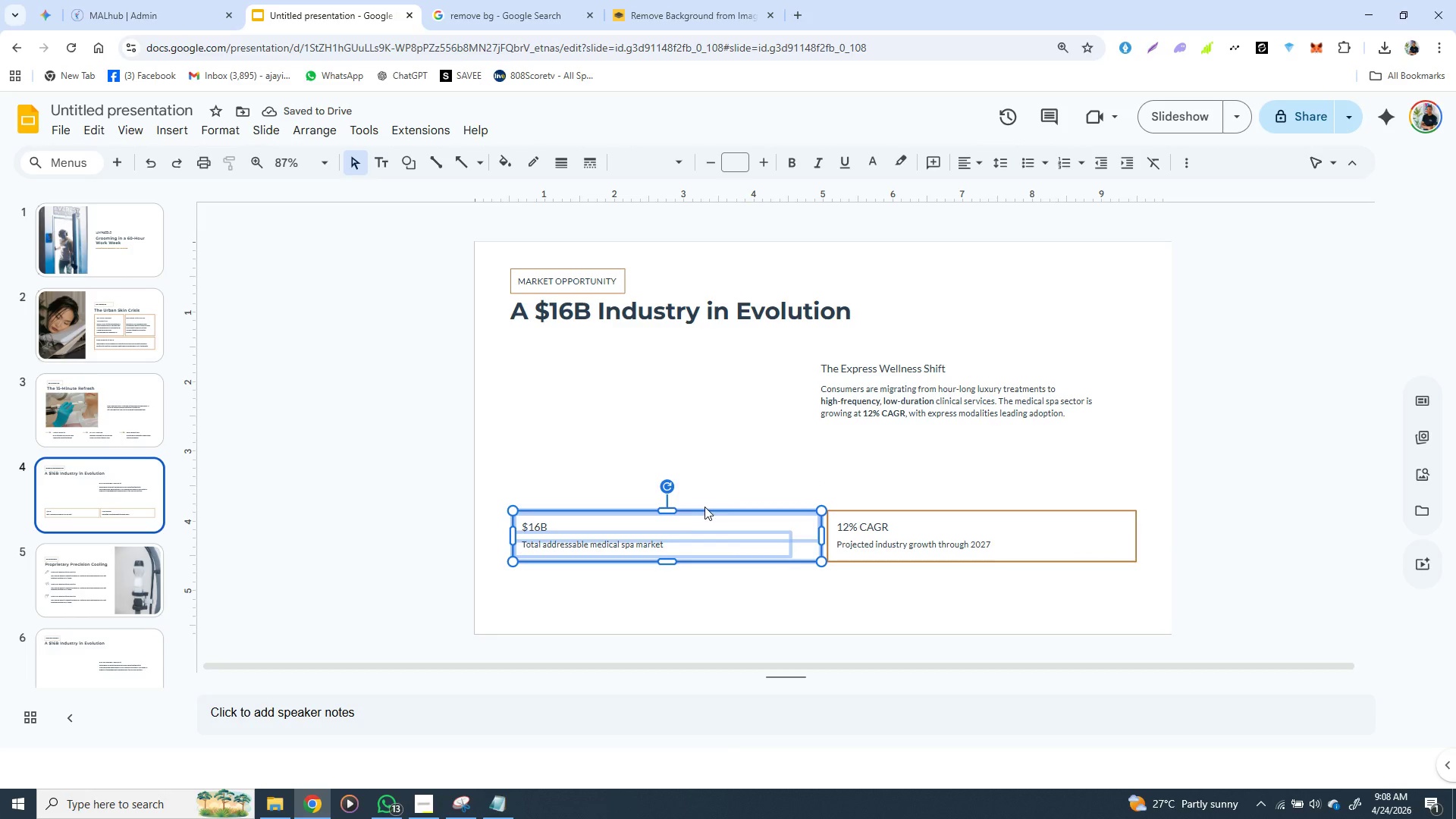 
key(Control+C)
 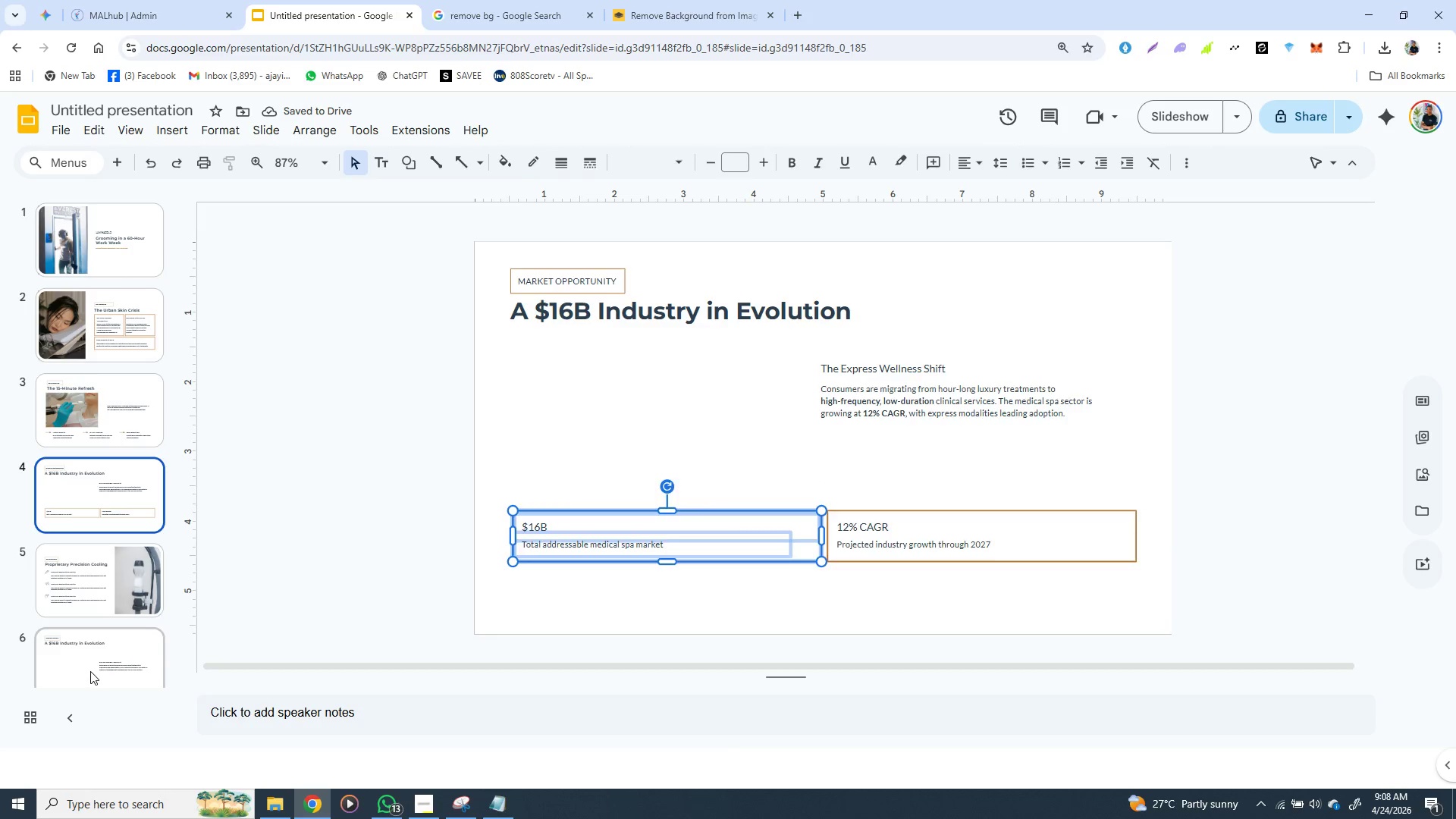 
left_click([90, 671])
 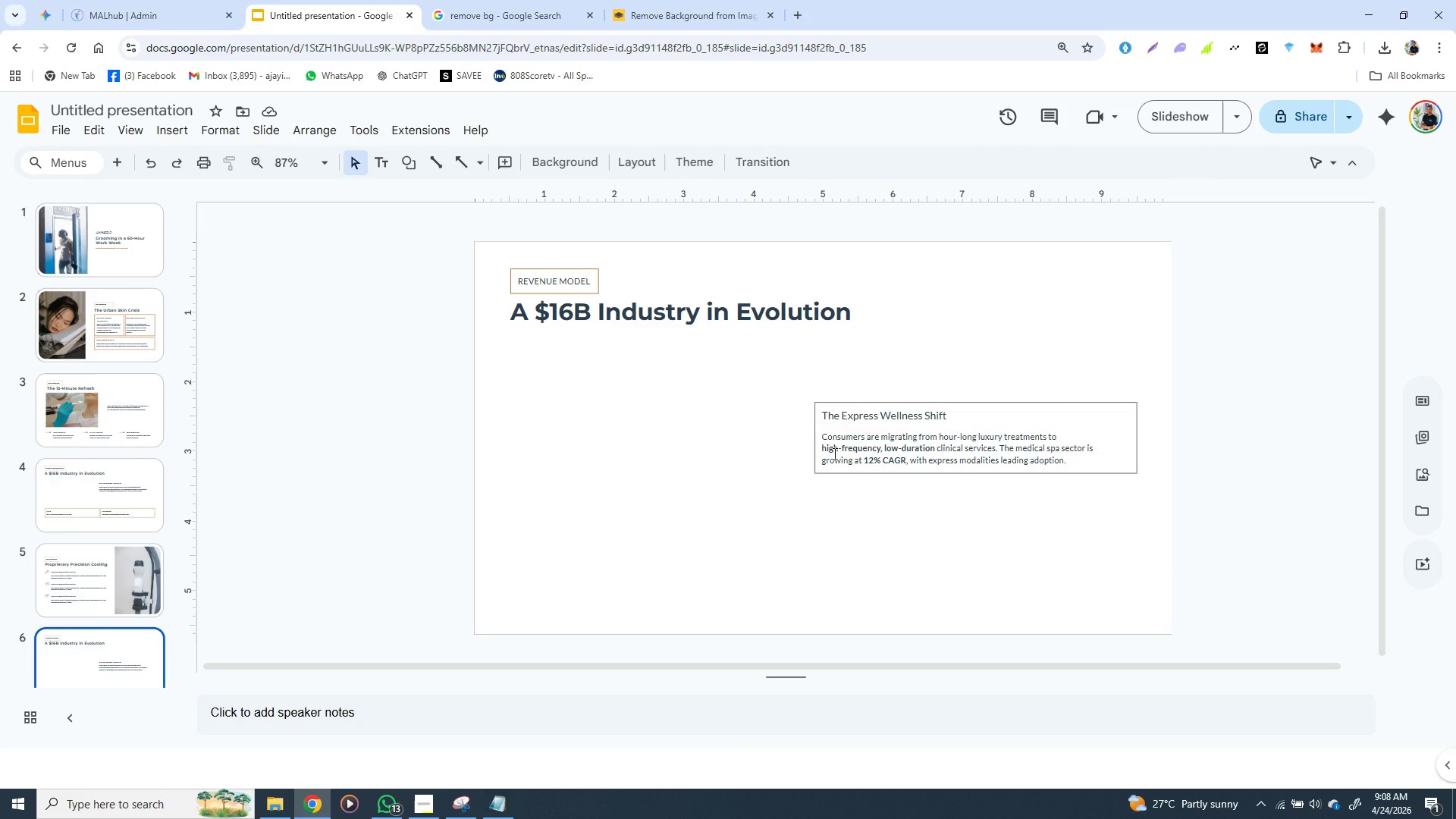 
key(Control+V)
 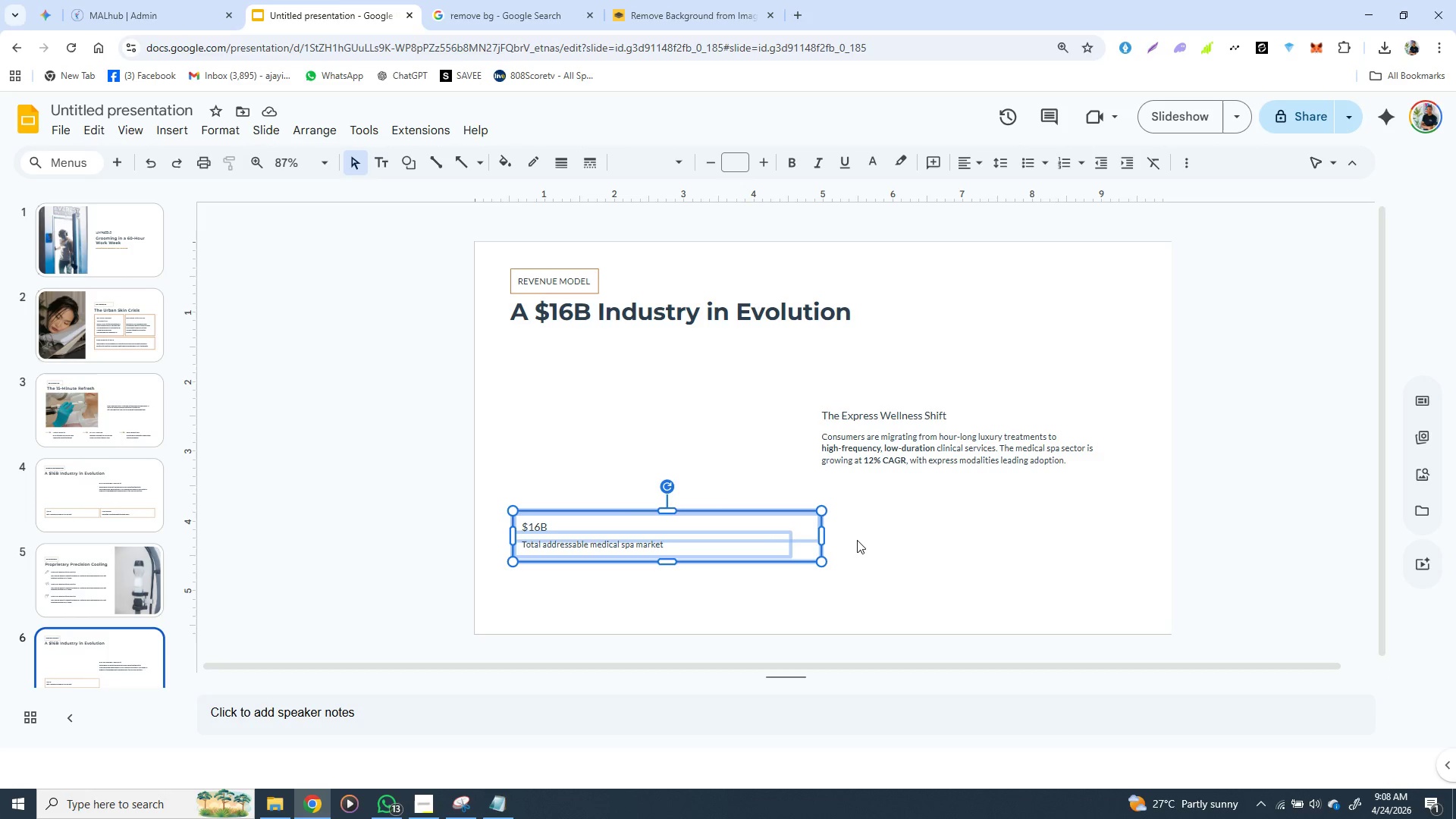 
wait(6.86)
 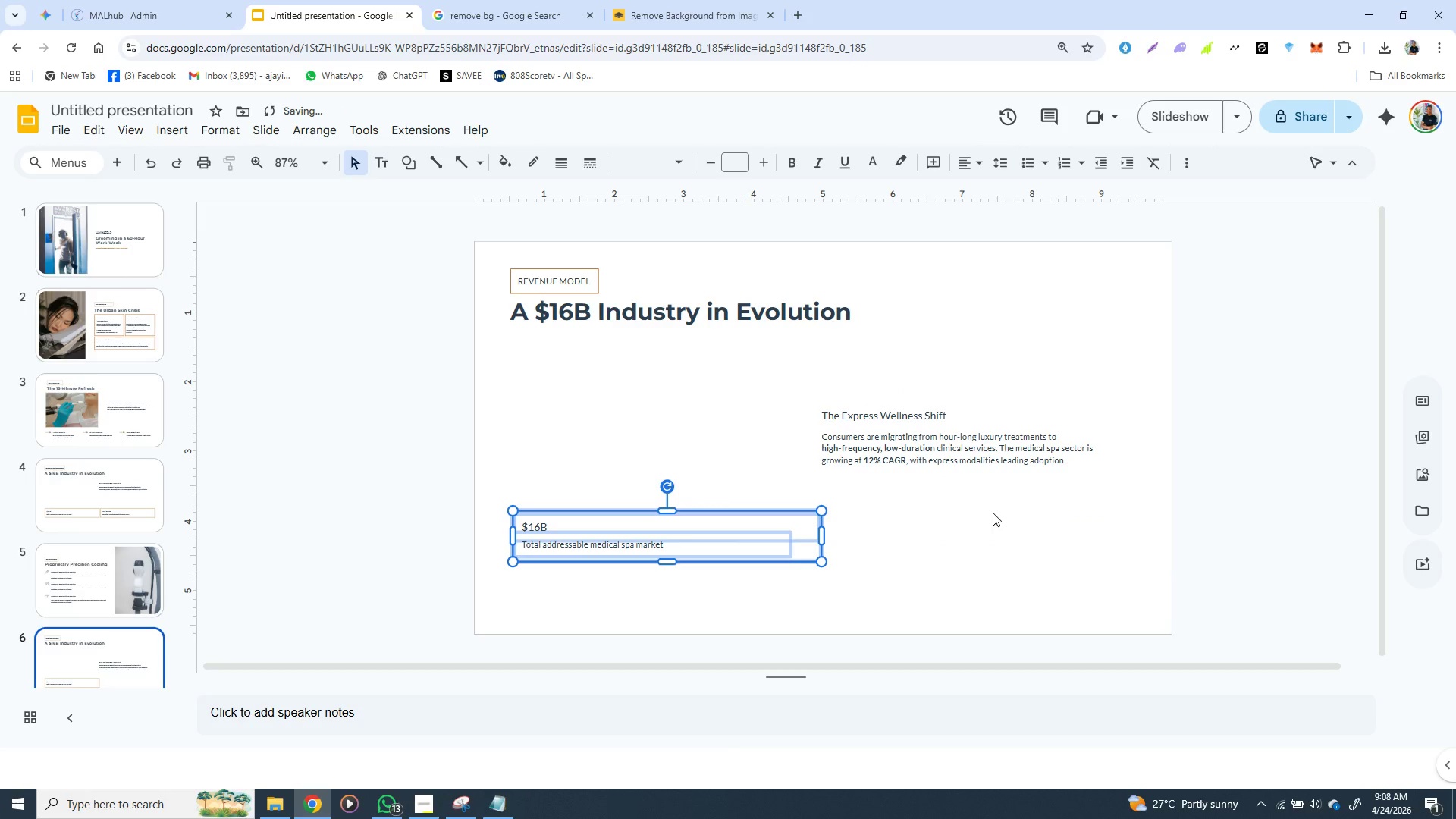 
left_click_drag(start_coordinate=[824, 533], to_coordinate=[709, 542])
 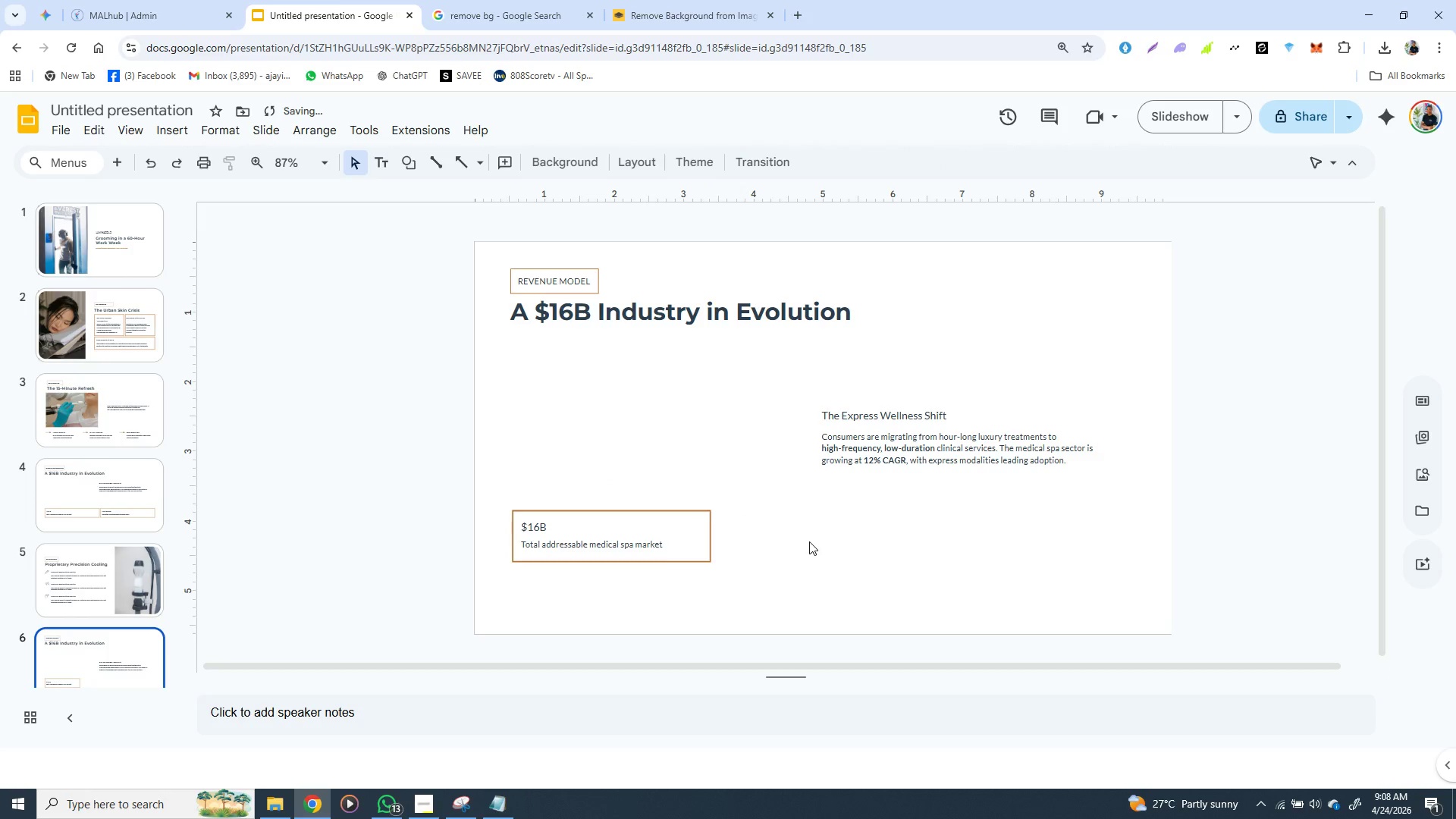 
left_click([809, 541])
 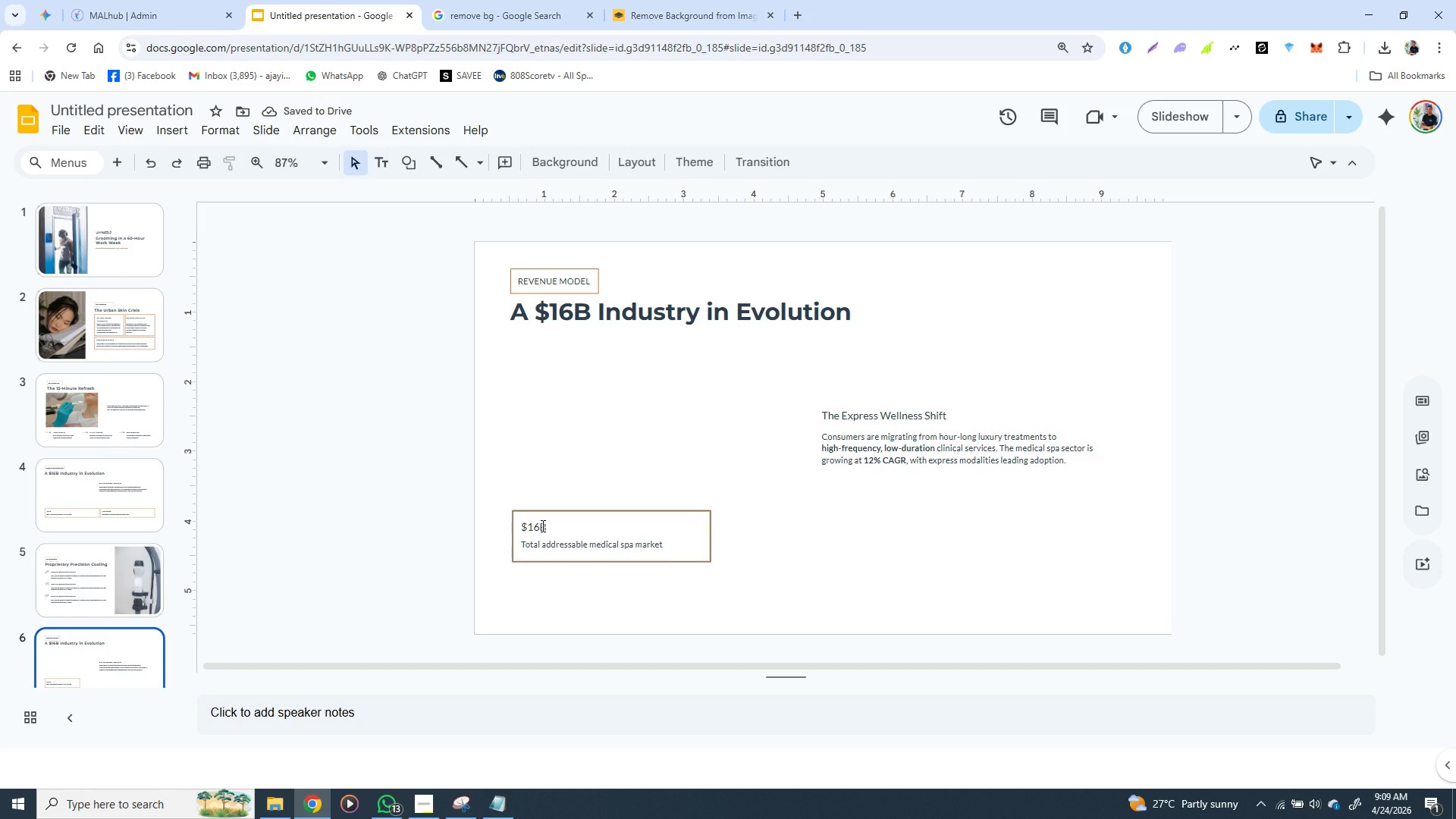 
double_click([539, 526])
 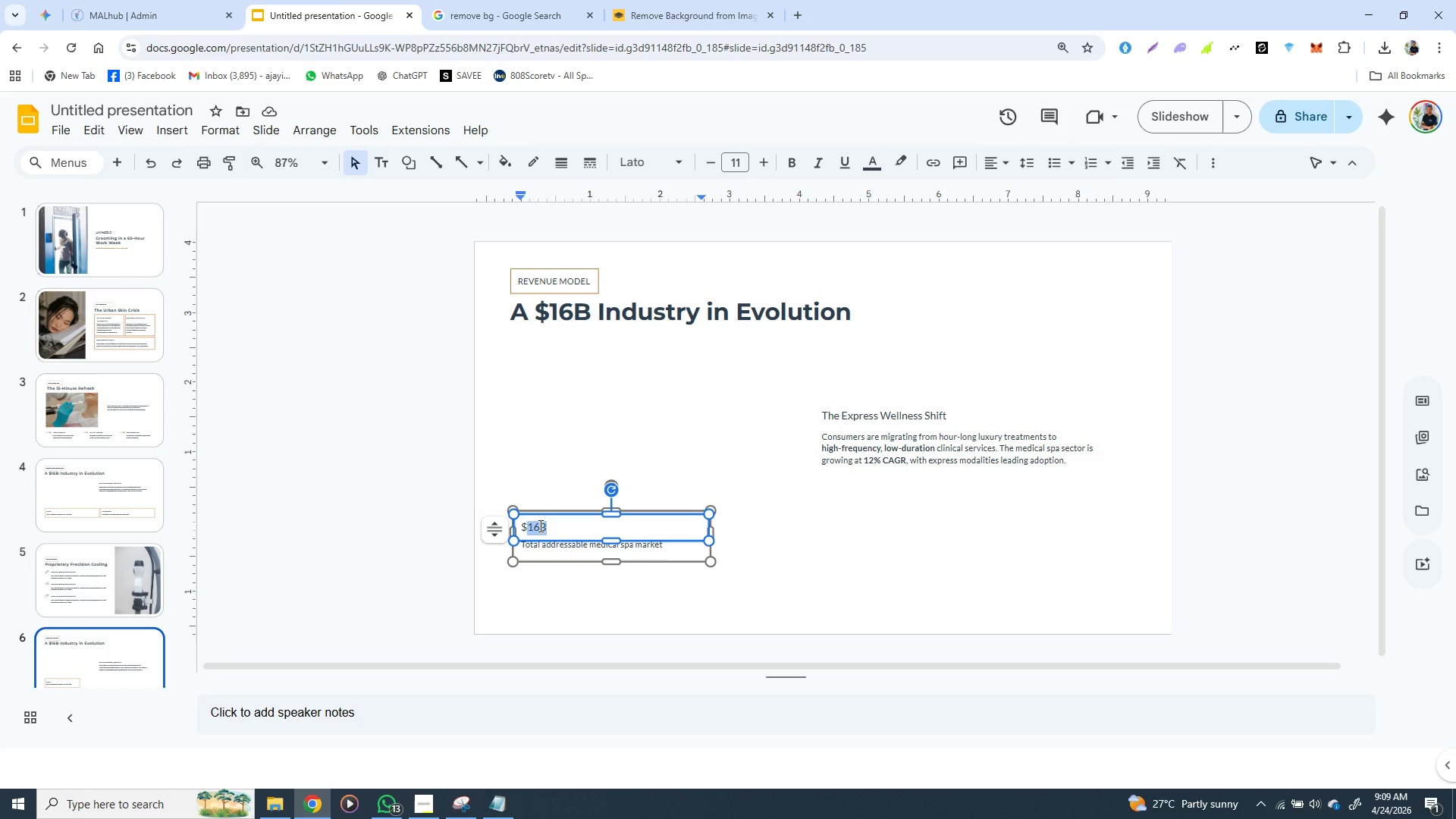 
double_click([539, 526])
 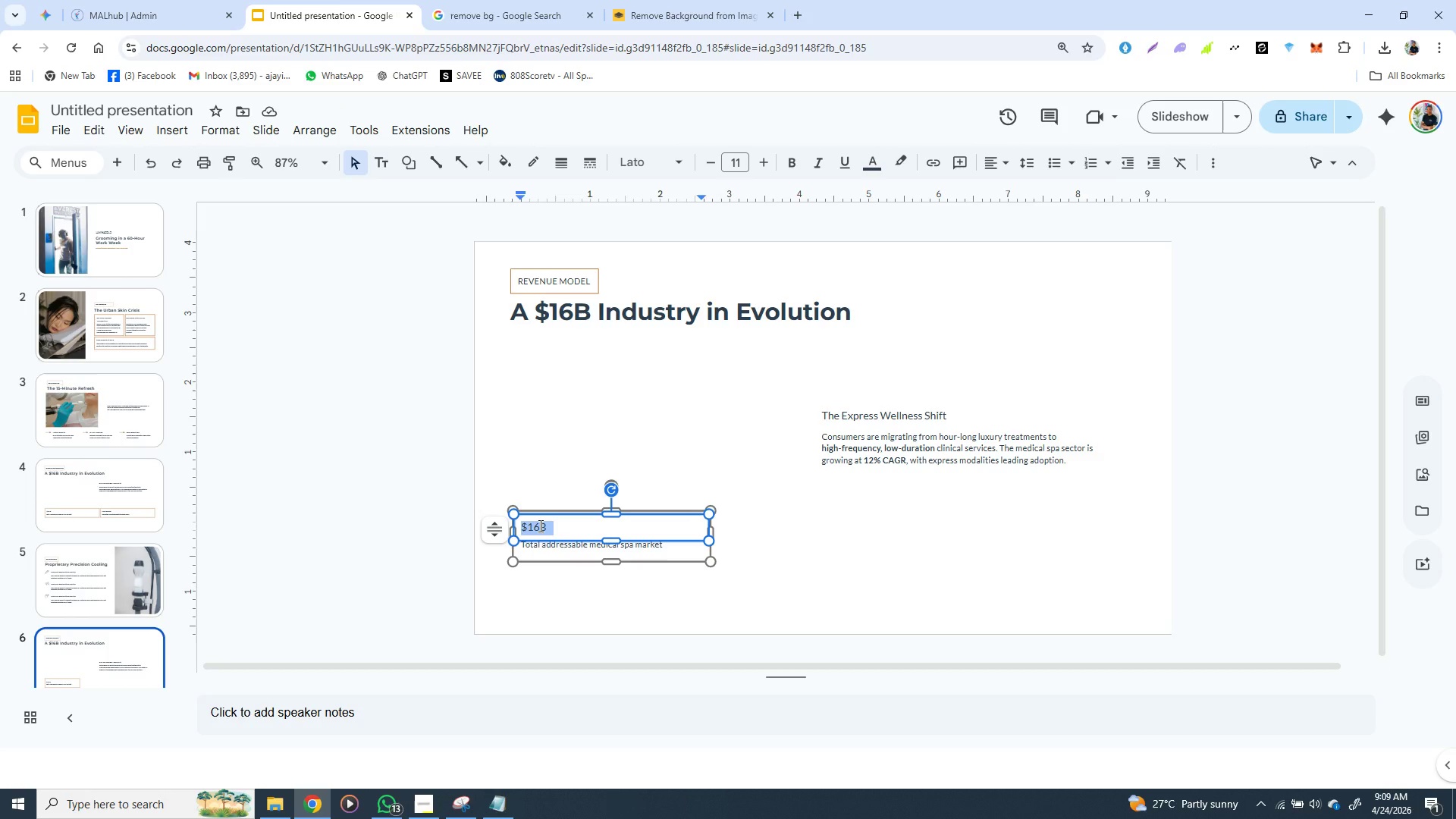 
triple_click([539, 526])
 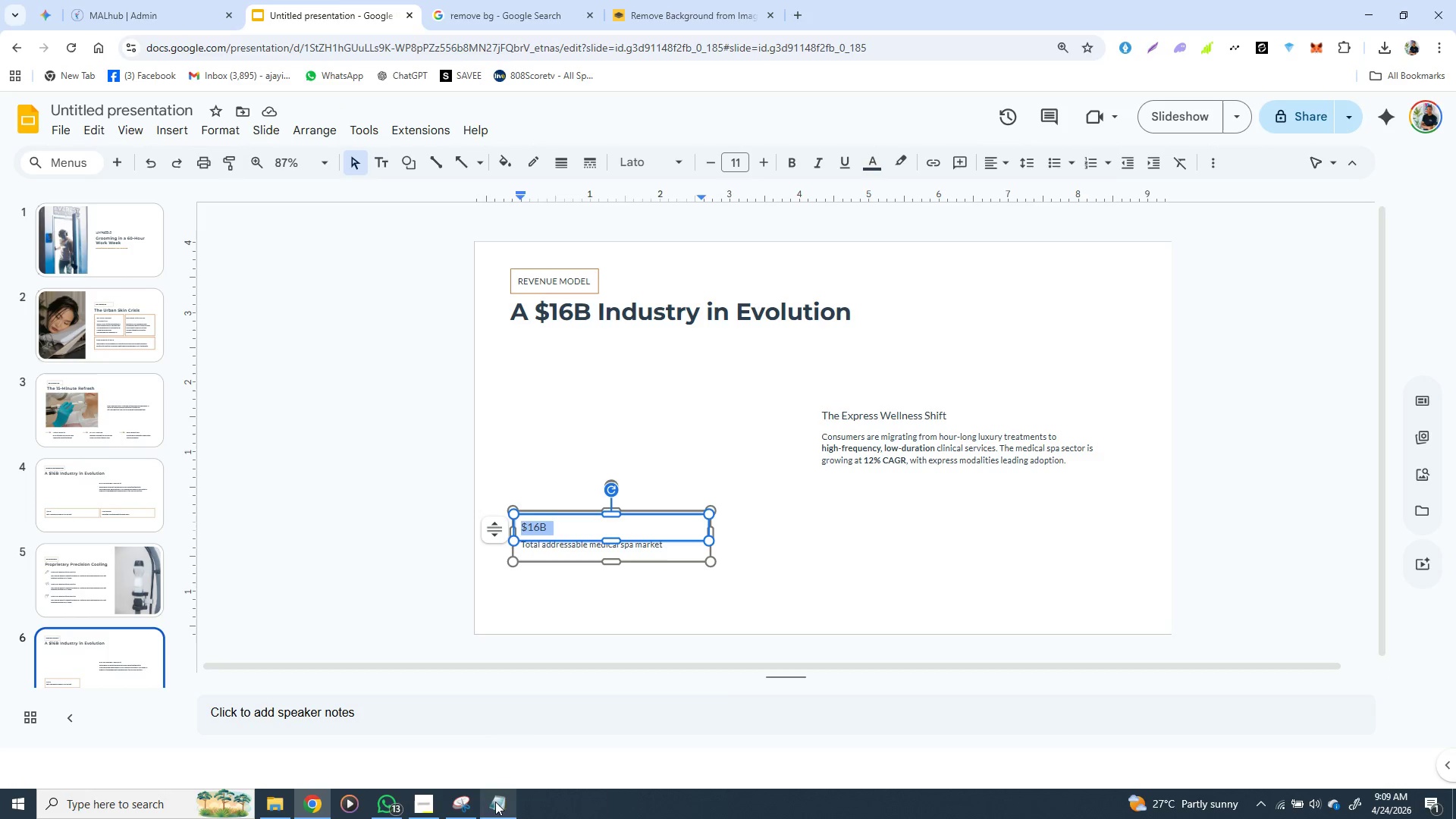 
left_click([497, 798])
 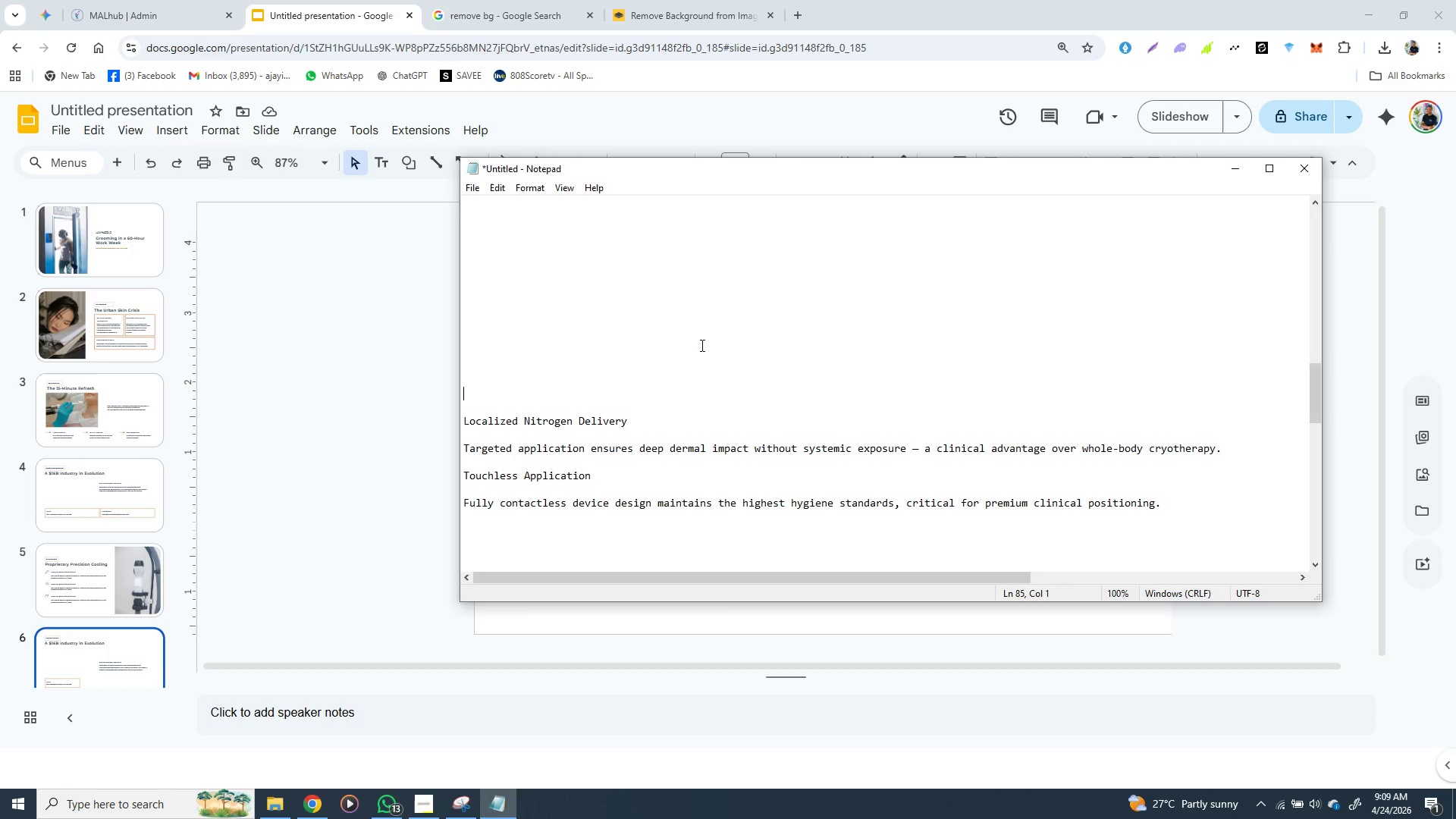 
wait(14.31)
 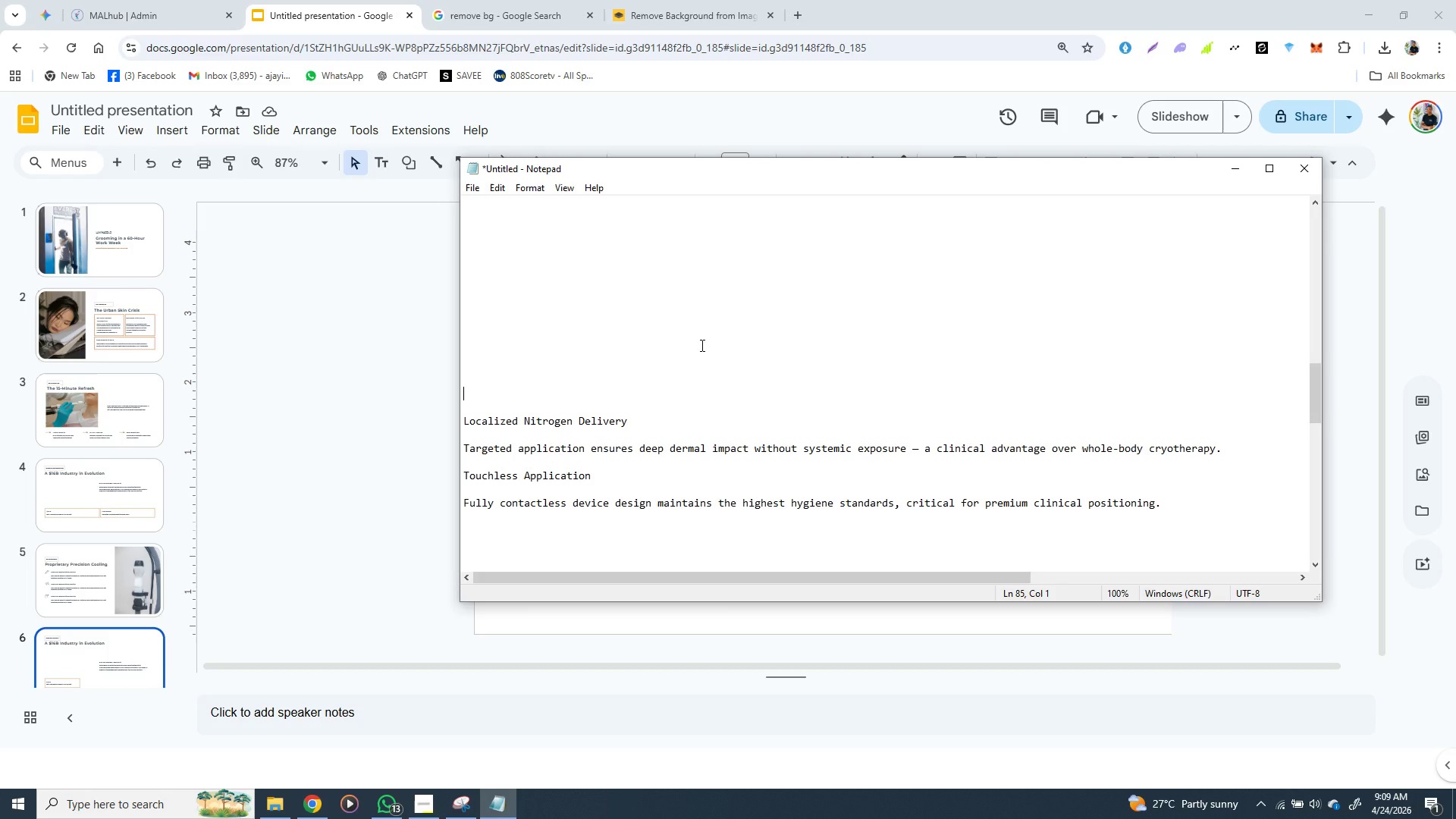 
left_click([96, 567])
 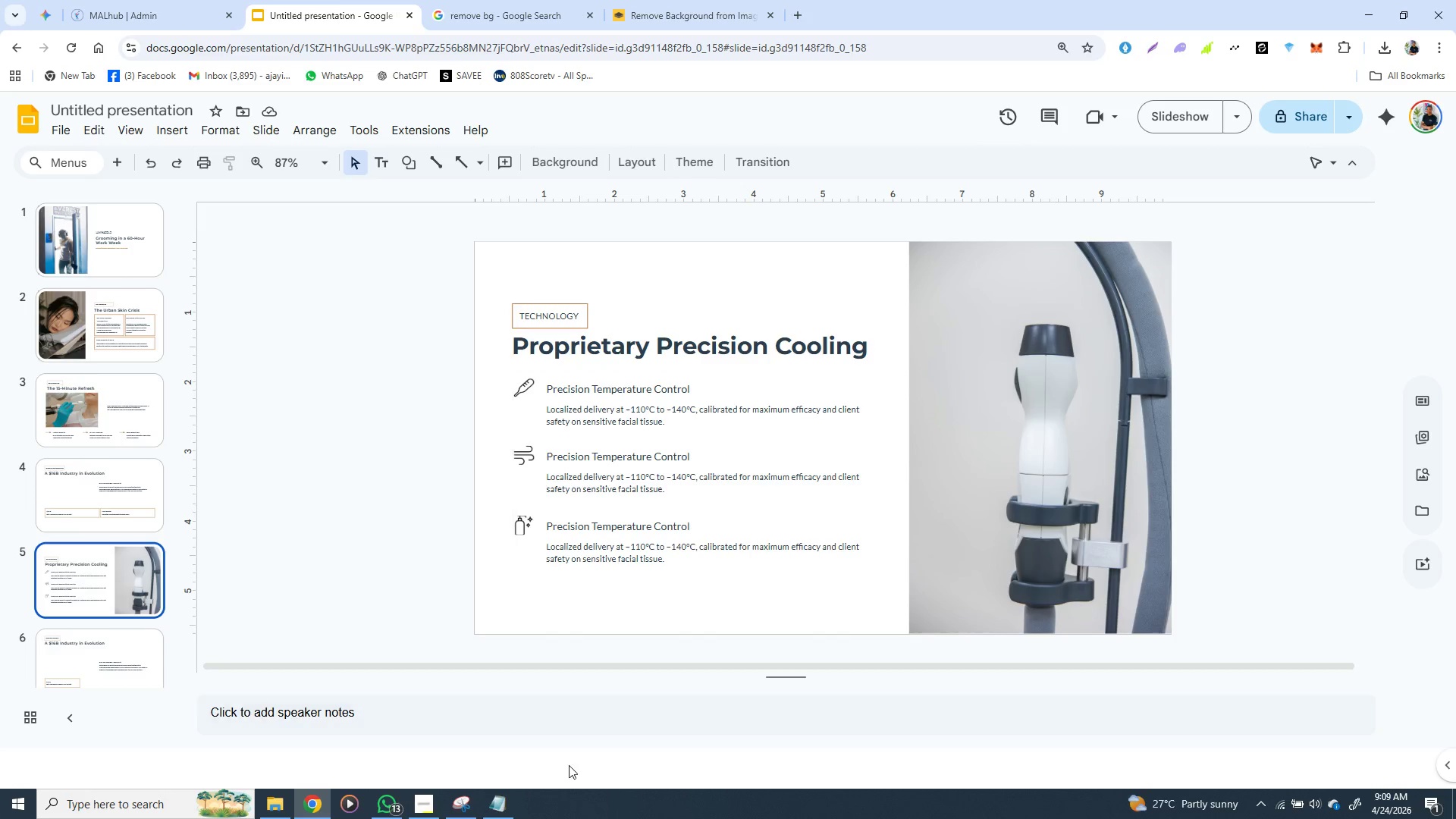 
left_click([500, 805])
 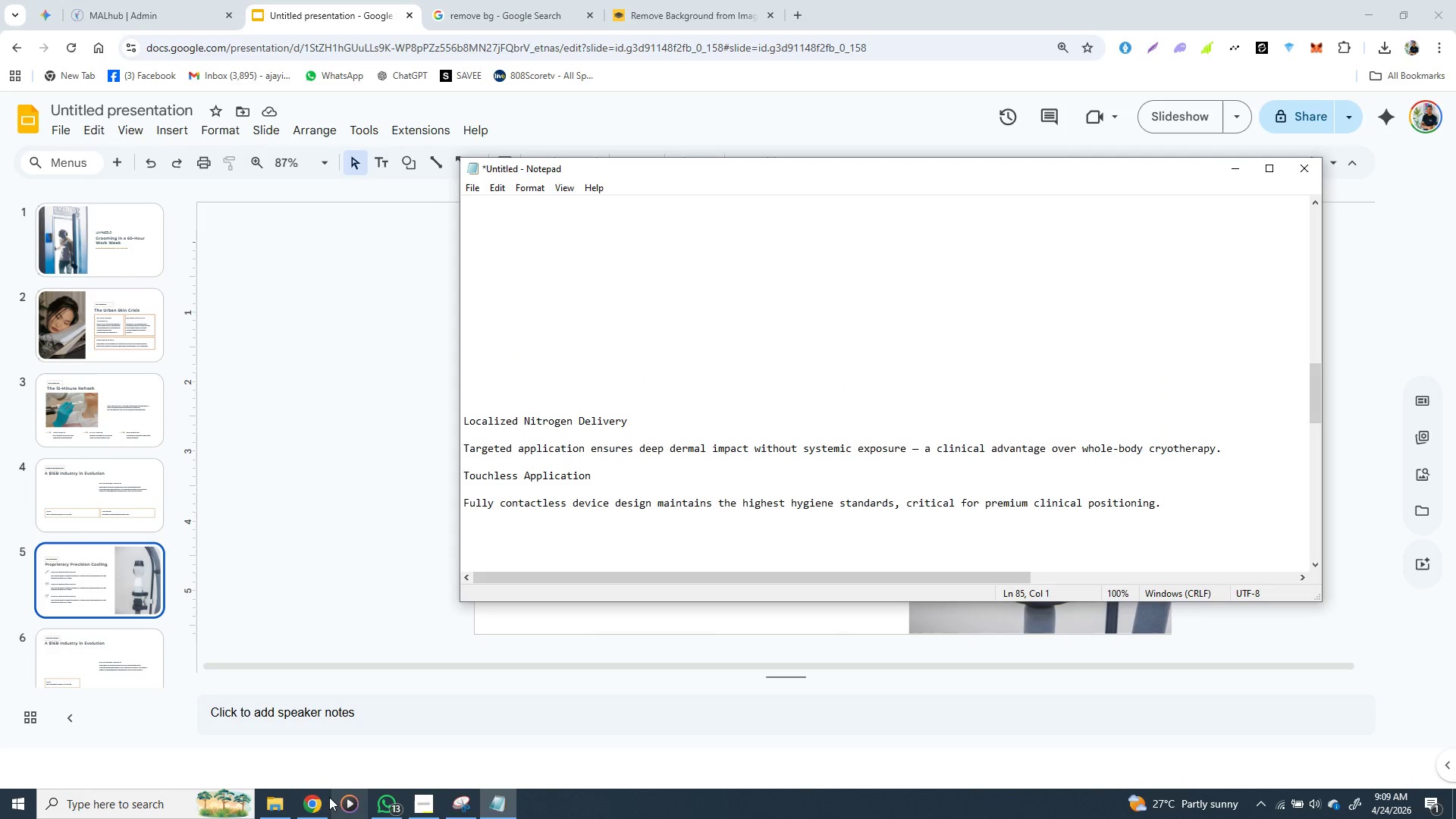 
left_click([389, 519])
 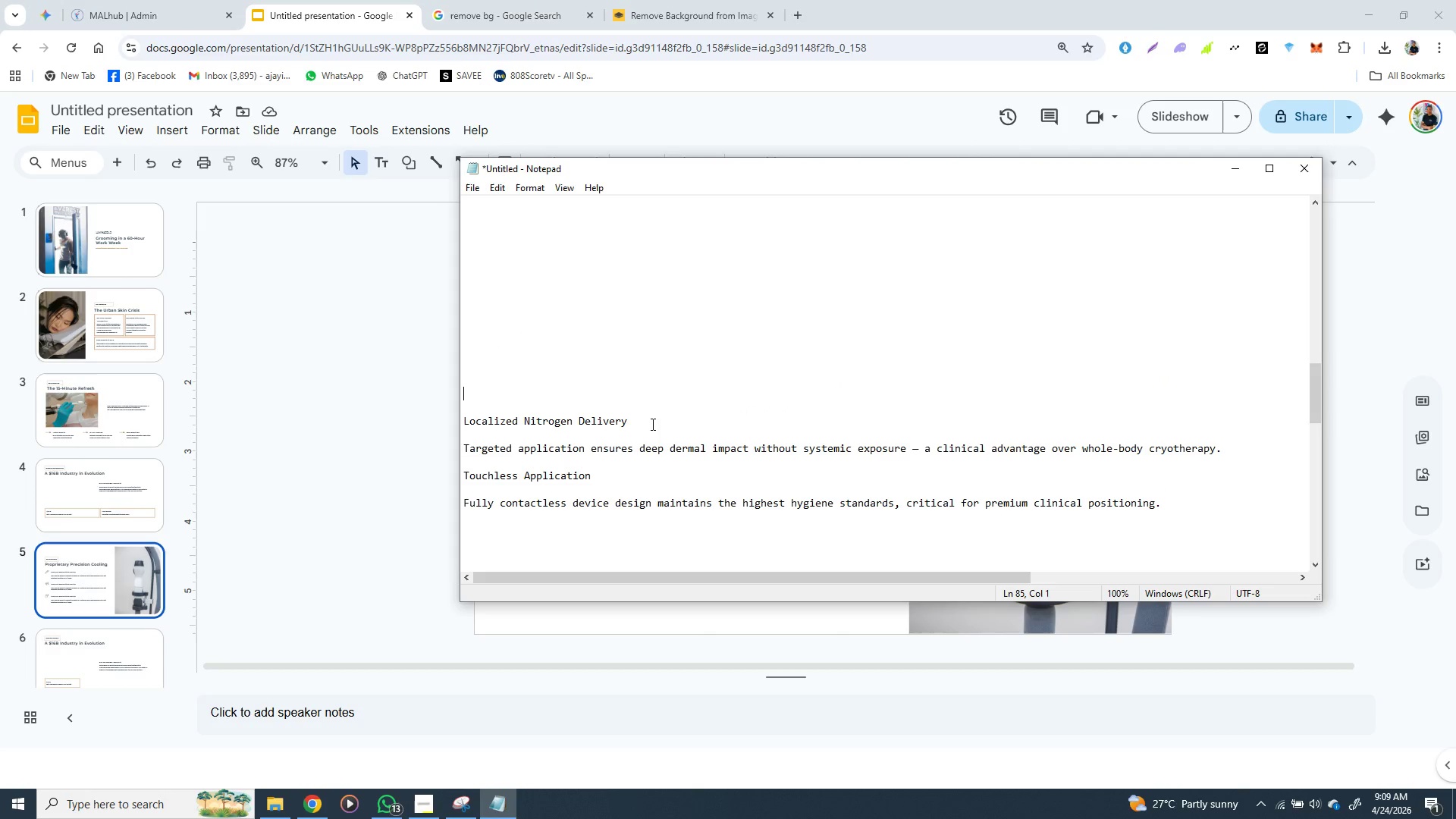 
wait(11.11)
 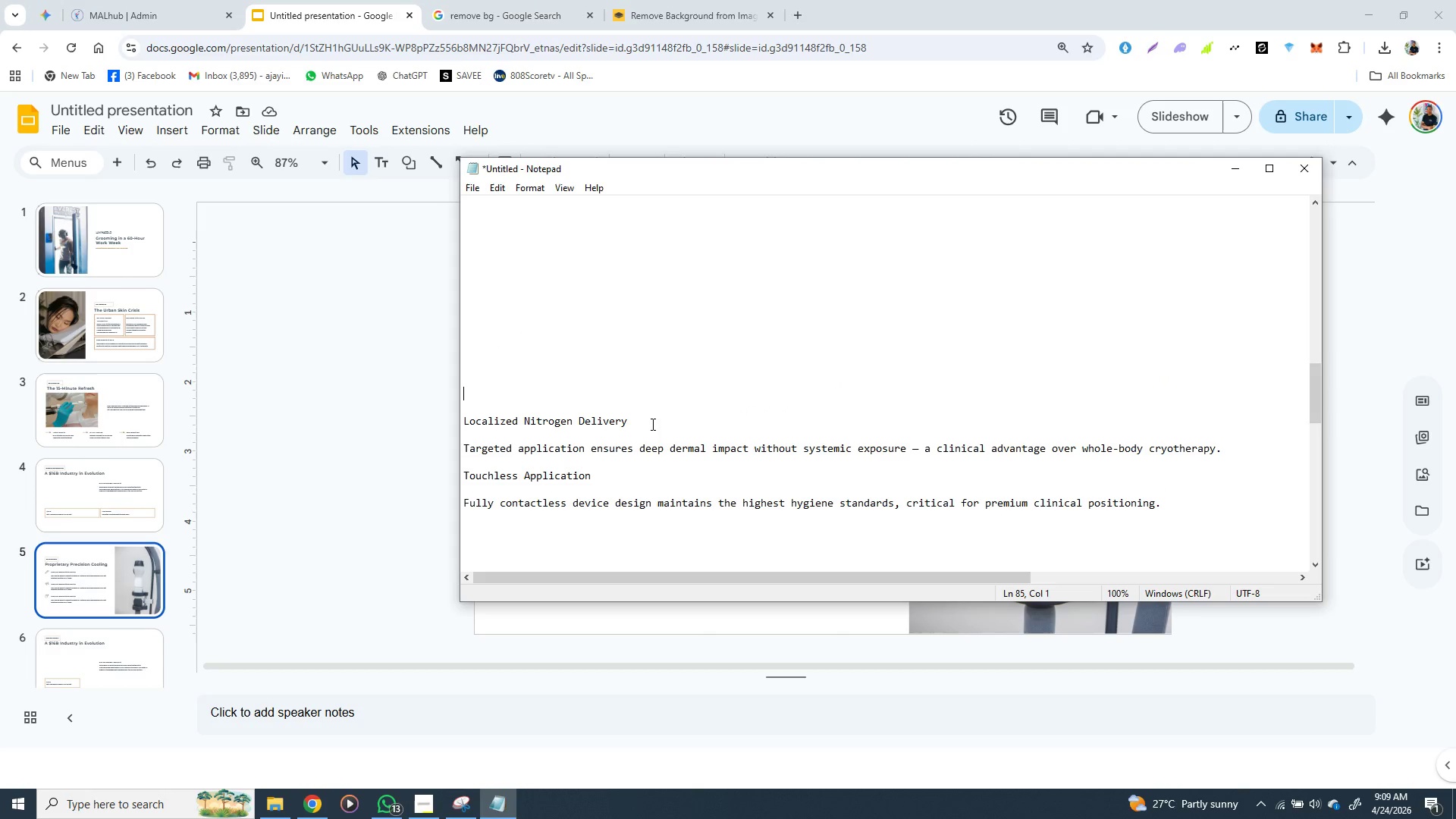 
scroll: coordinate [638, 410], scroll_direction: up, amount: 5.0
 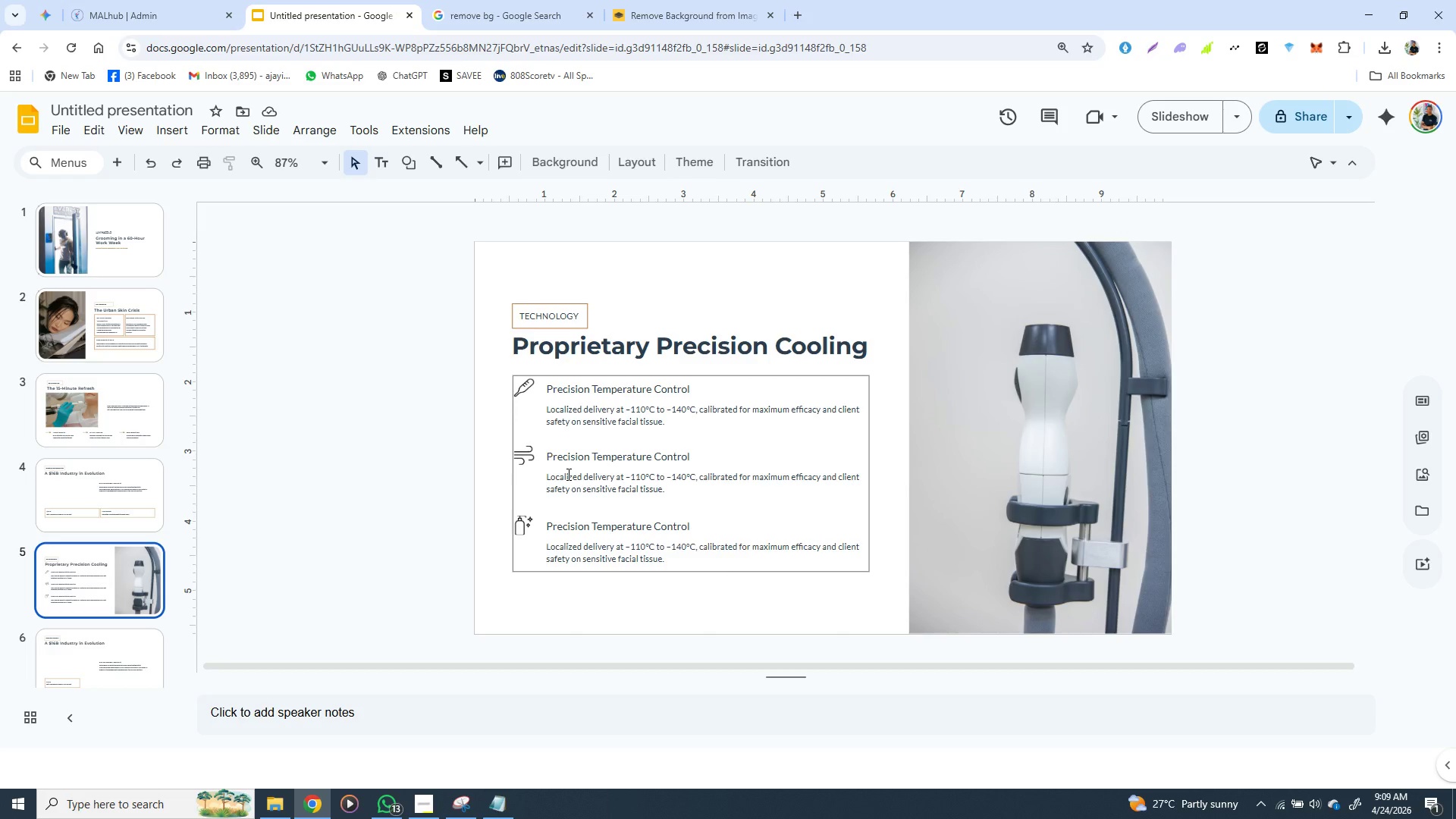 
wait(18.15)
 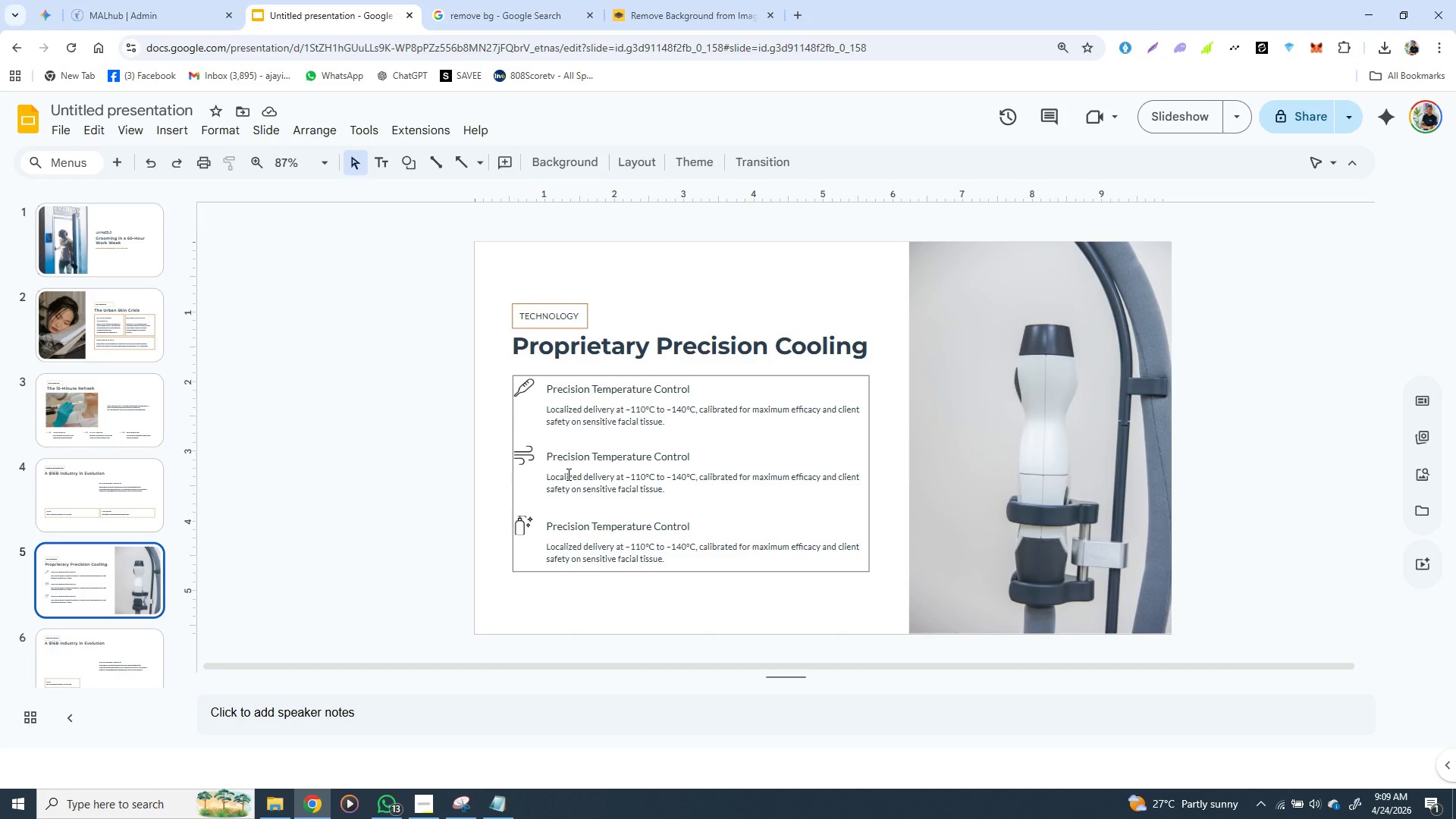 
left_click([497, 797])
 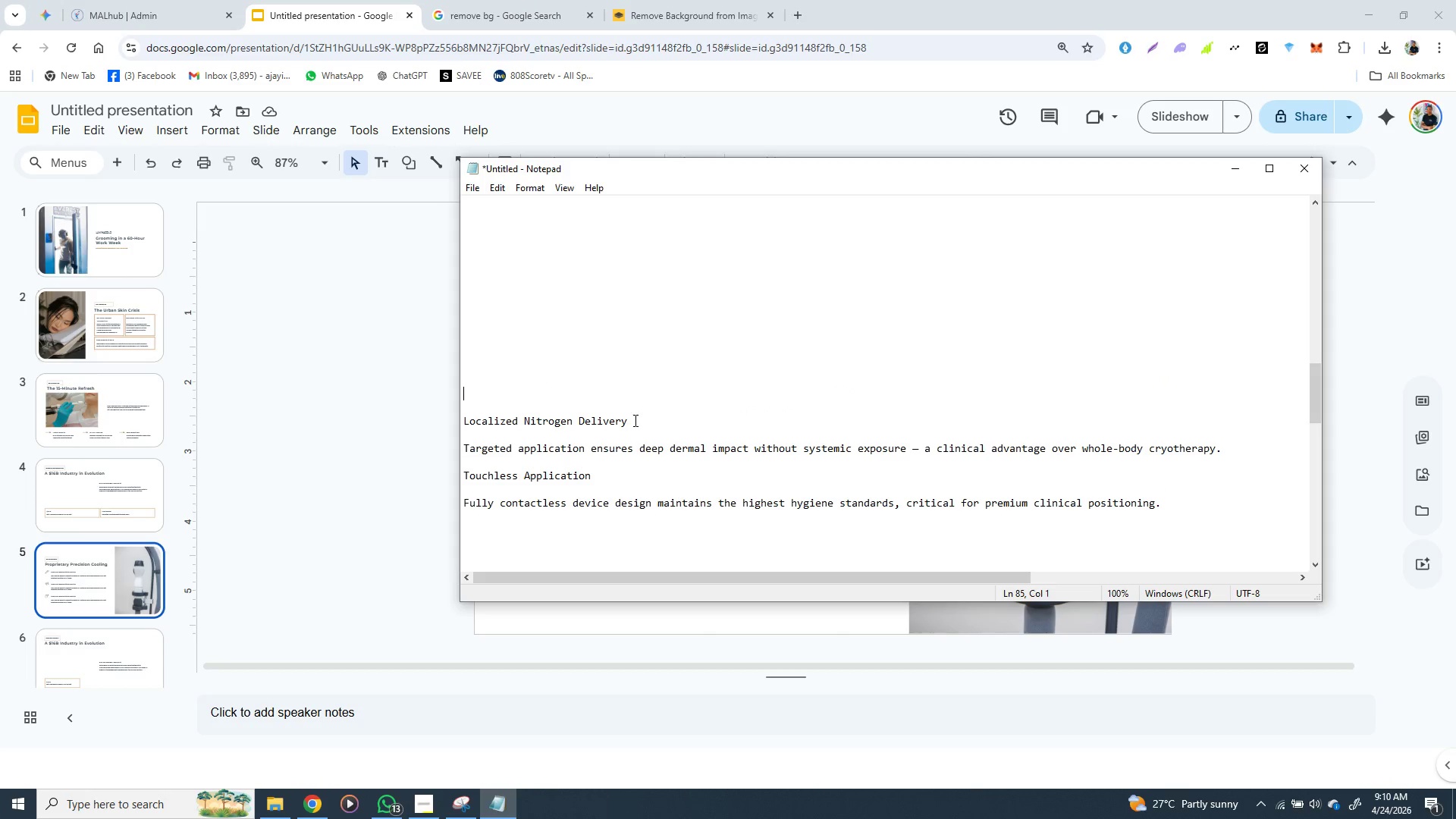 
left_click_drag(start_coordinate=[634, 419], to_coordinate=[457, 421])
 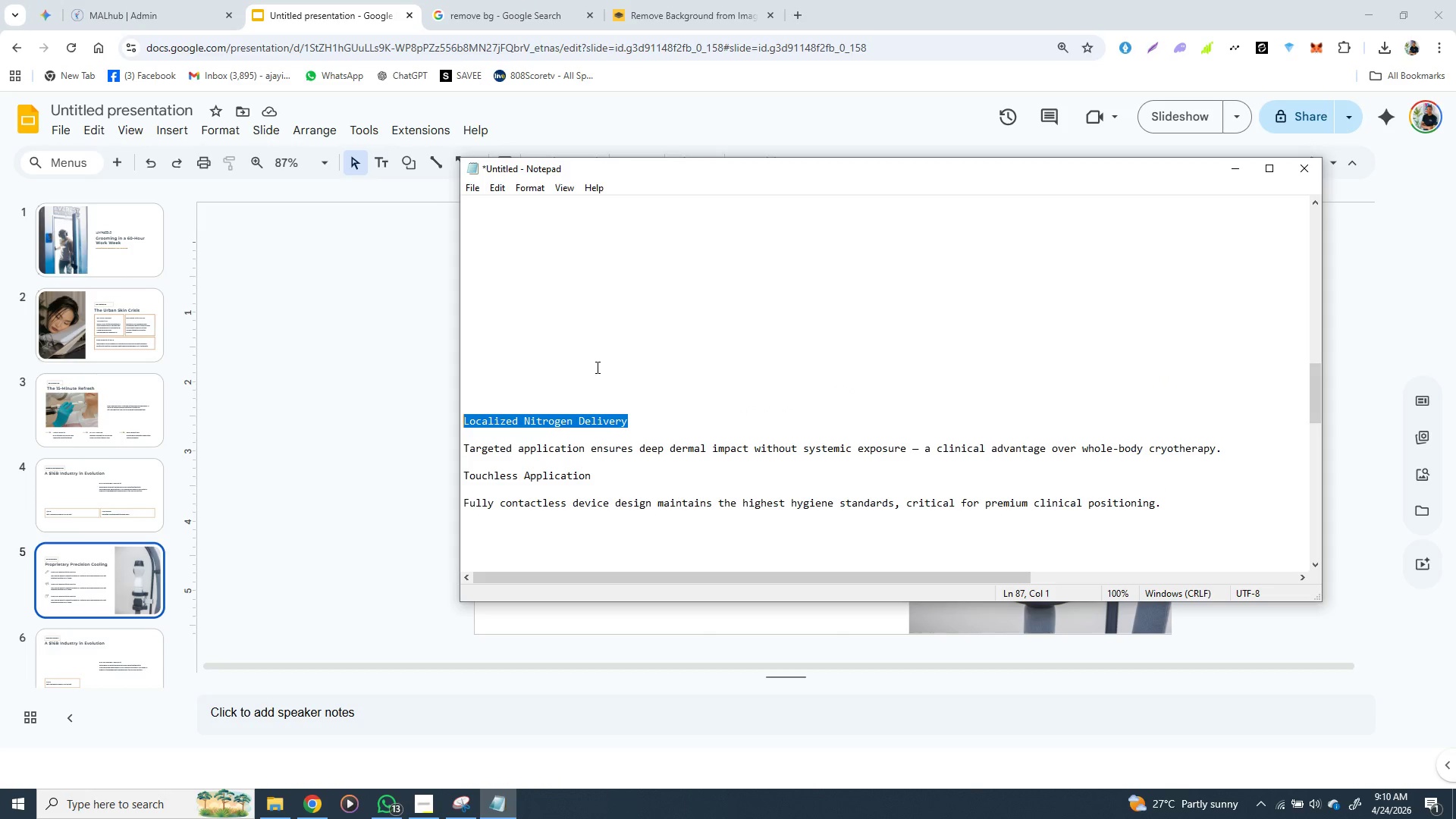 
key(Control+X)
 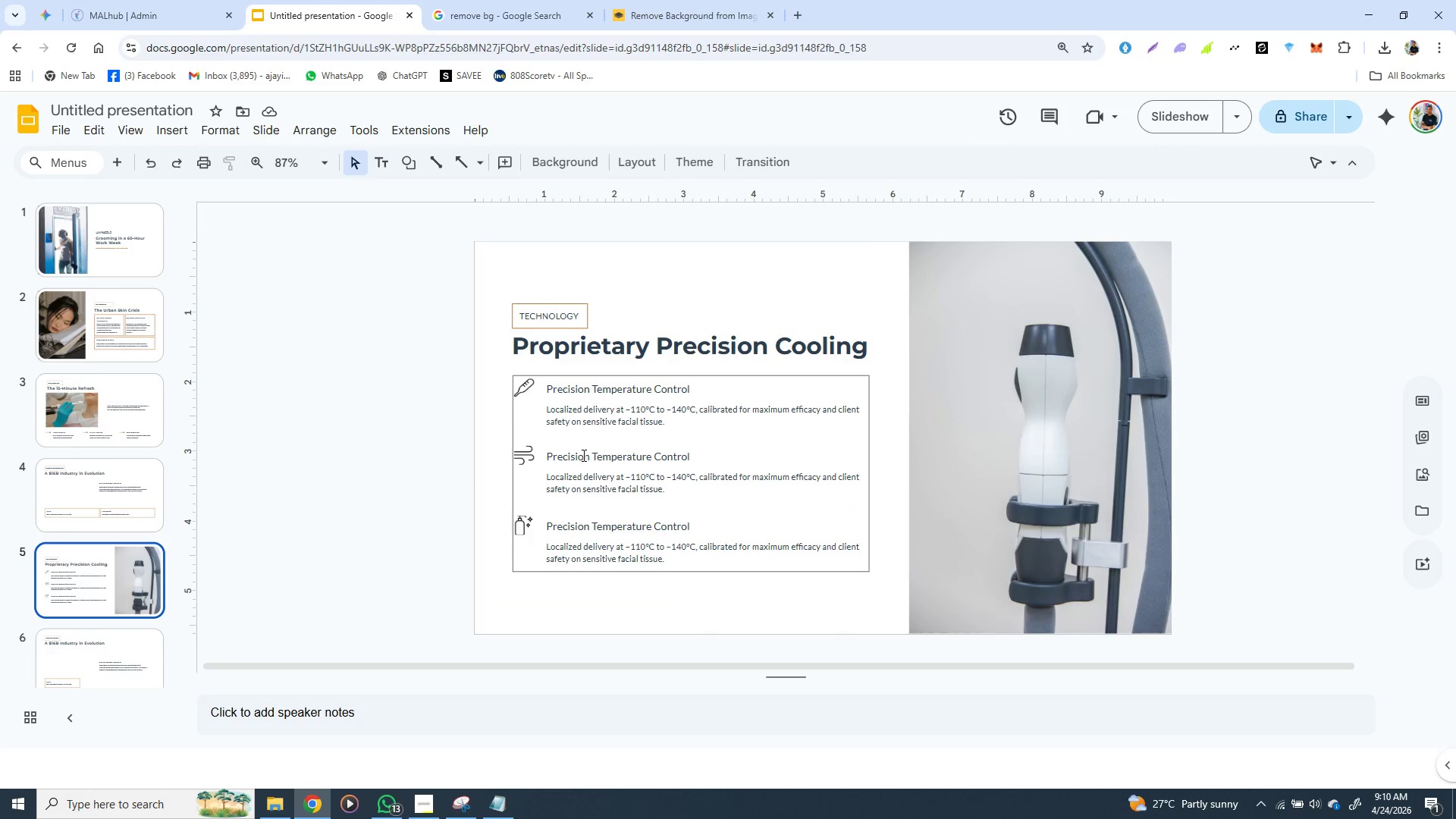 
double_click([585, 455])
 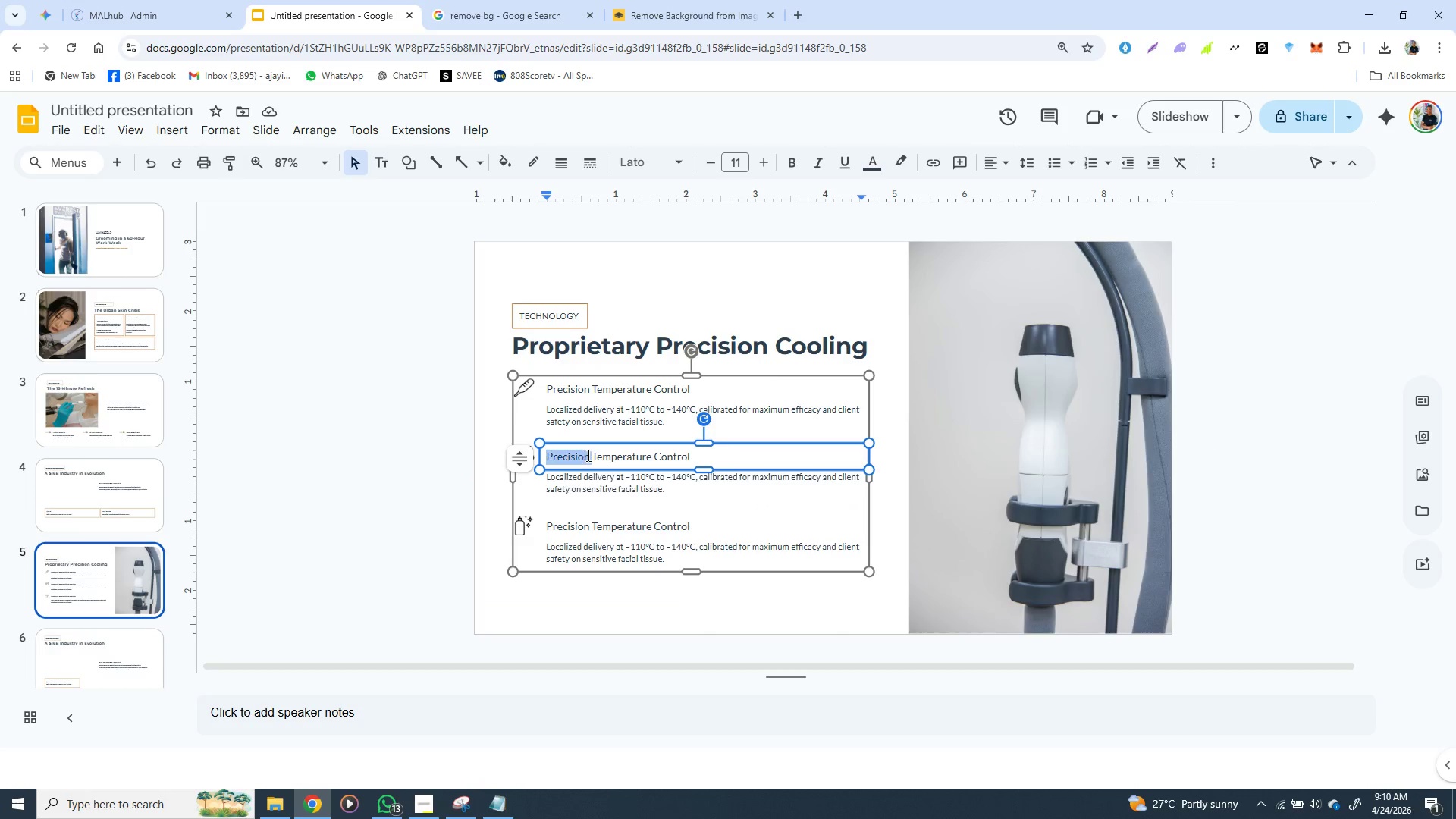 
left_click([585, 455])
 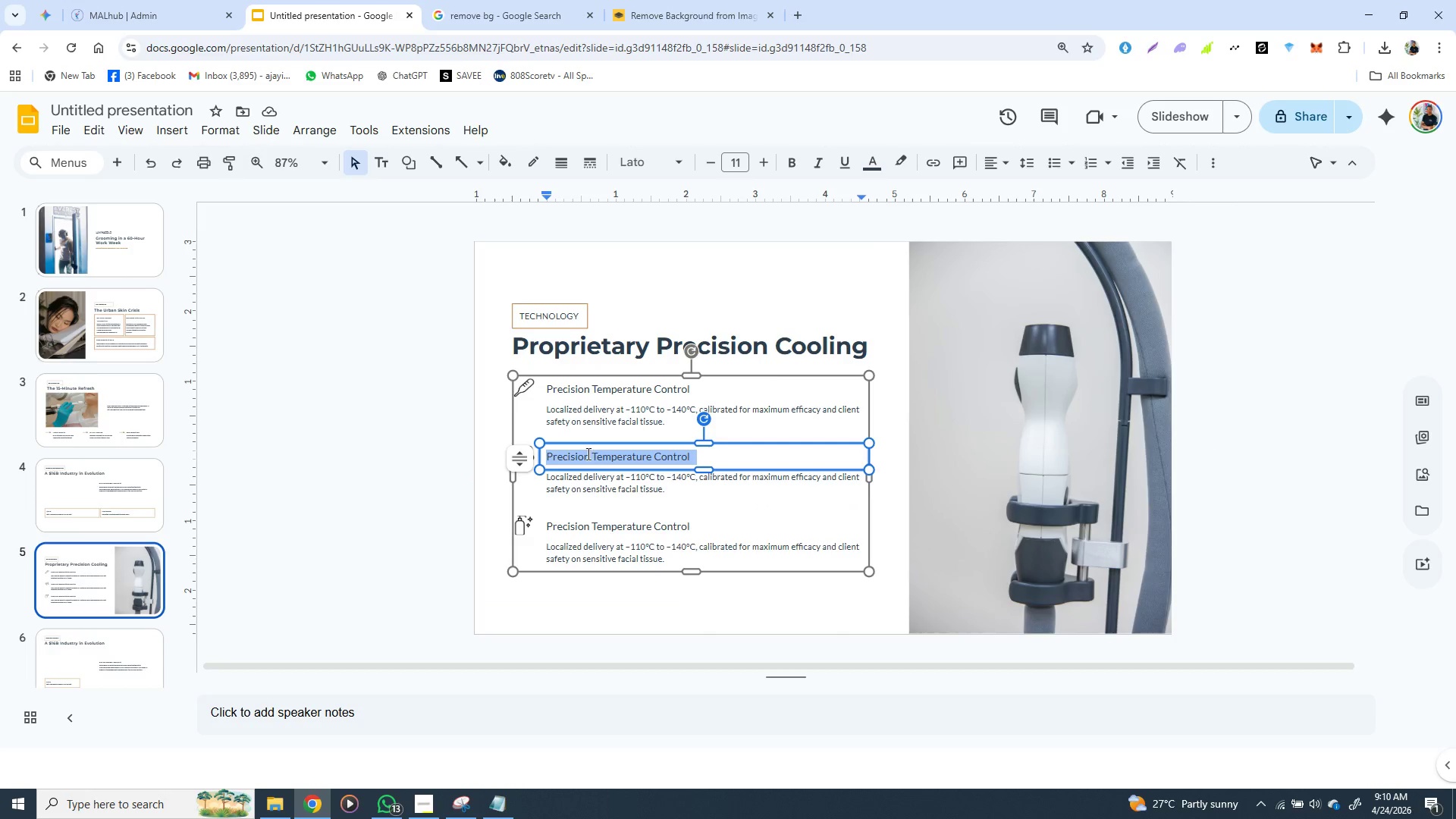 
triple_click([587, 455])
 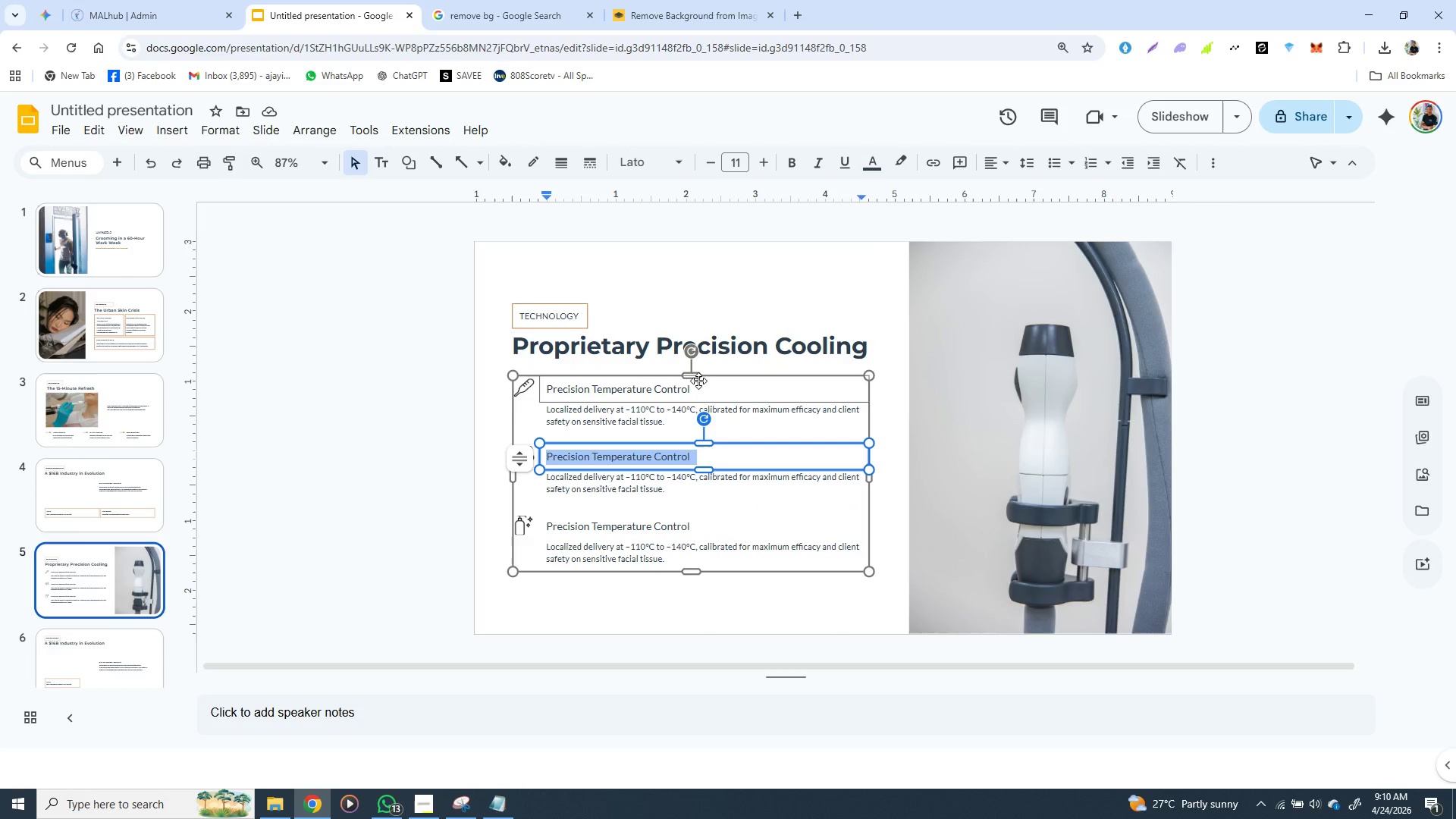 
key(Control+V)
 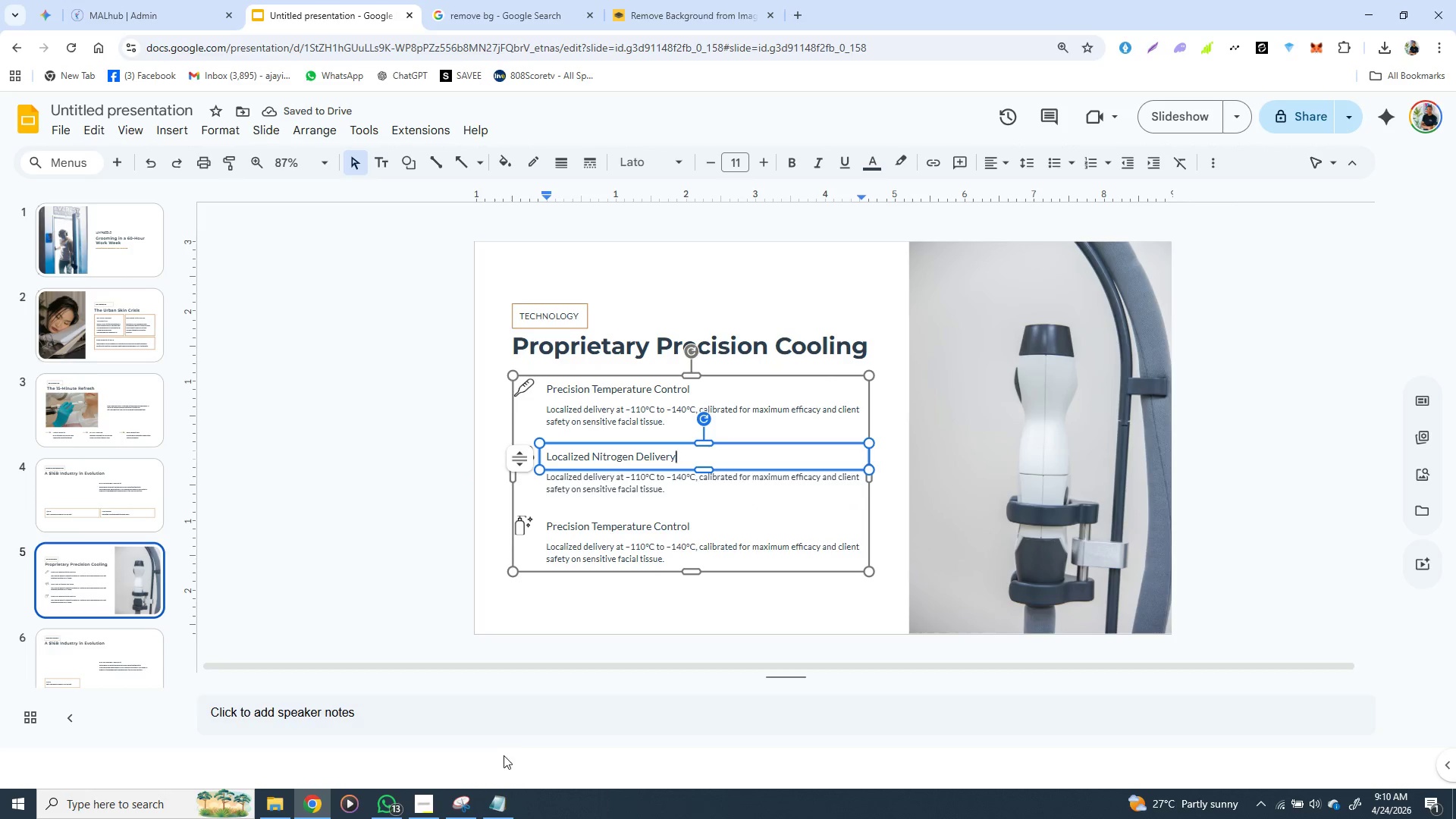 
left_click([496, 799])
 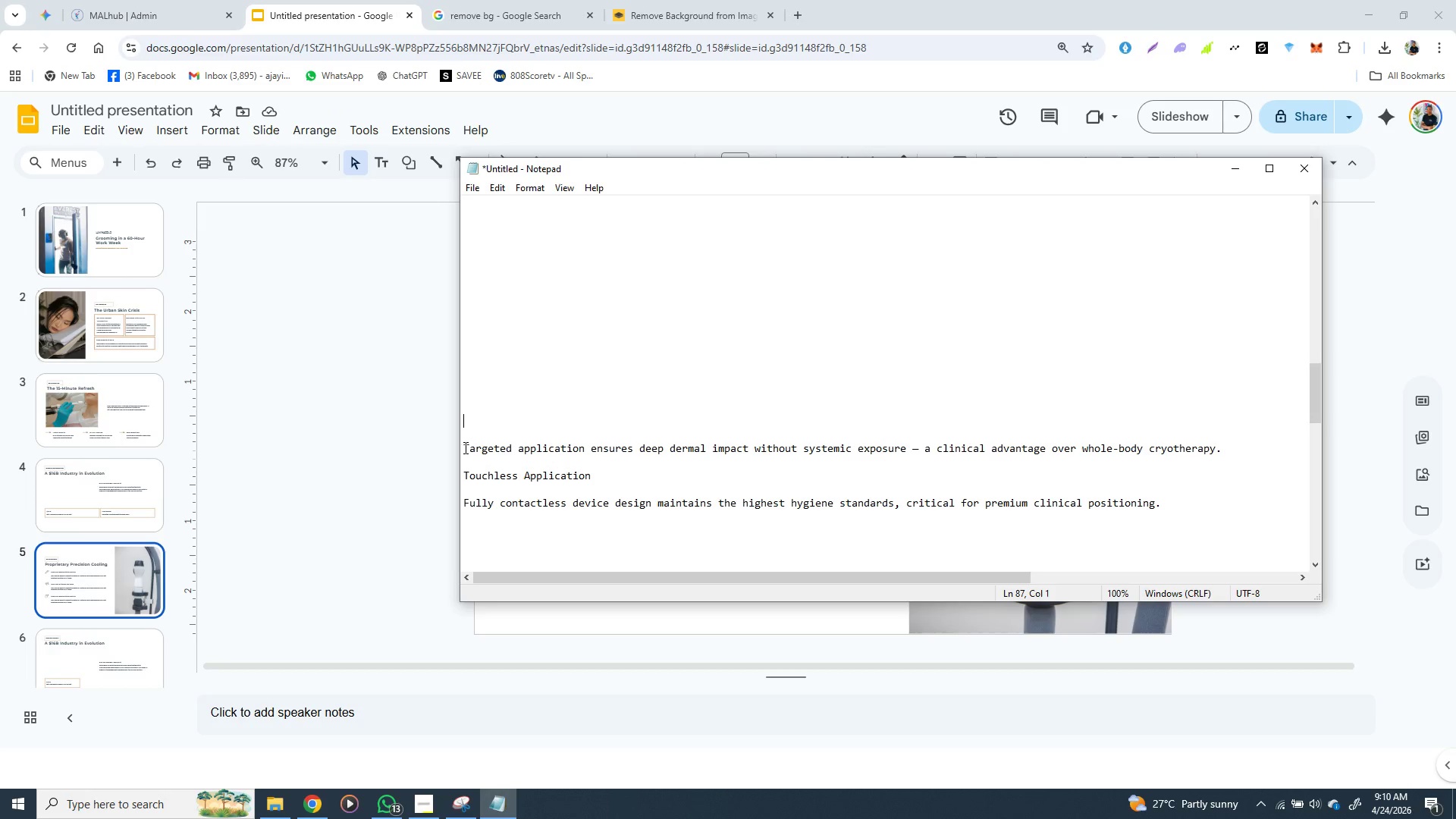 
left_click_drag(start_coordinate=[464, 447], to_coordinate=[1220, 450])
 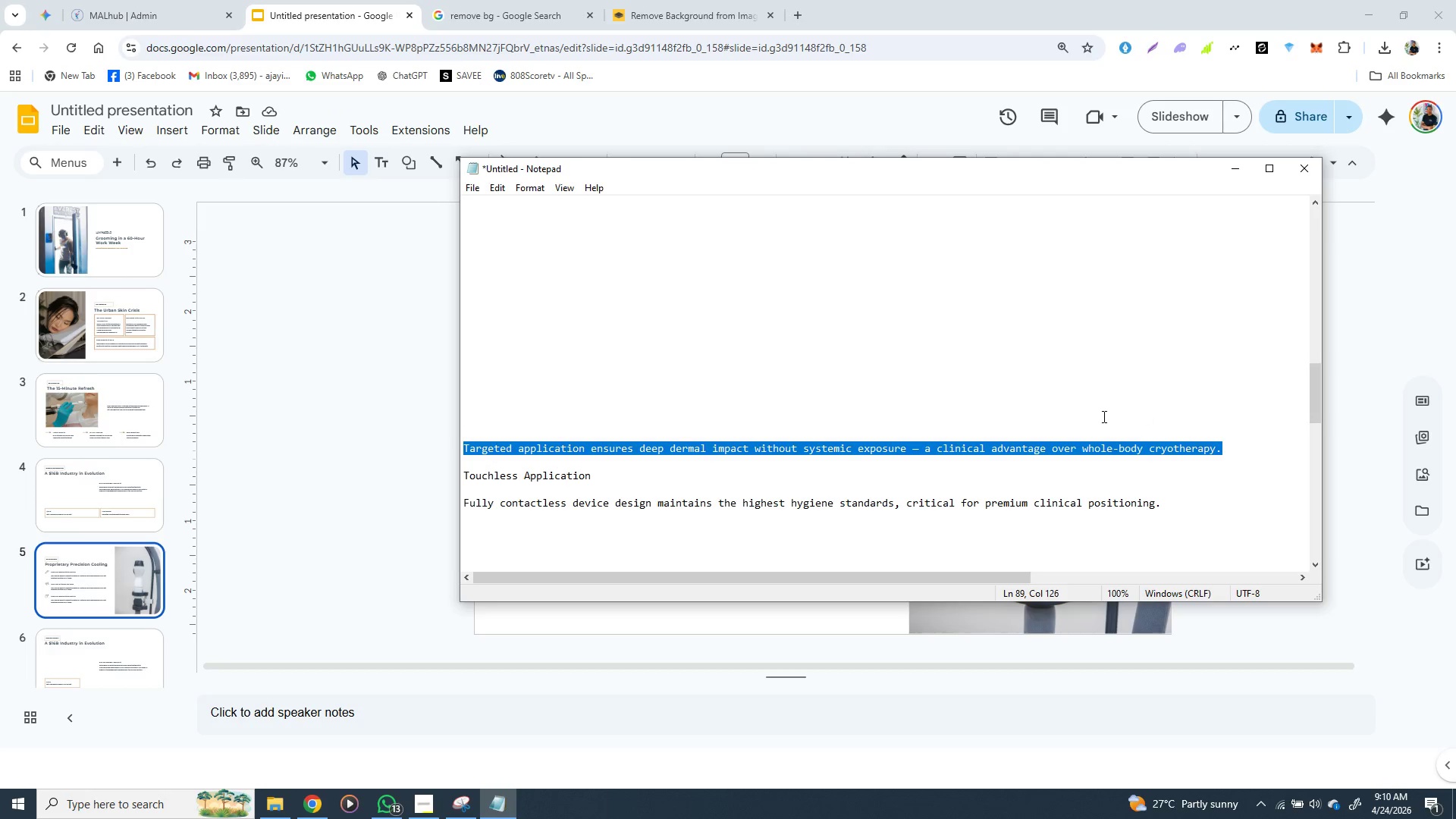 
hold_key(key=ControlLeft, duration=1.52)
 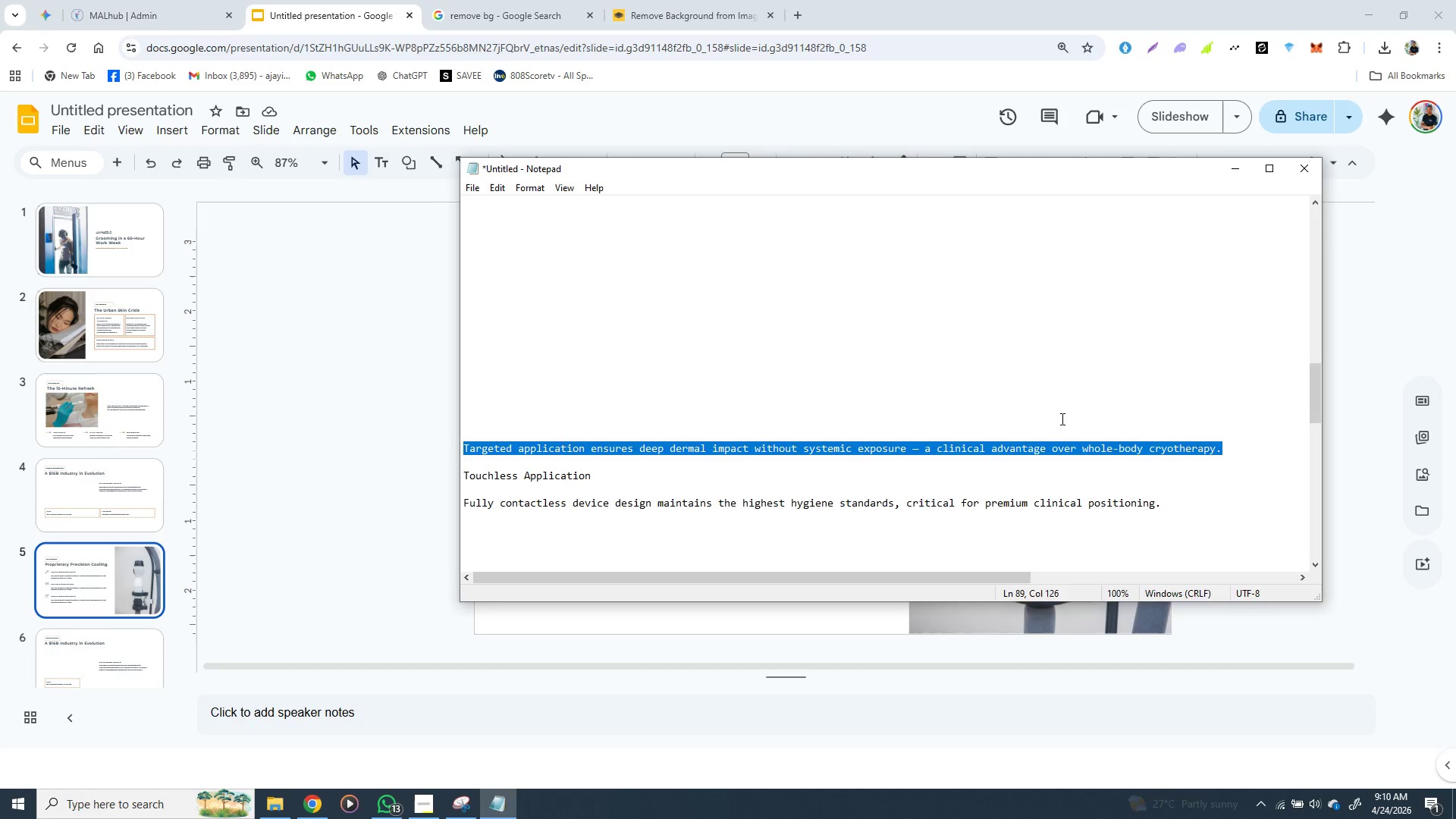 
hold_key(key=ControlLeft, duration=1.52)
 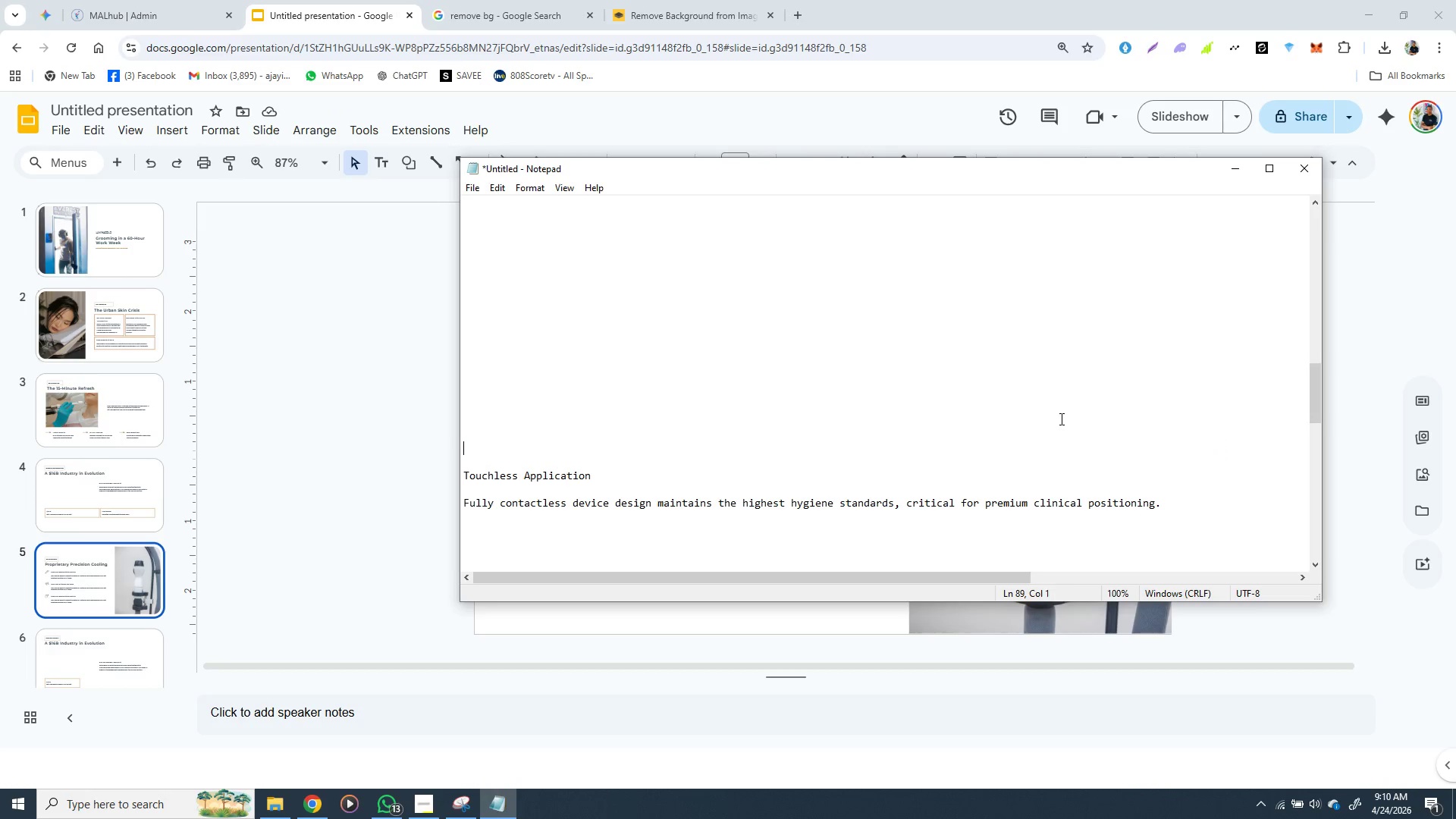 
key(Control+X)
 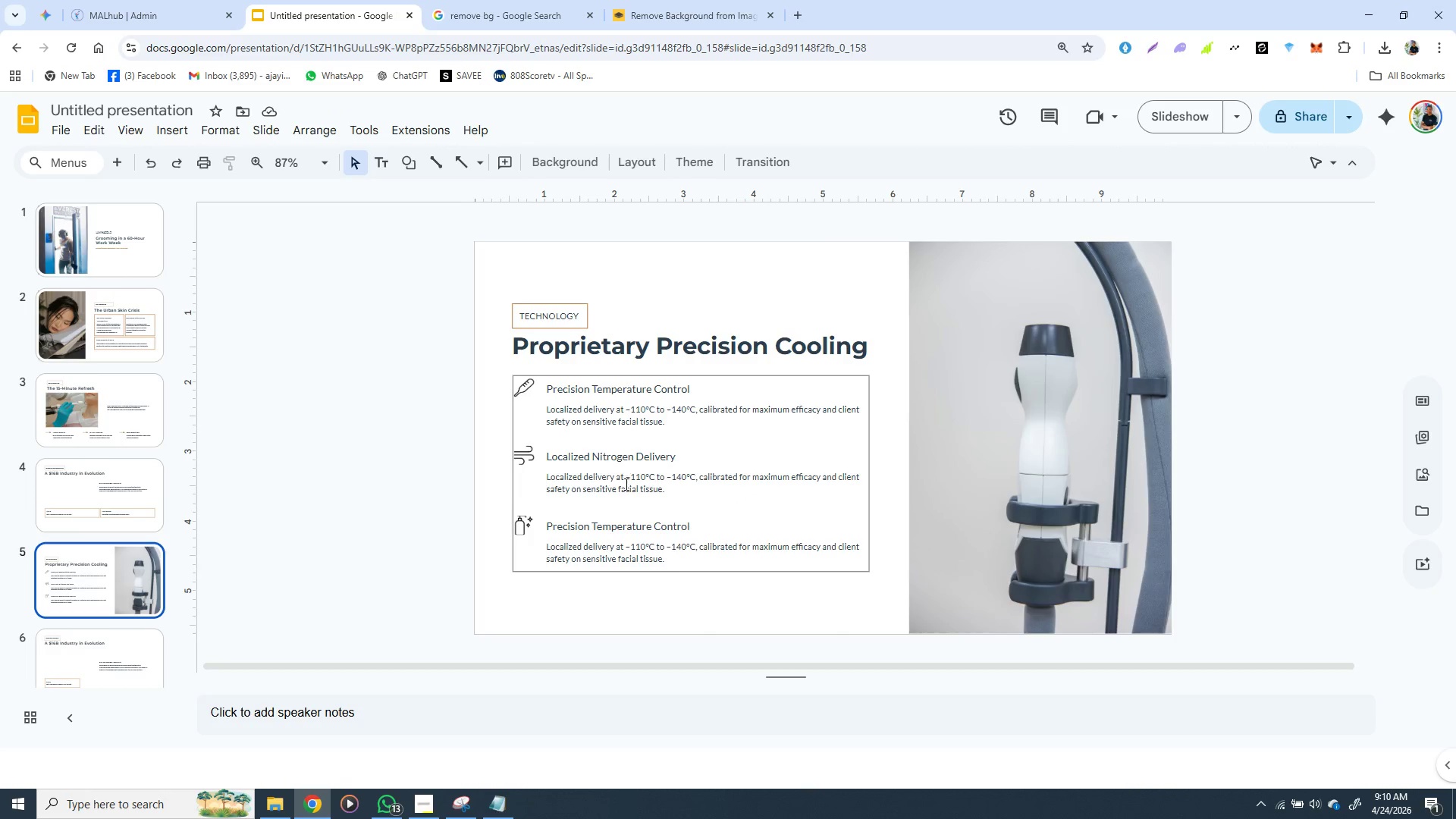 
double_click([625, 484])
 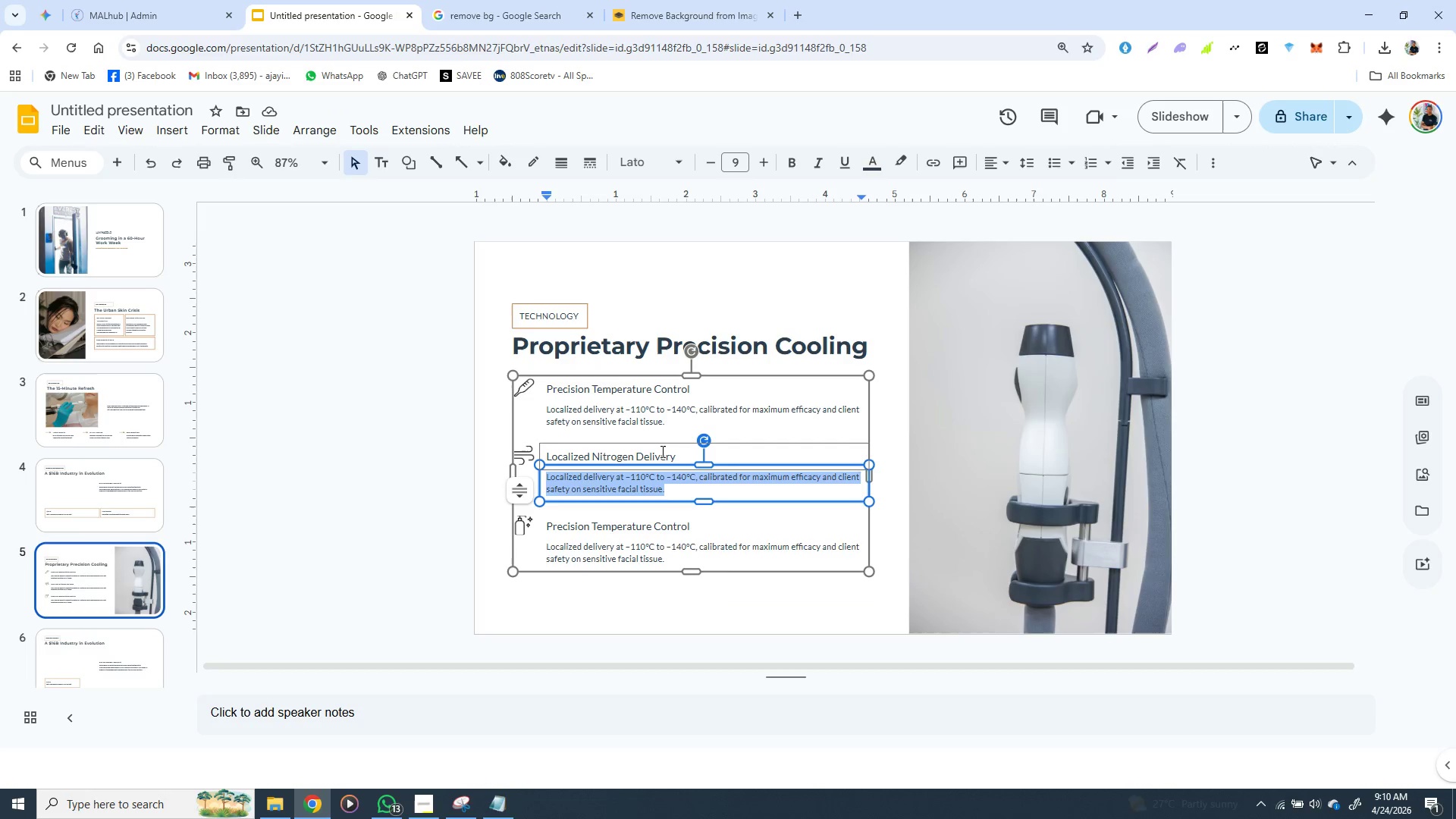 
key(Control+V)
 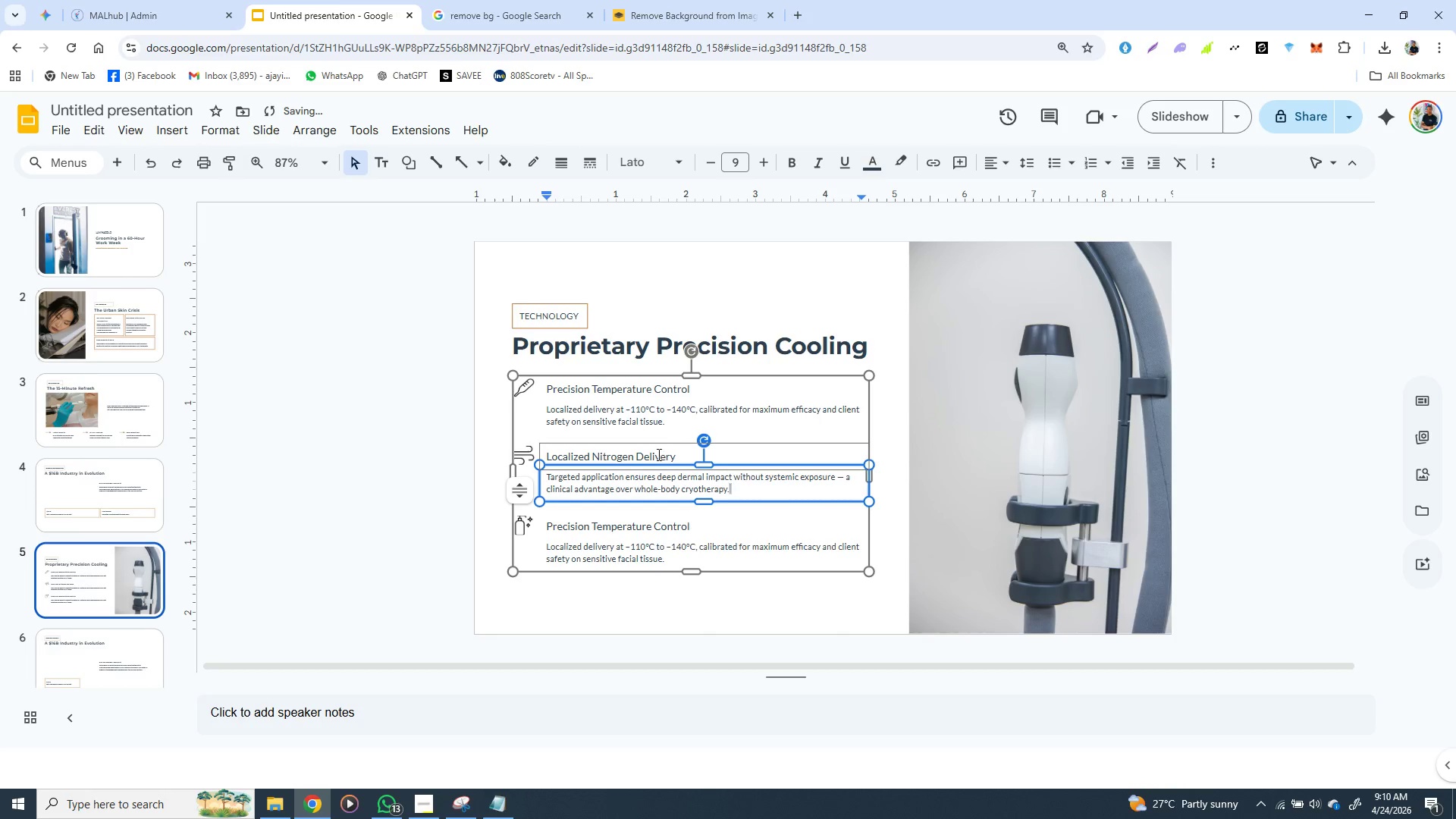 
key(Control+ControlLeft)
 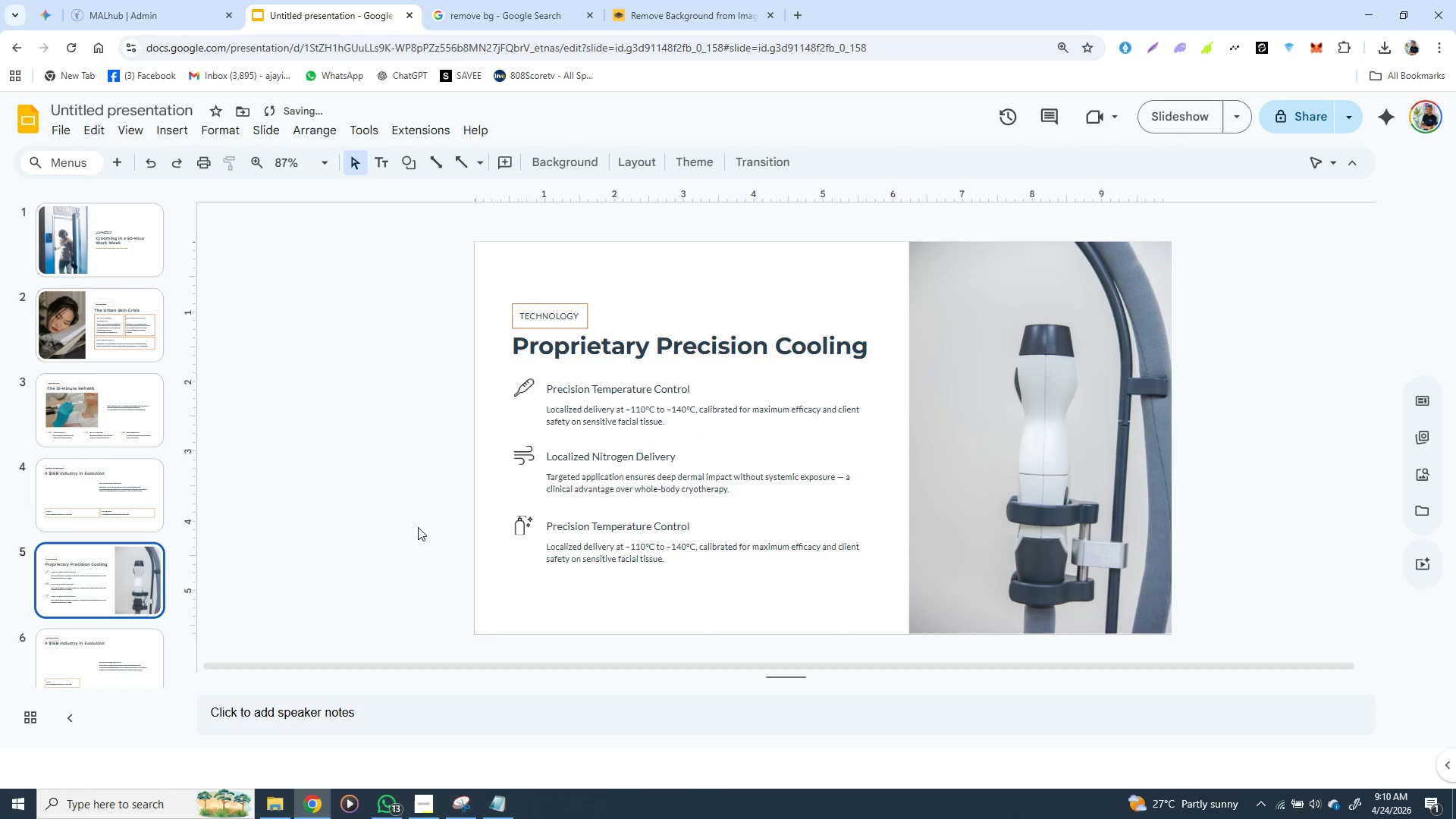 
left_click([418, 527])
 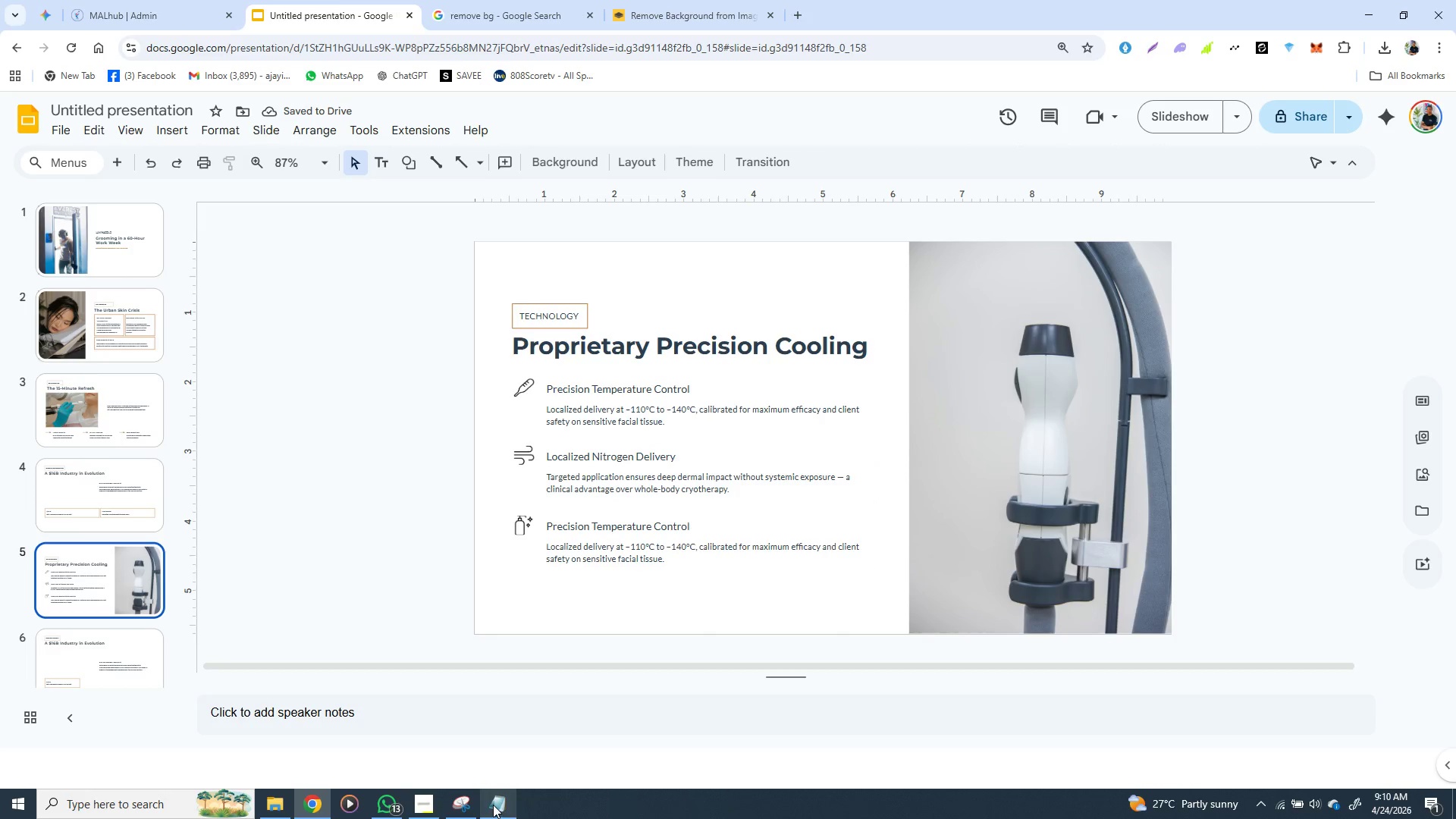 
left_click([493, 805])
 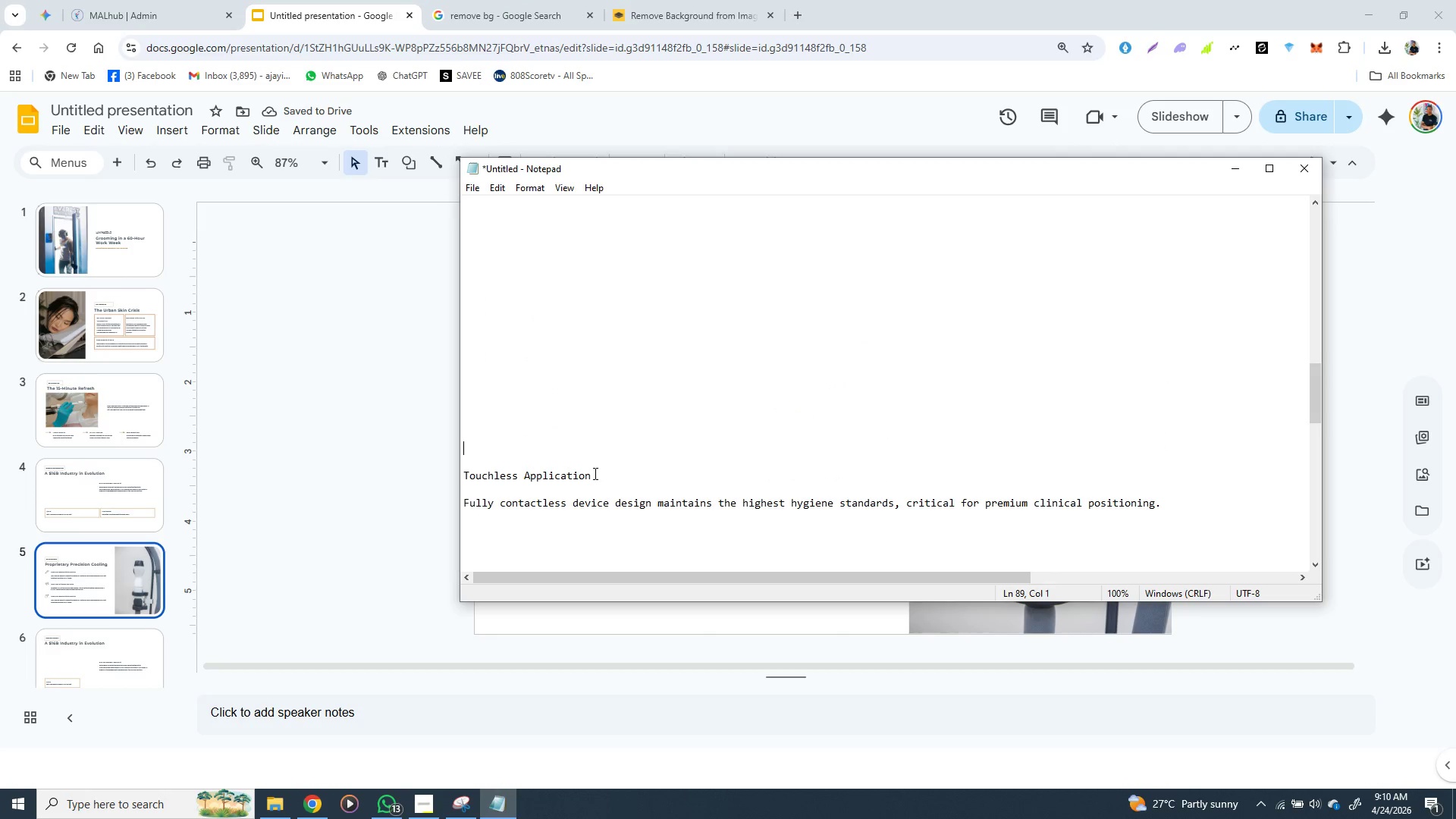 
left_click_drag(start_coordinate=[594, 473], to_coordinate=[465, 471])
 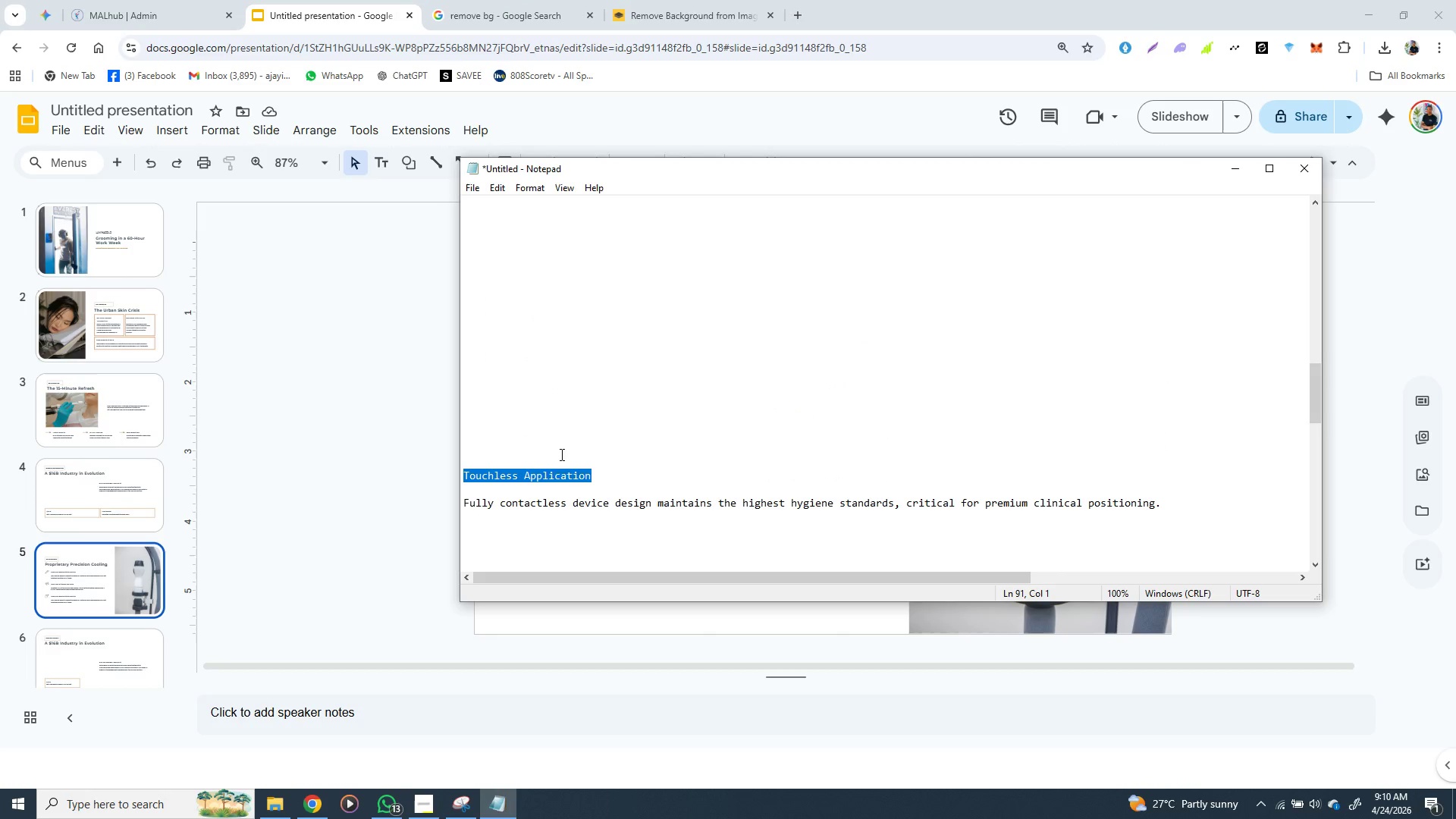 
key(Control+X)
 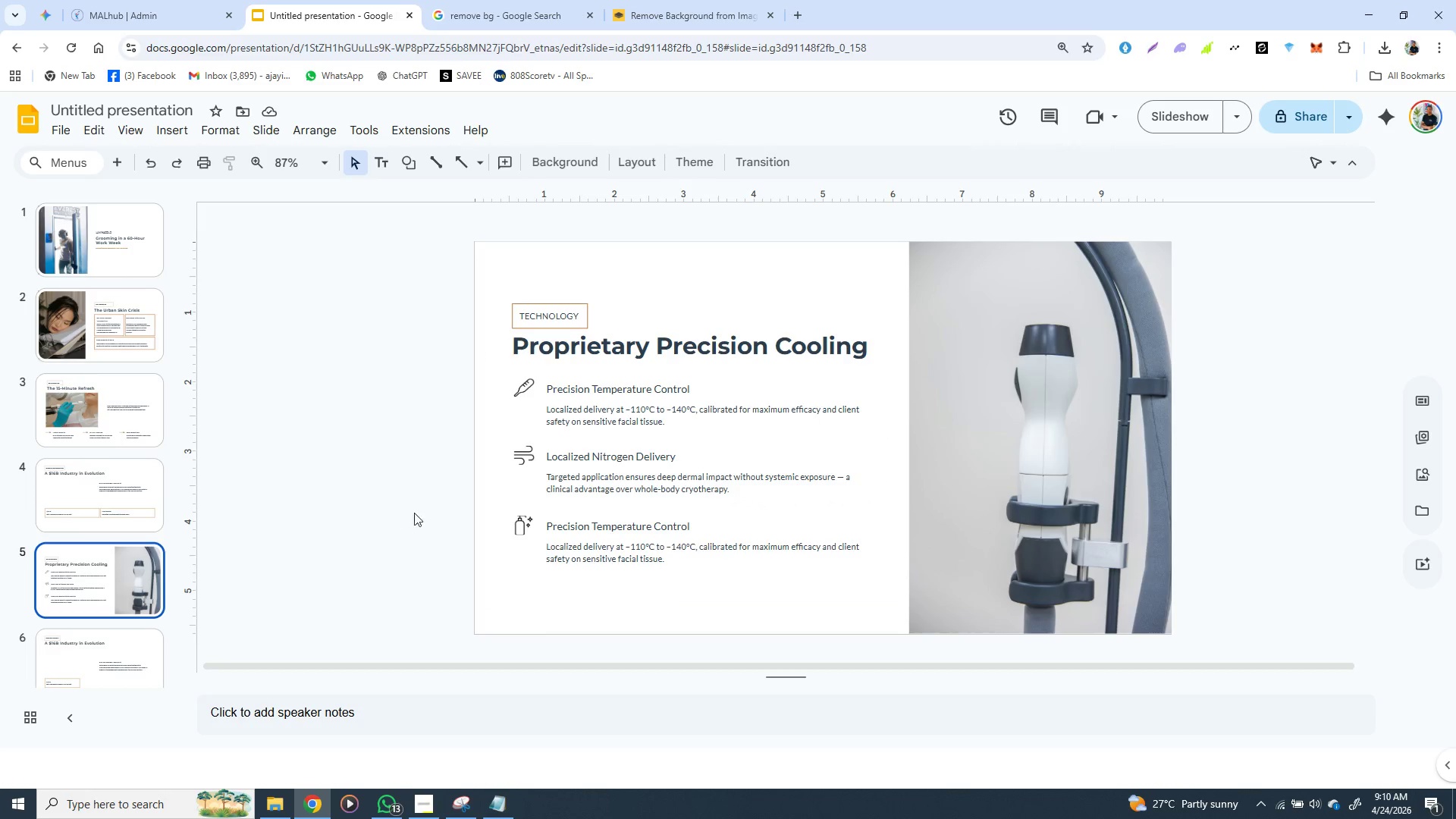 
left_click([389, 514])
 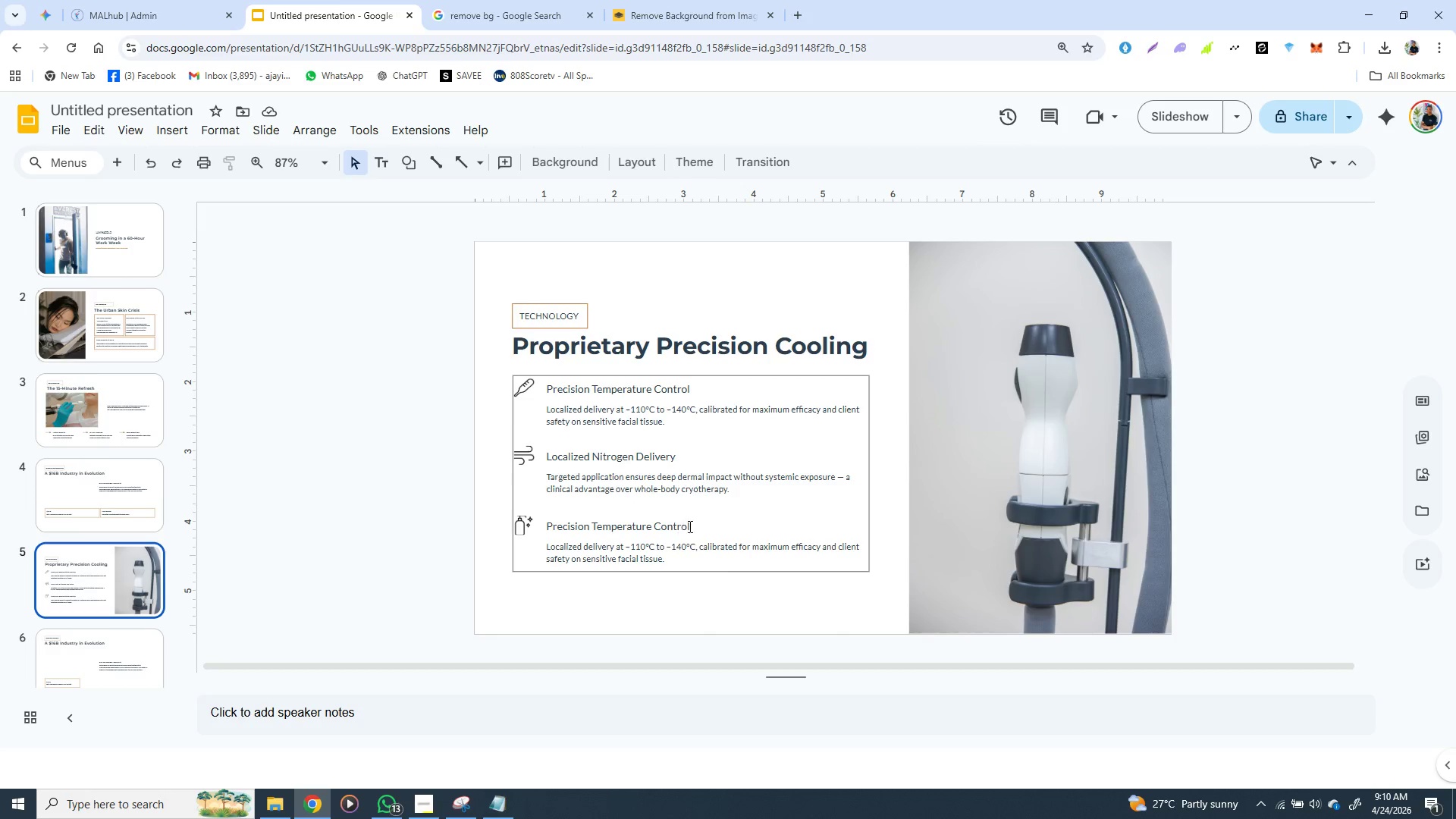 
left_click_drag(start_coordinate=[691, 526], to_coordinate=[682, 526])
 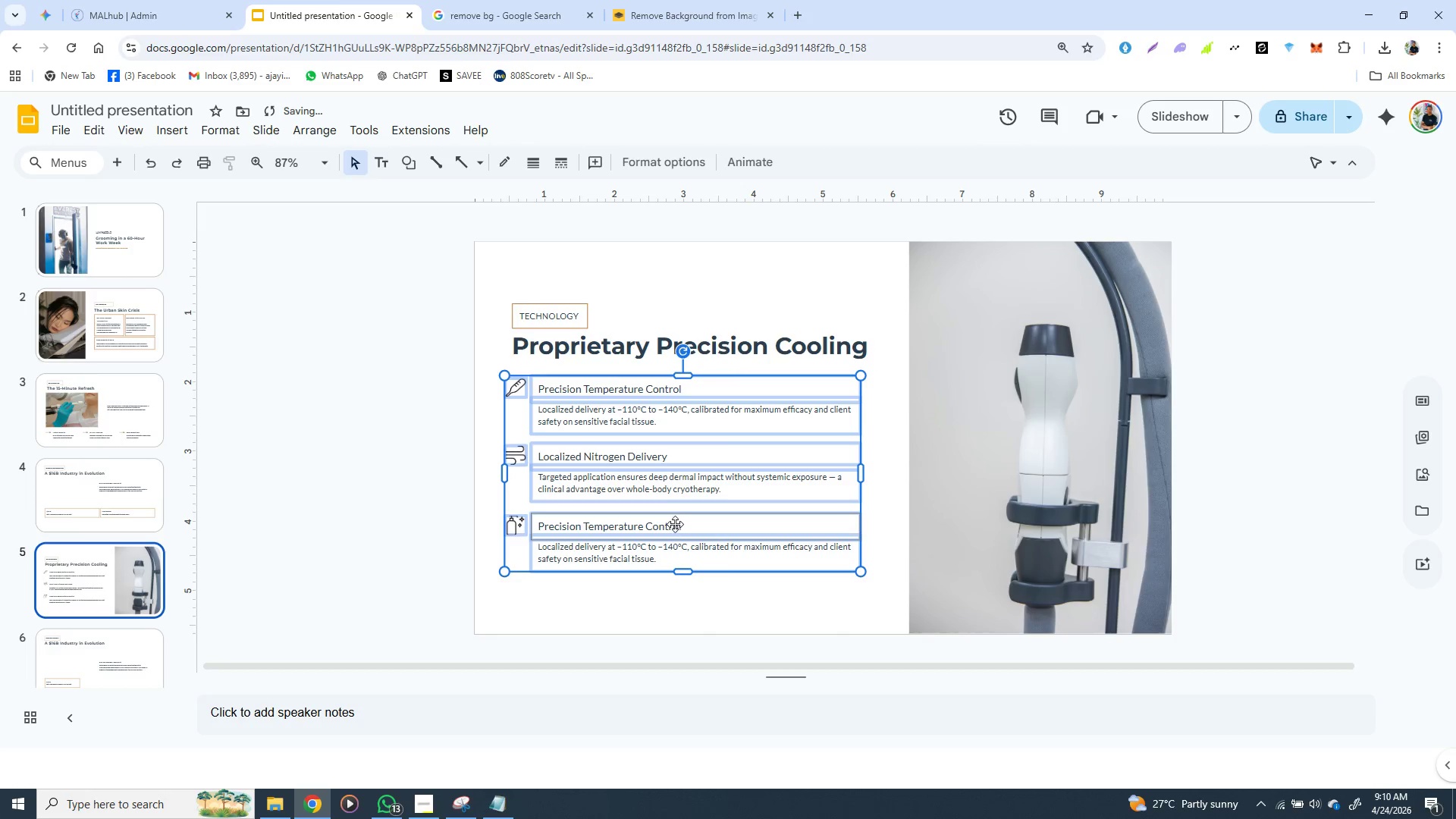 
key(Control+Z)
 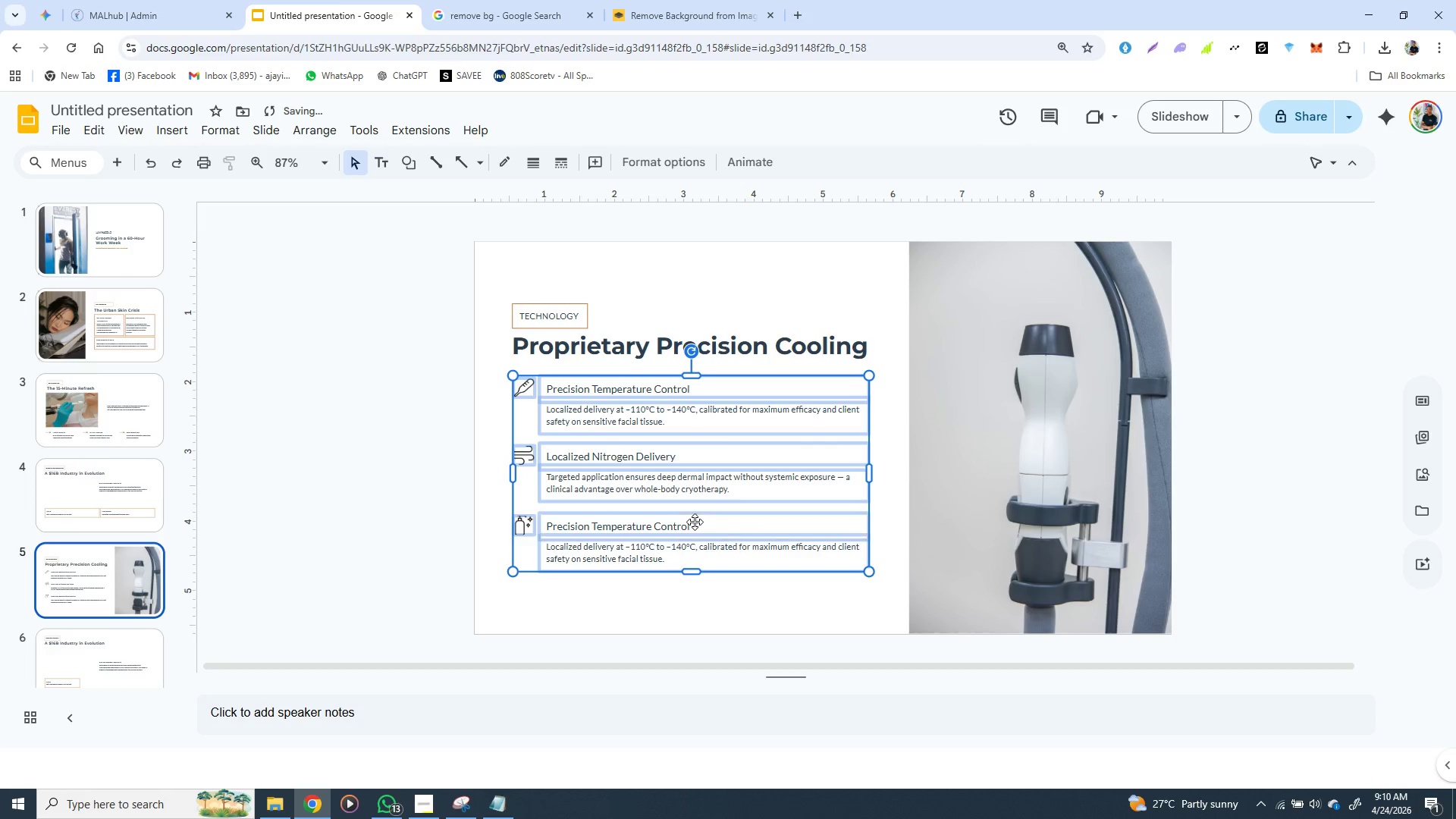 
left_click([695, 522])
 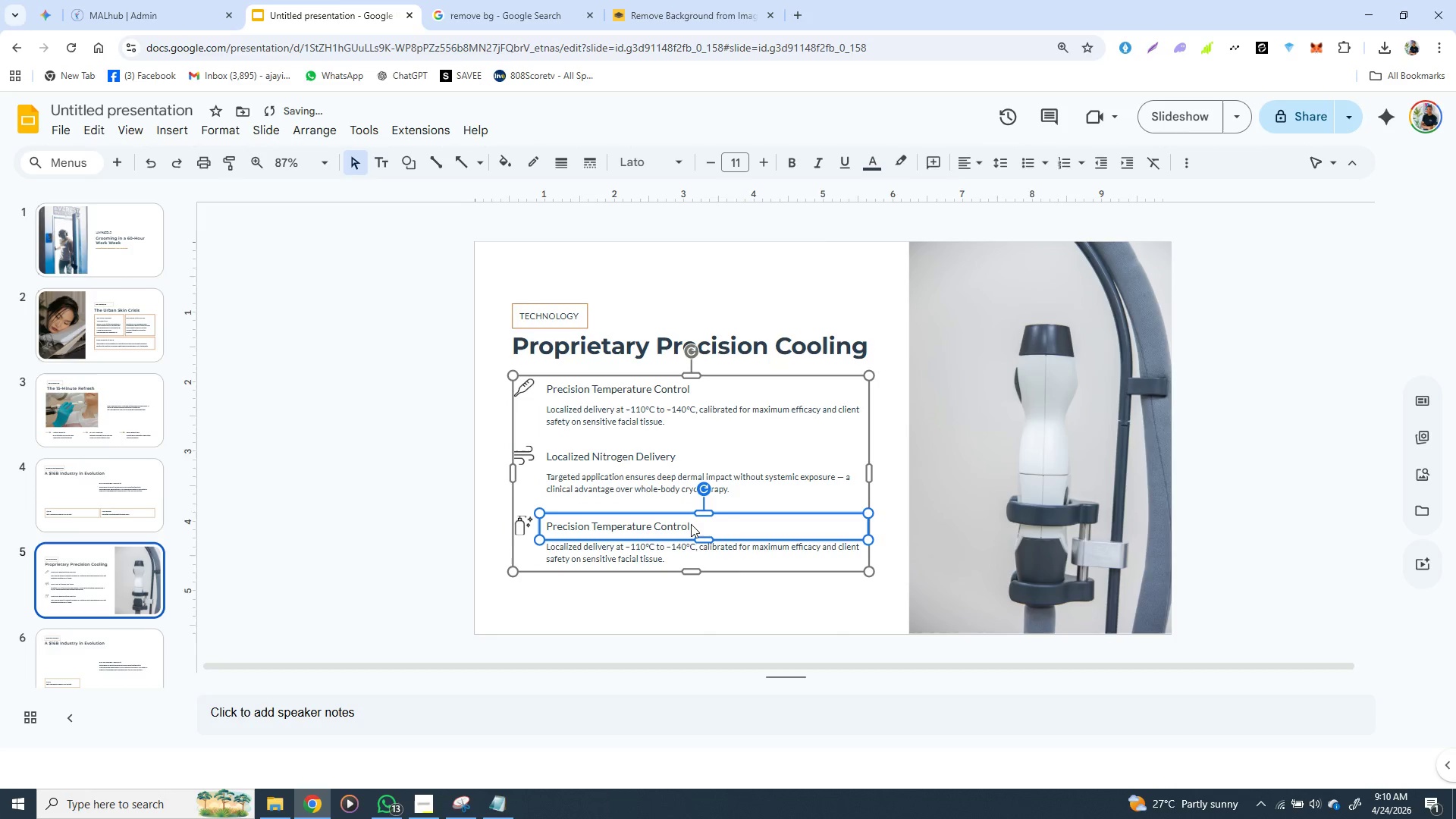 
double_click([691, 524])
 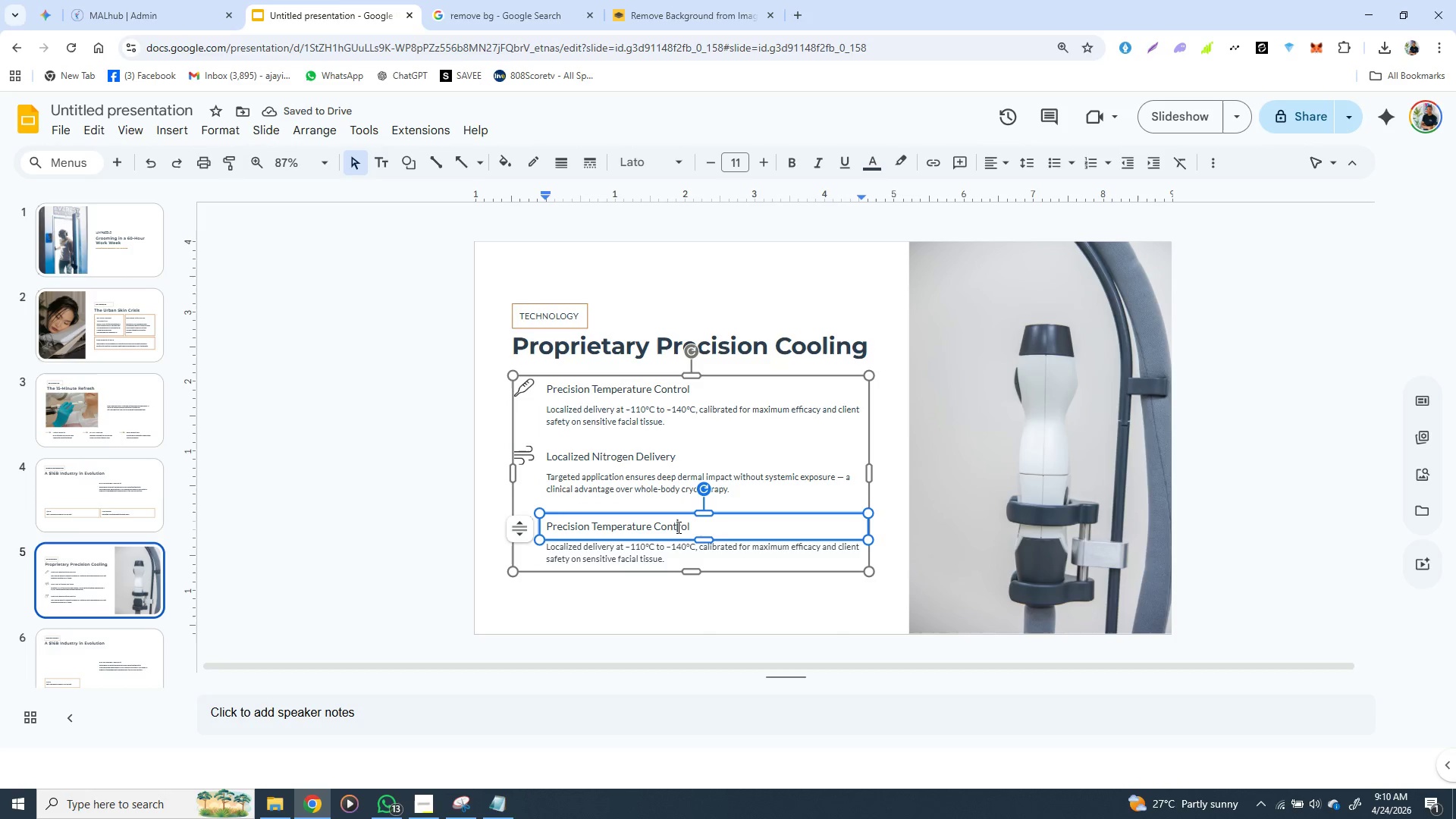 
left_click([677, 527])
 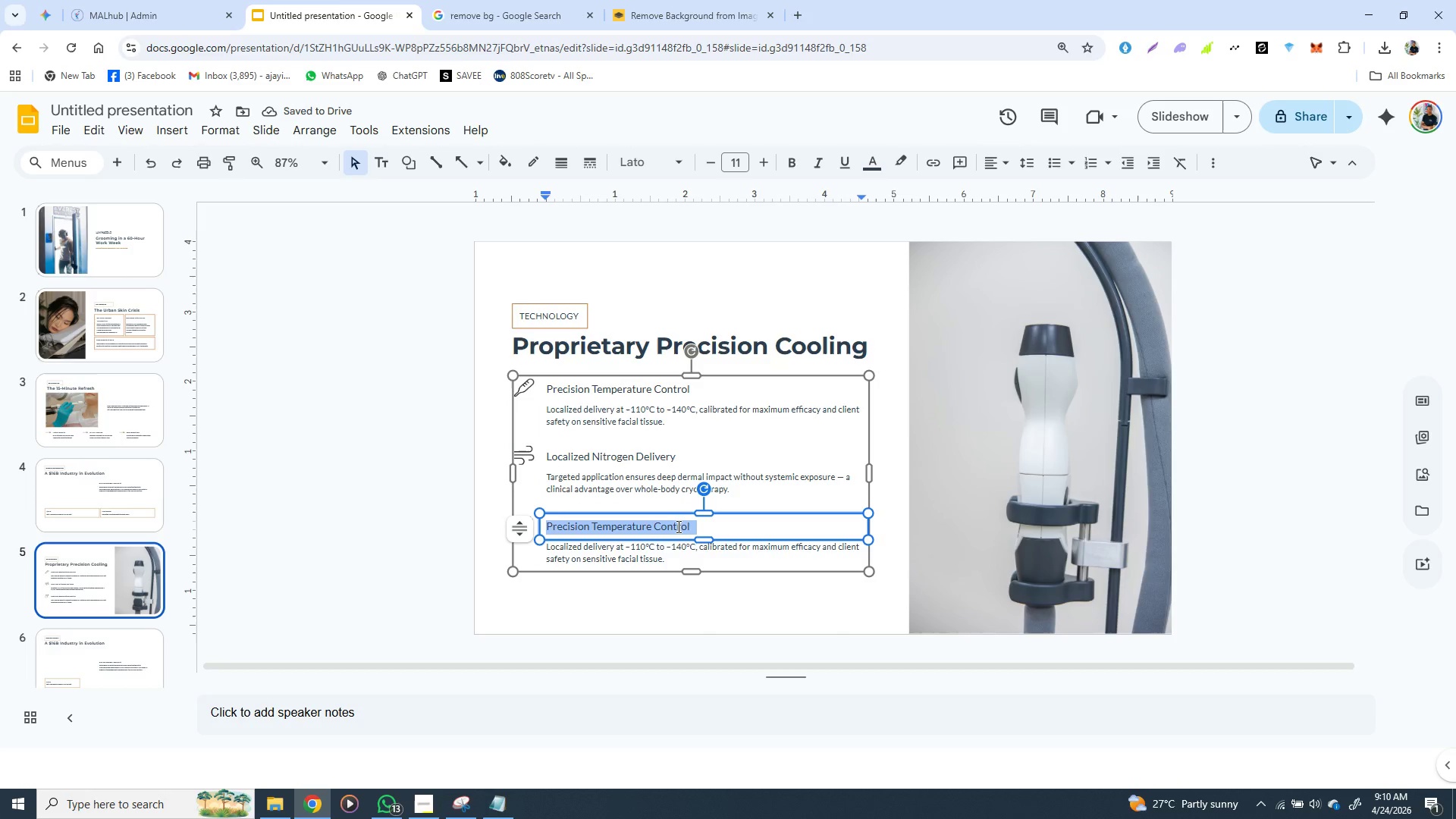 
triple_click([677, 526])
 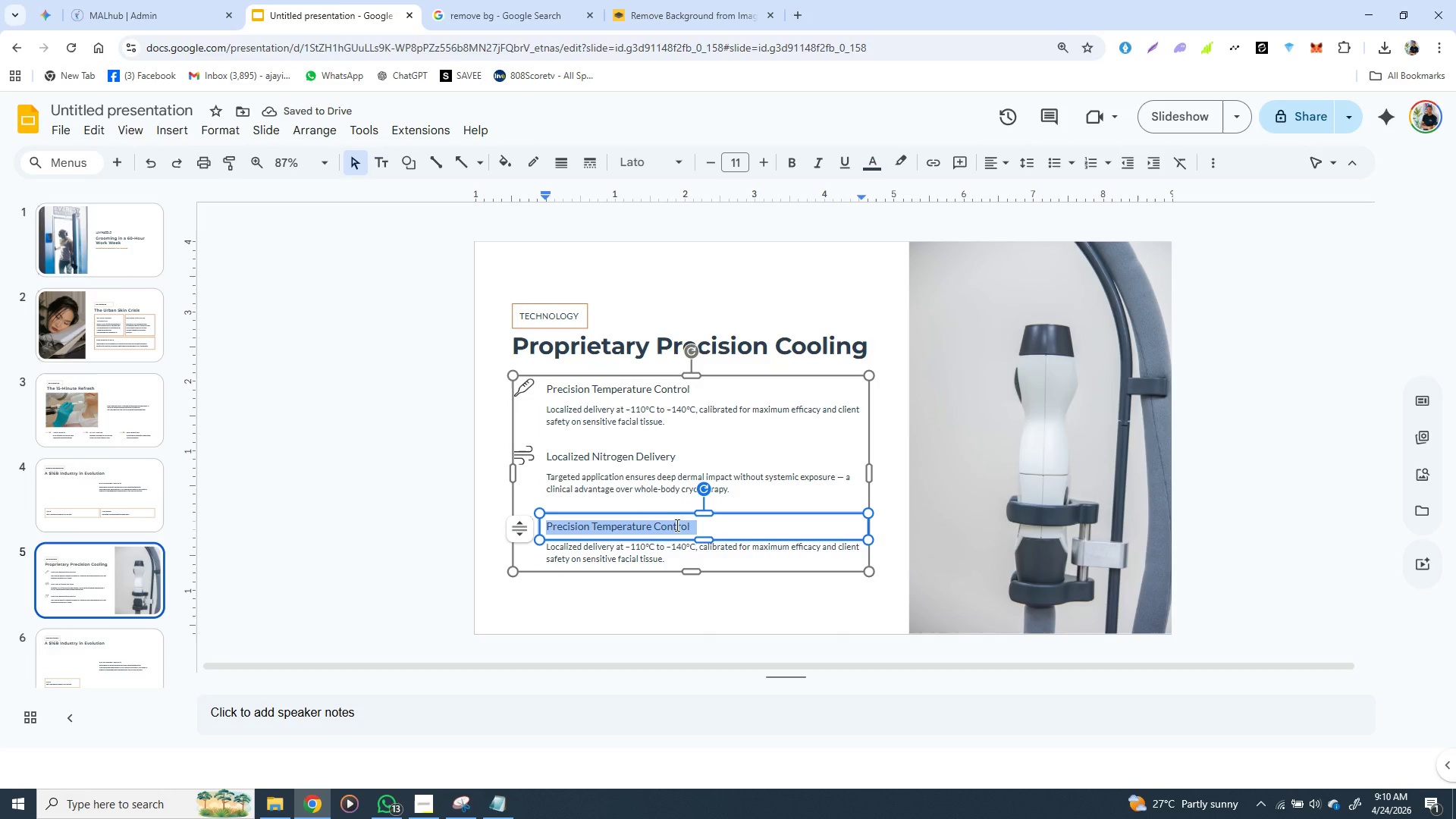 
key(Control+V)
 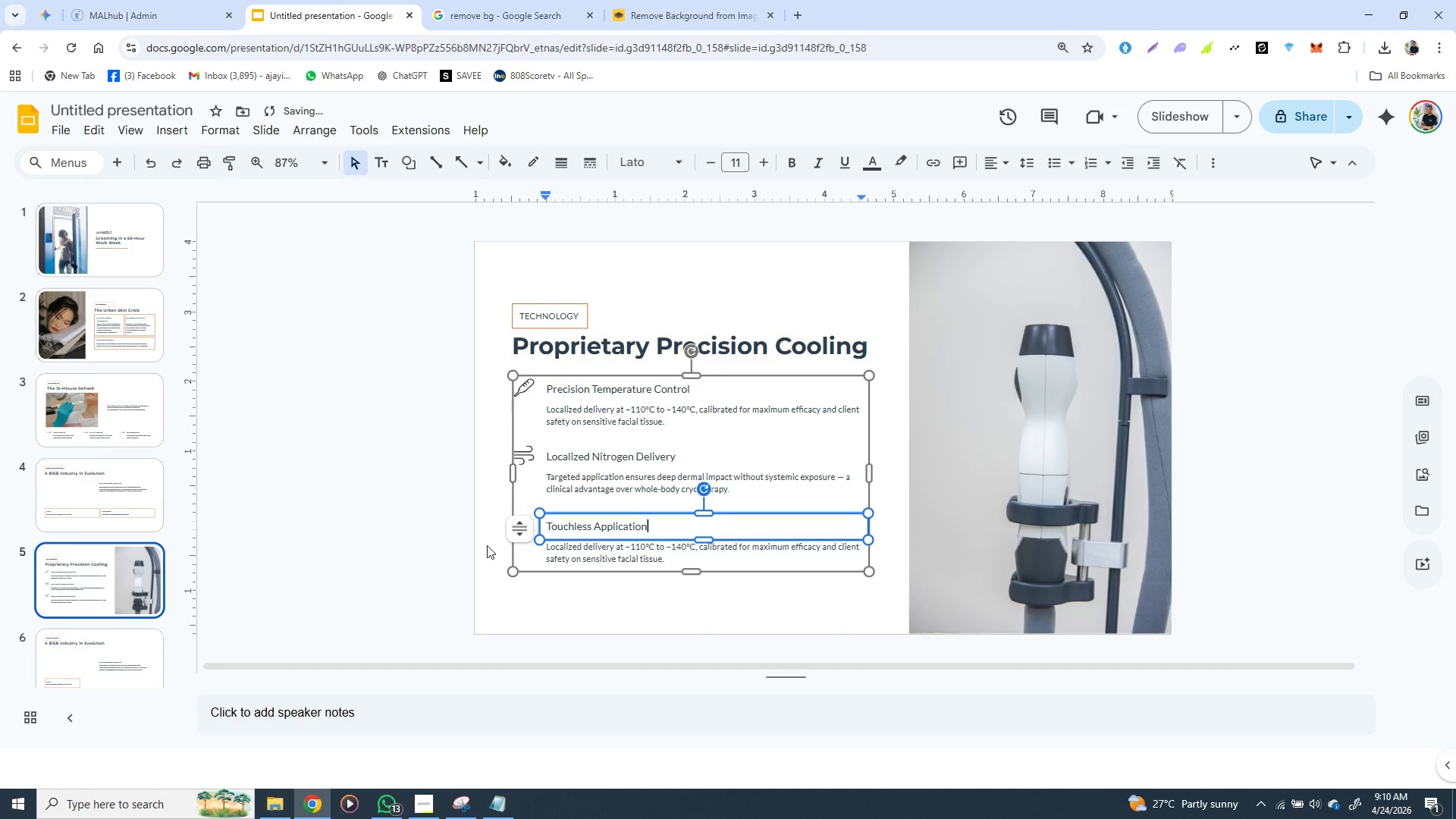 
left_click([487, 545])
 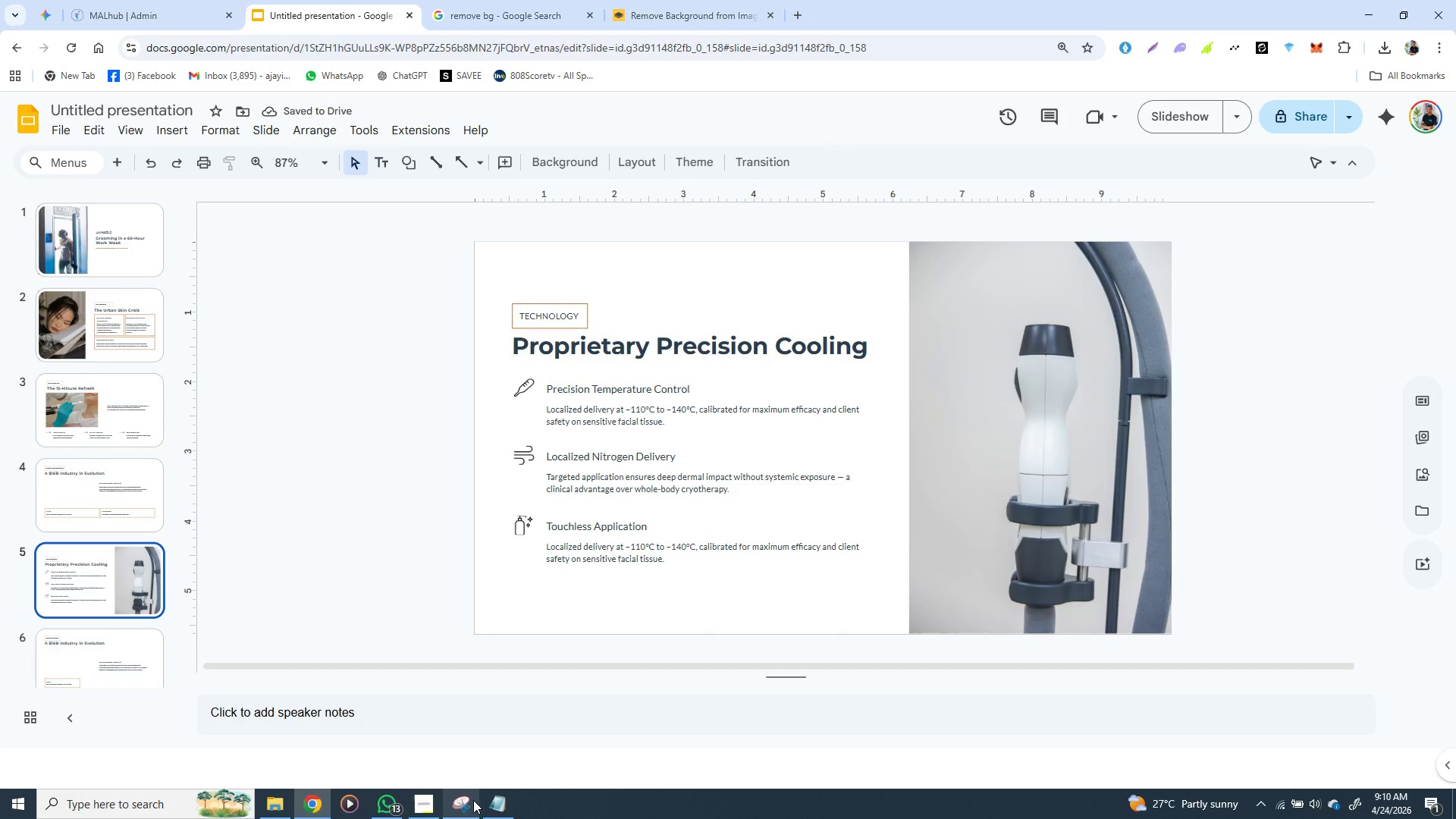 
left_click([500, 798])
 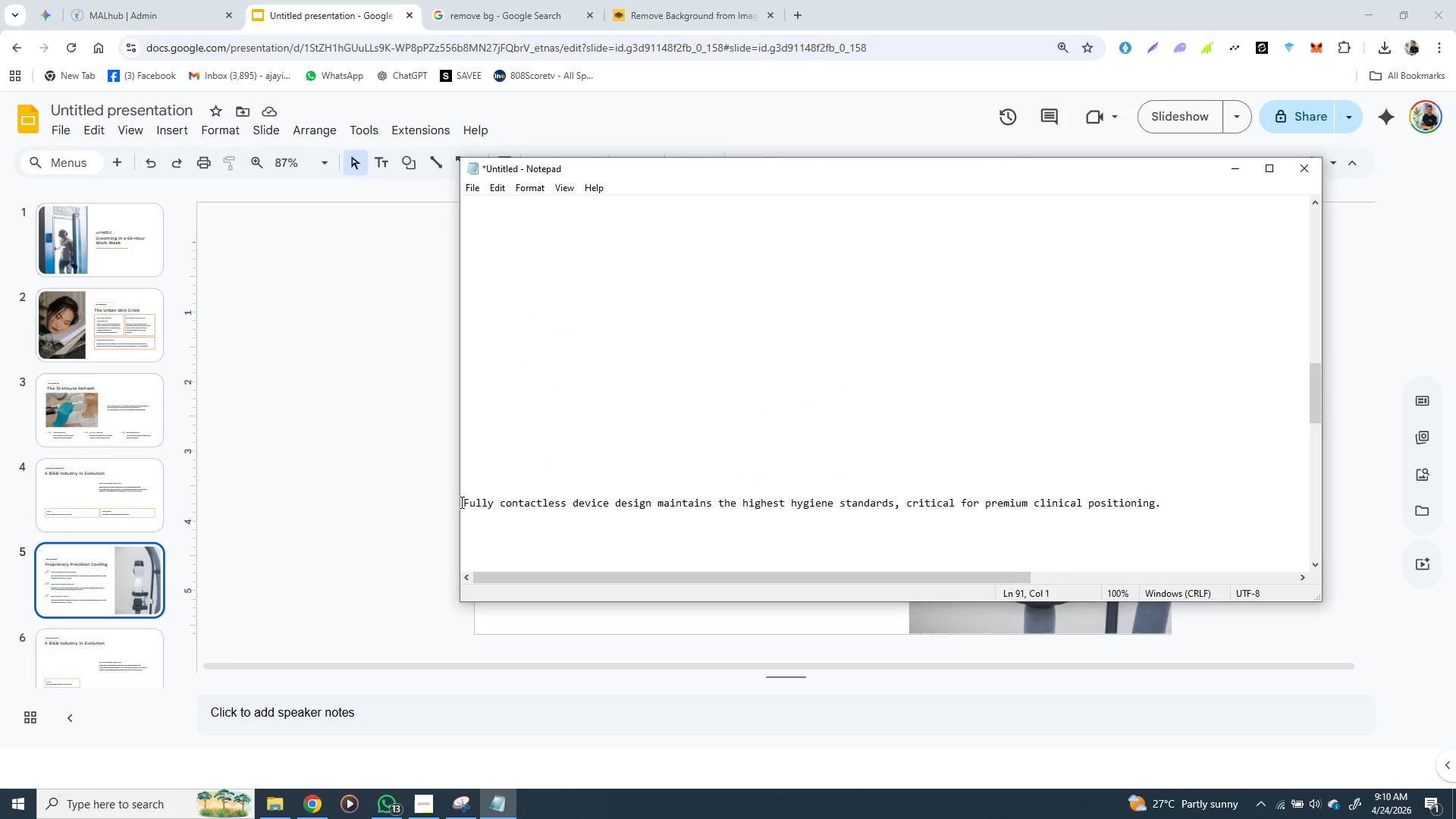 
left_click_drag(start_coordinate=[460, 502], to_coordinate=[1159, 506])
 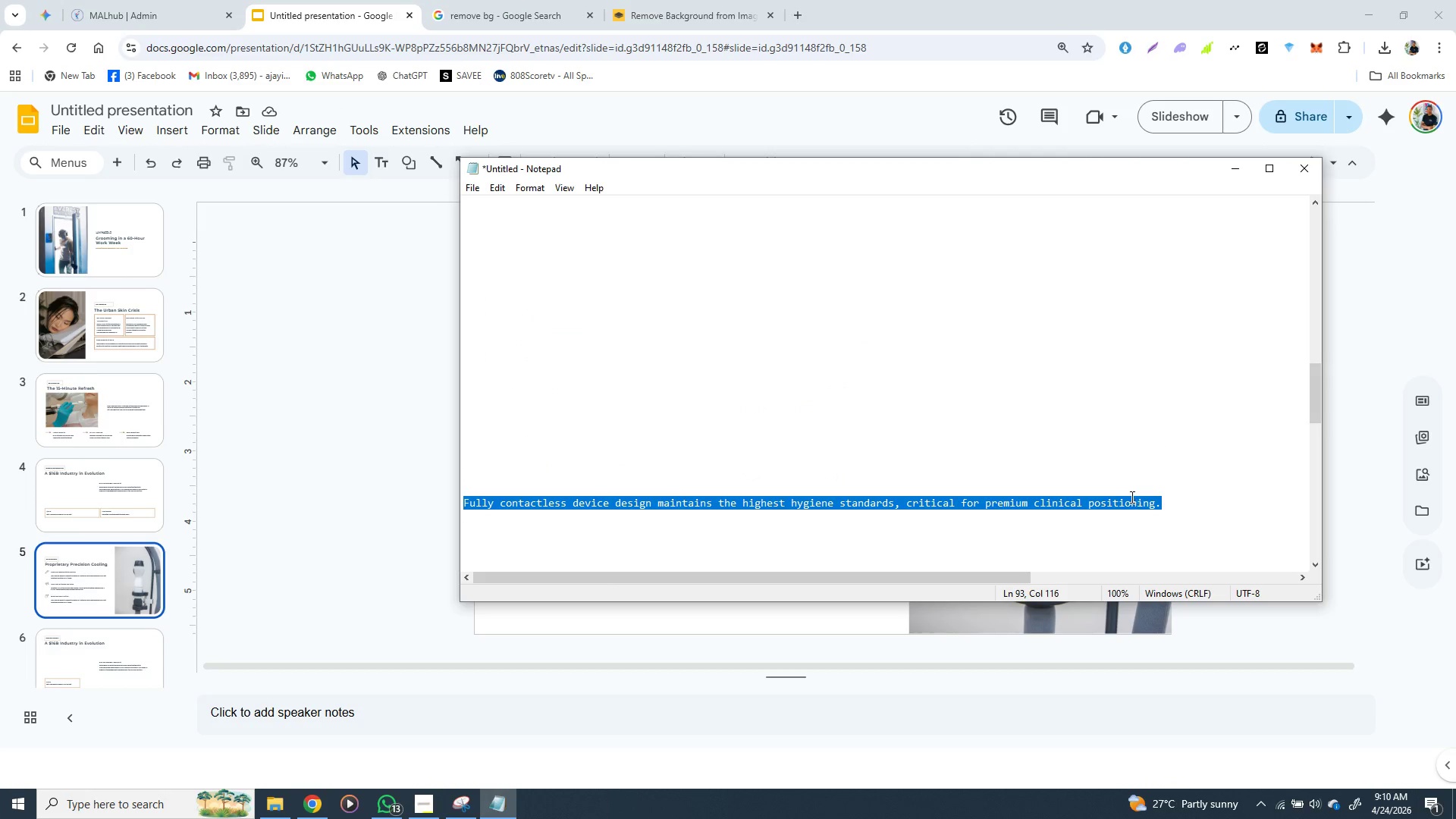 
key(Control+X)
 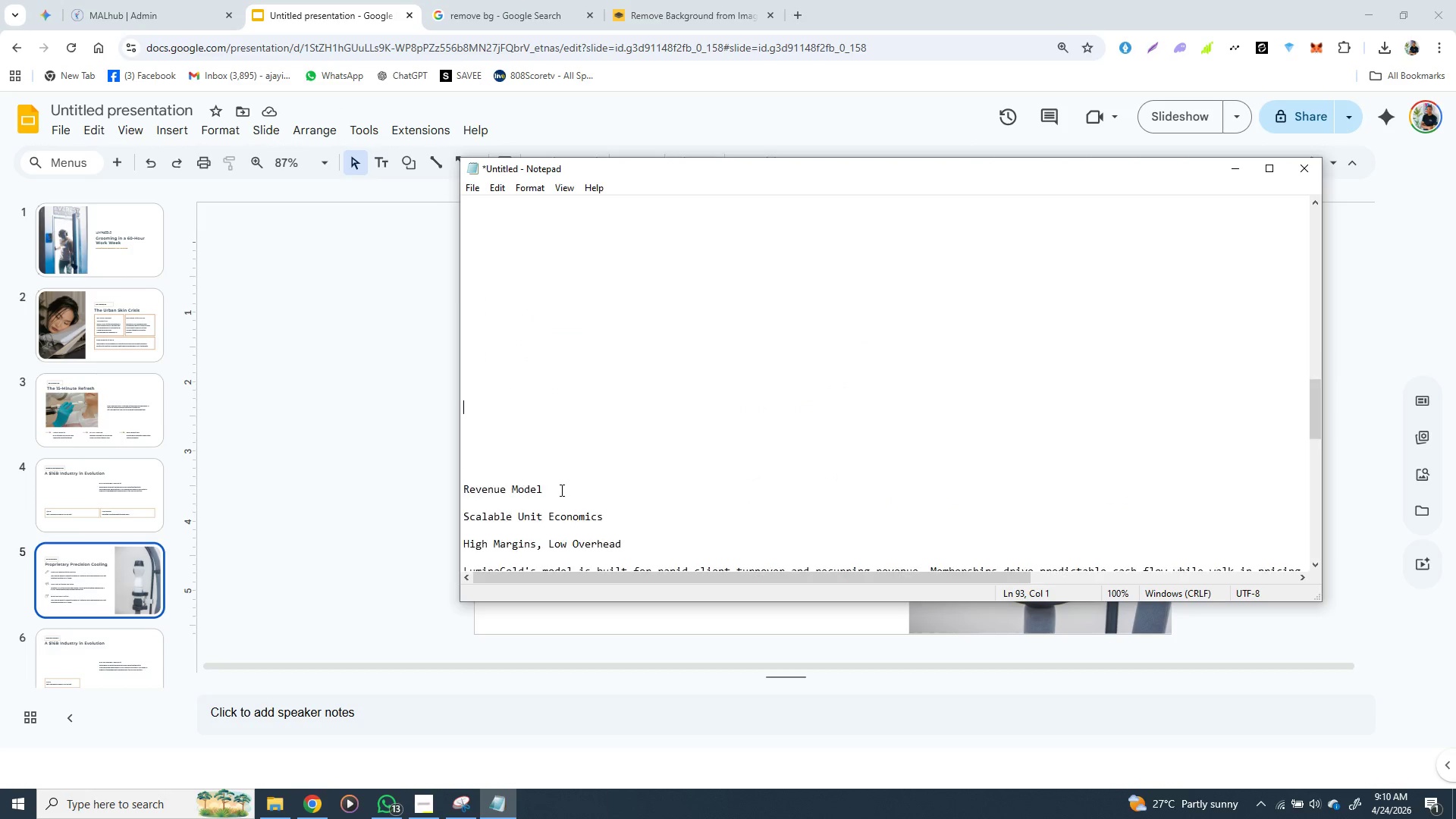 
scroll: coordinate [560, 490], scroll_direction: down, amount: 1.0
 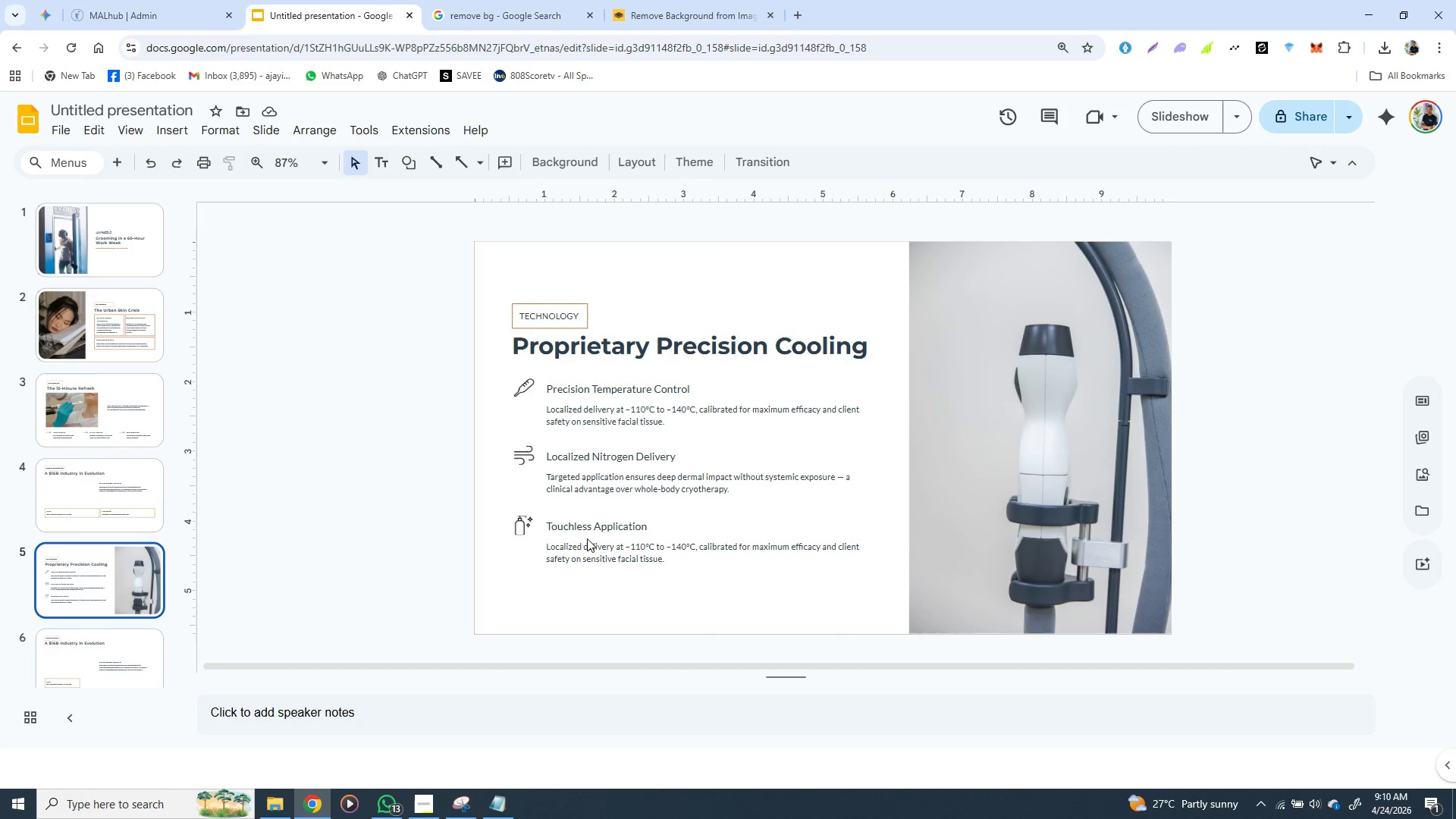 
double_click([588, 551])
 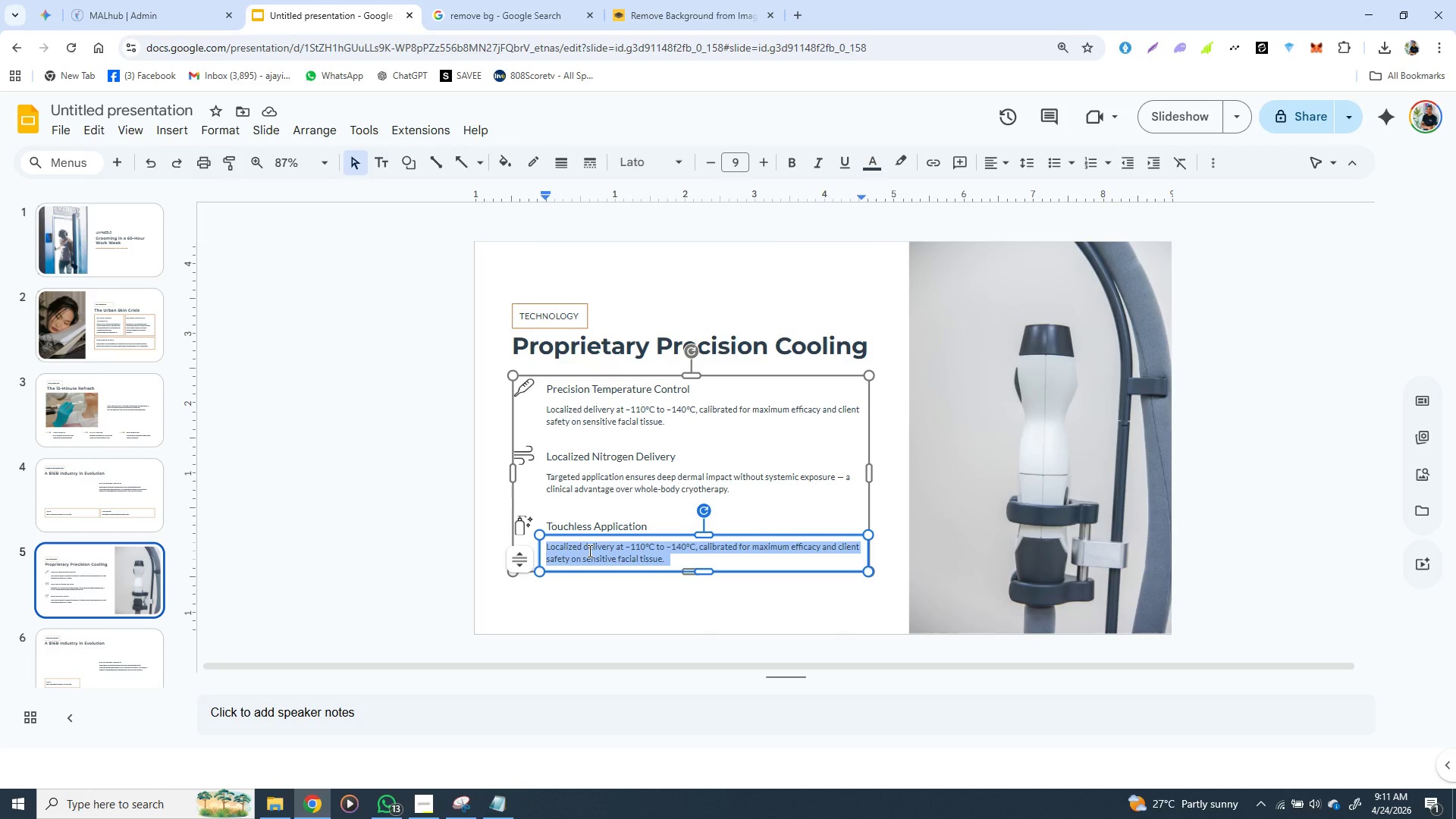 
triple_click([588, 551])
 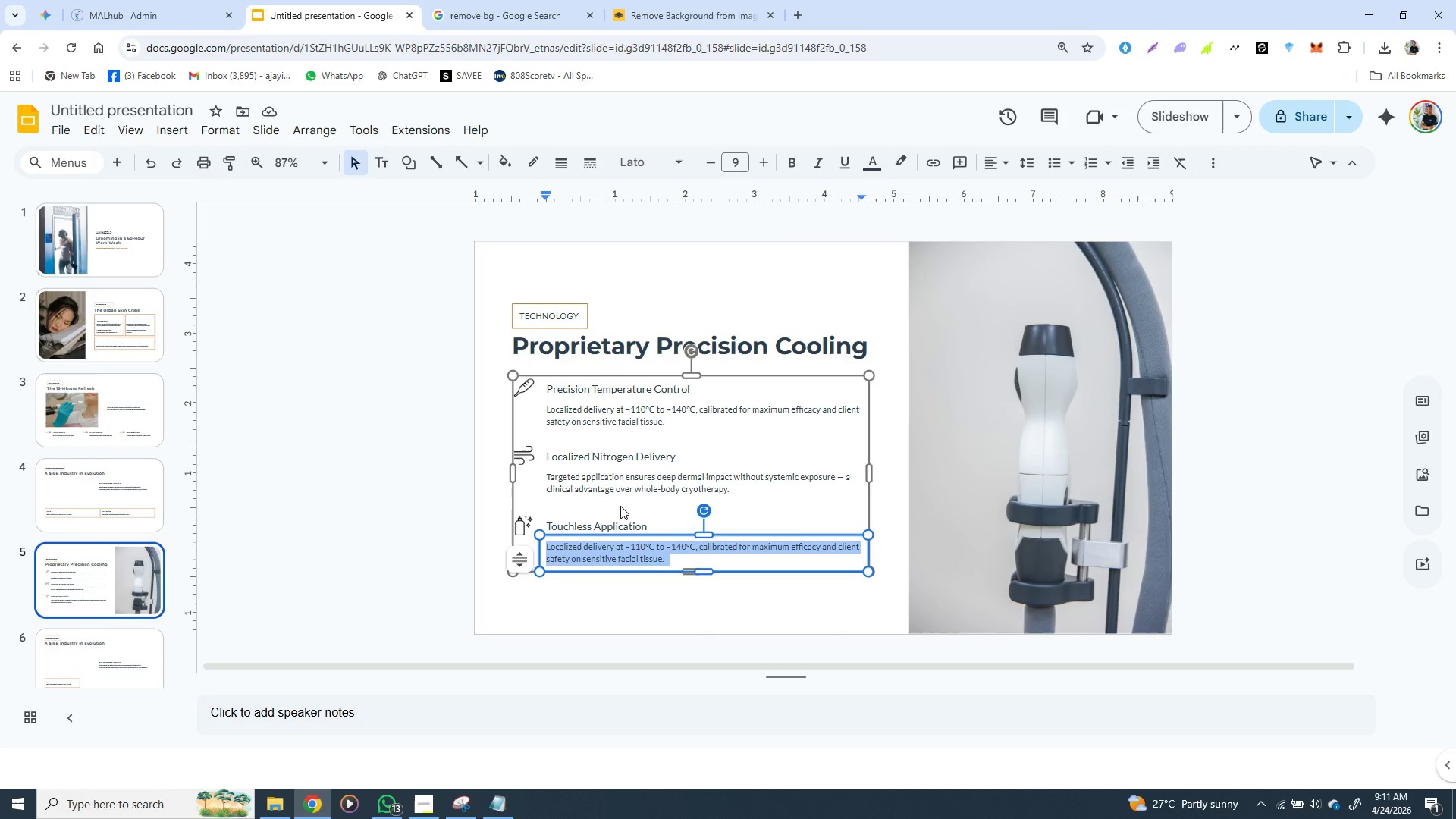 
key(Control+V)
 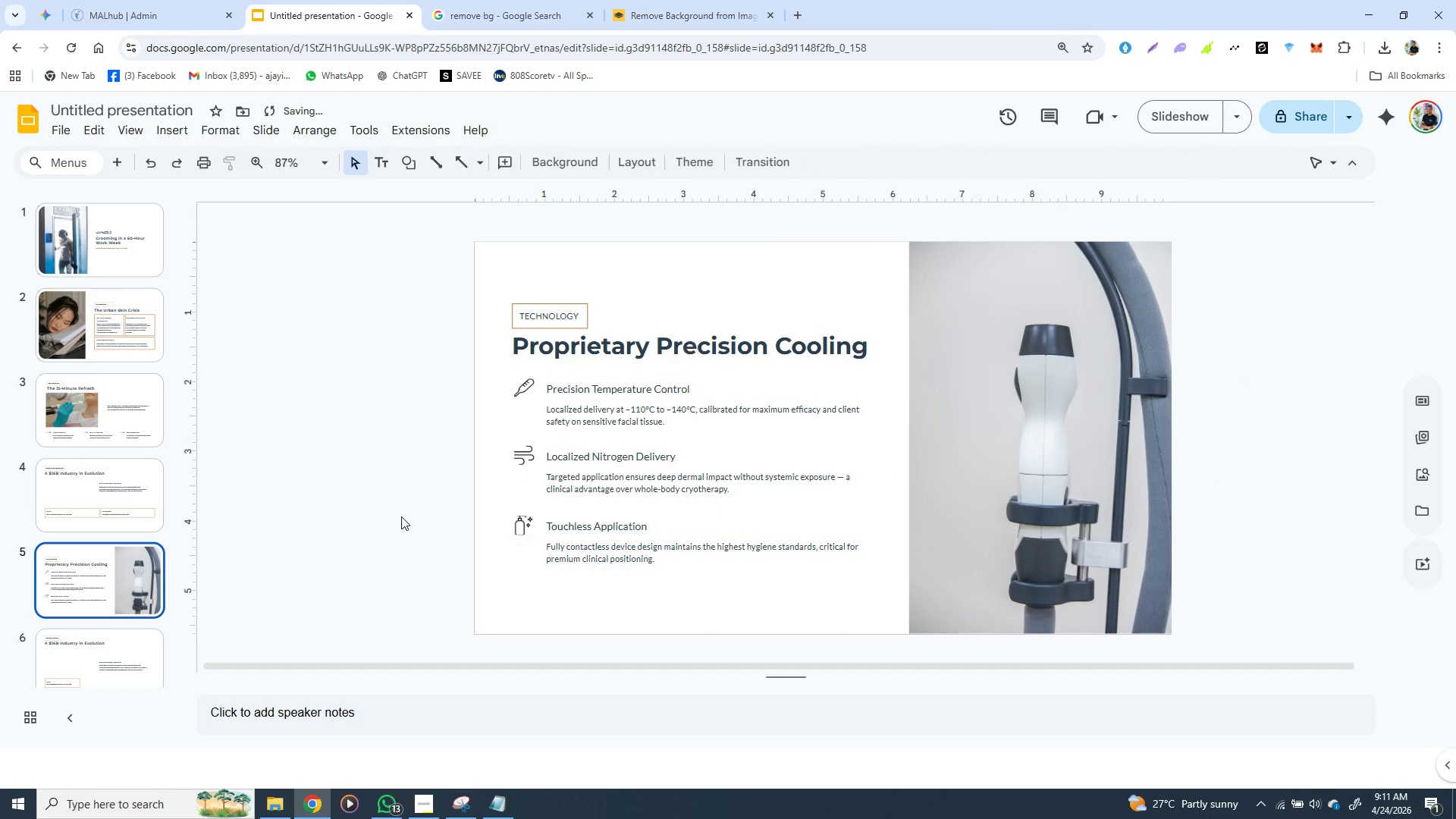 
left_click([401, 516])
 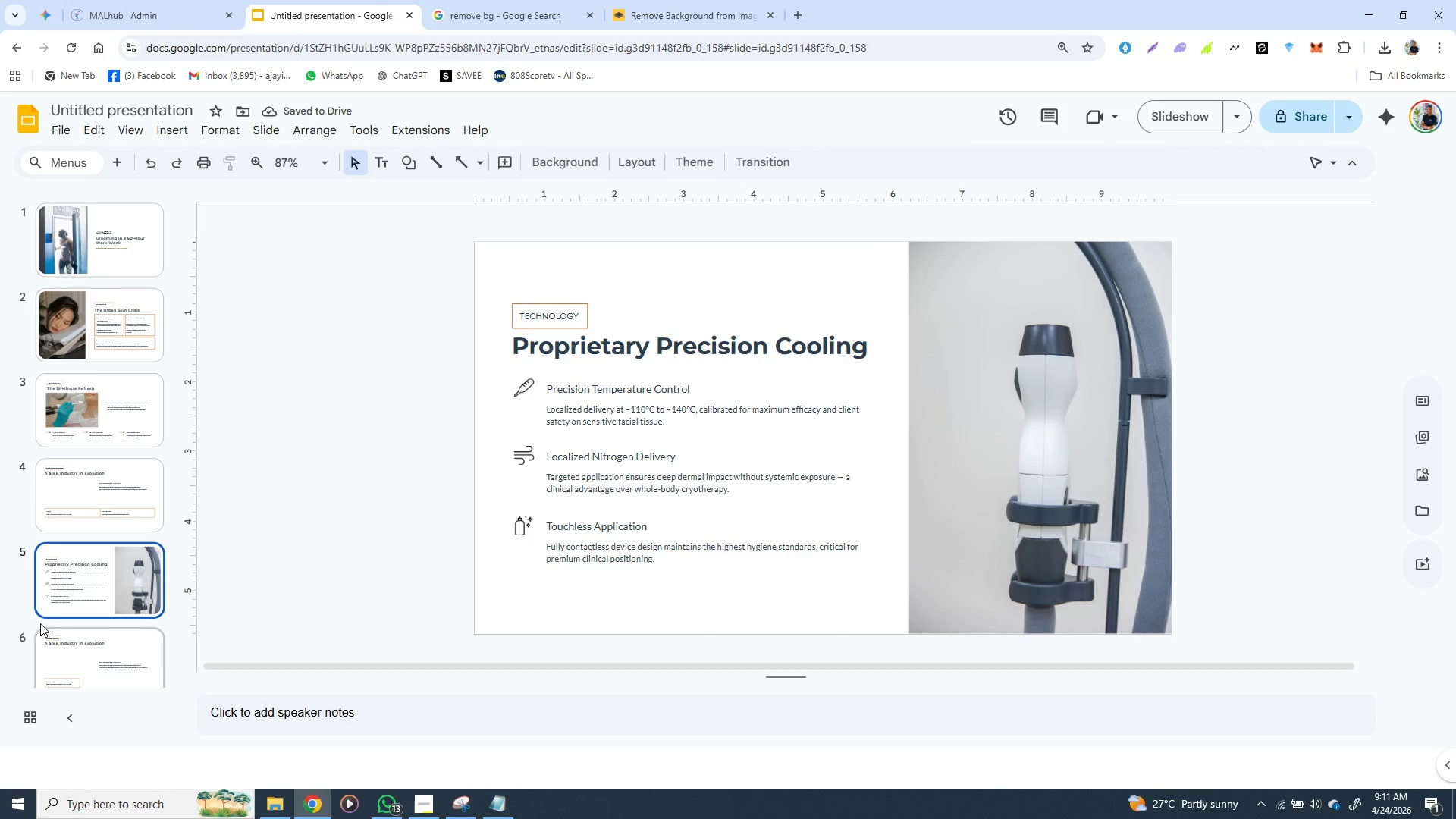 
left_click([72, 654])
 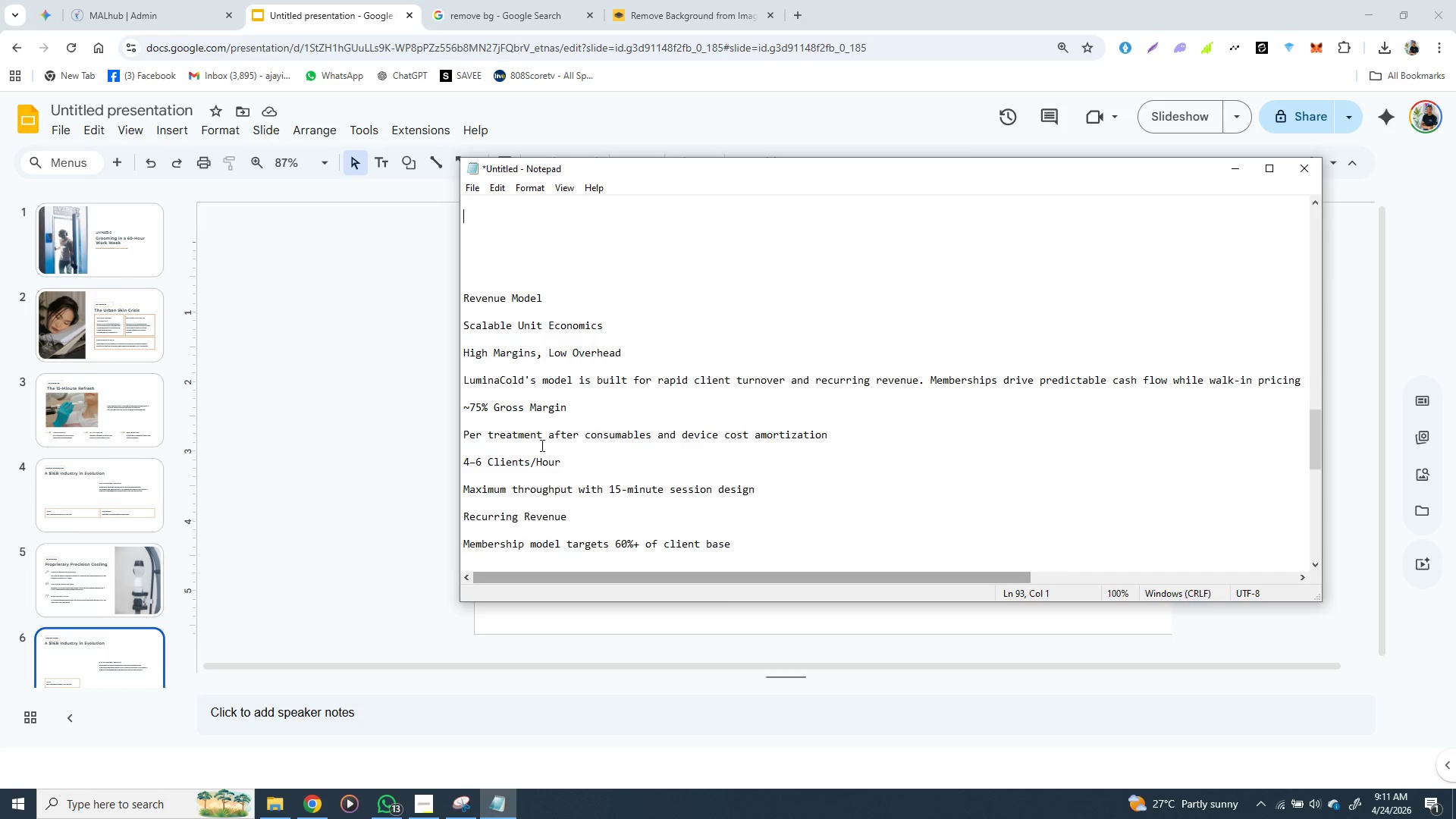 
left_click_drag(start_coordinate=[550, 295], to_coordinate=[462, 292])
 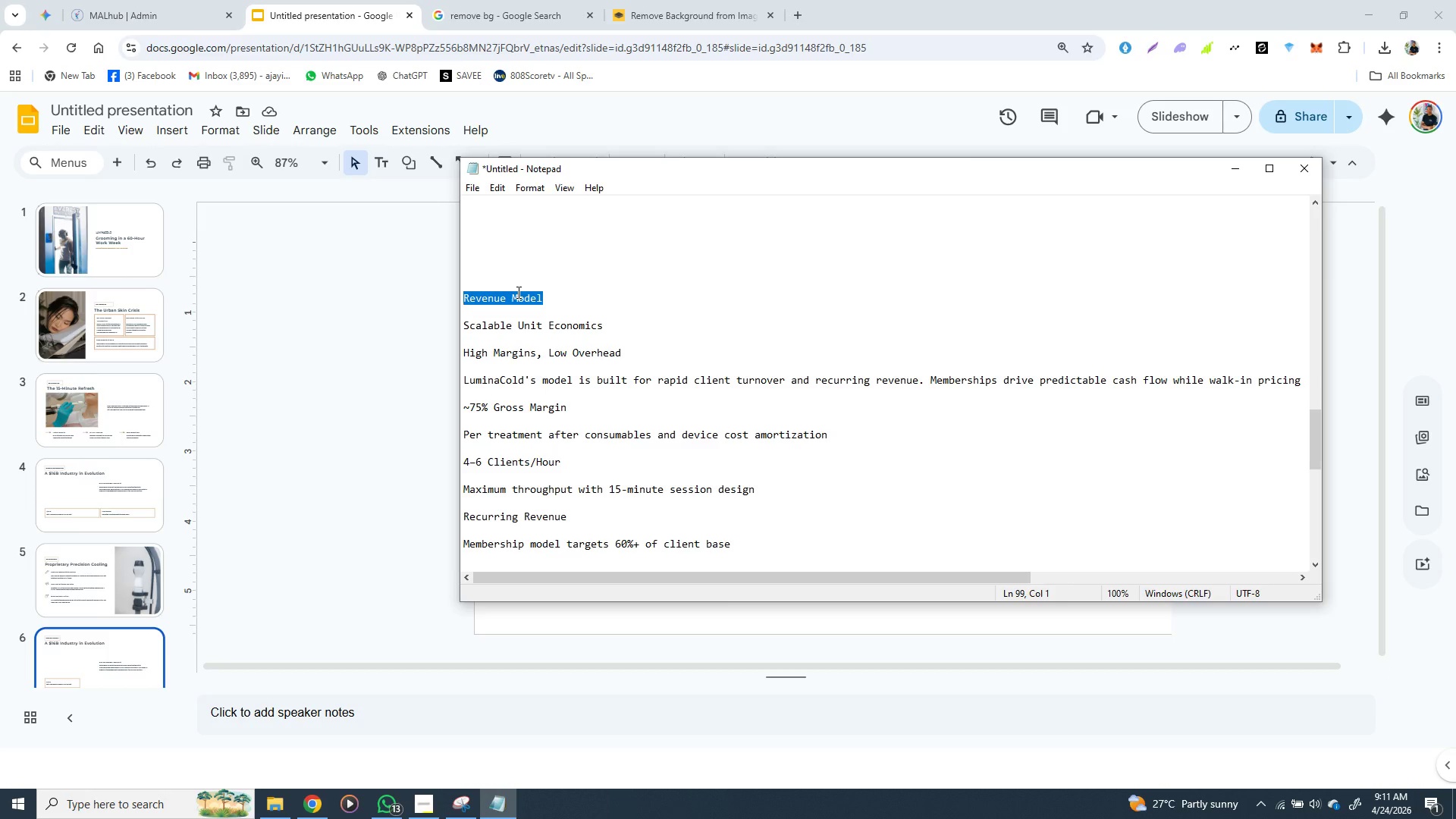 
wait(5.66)
 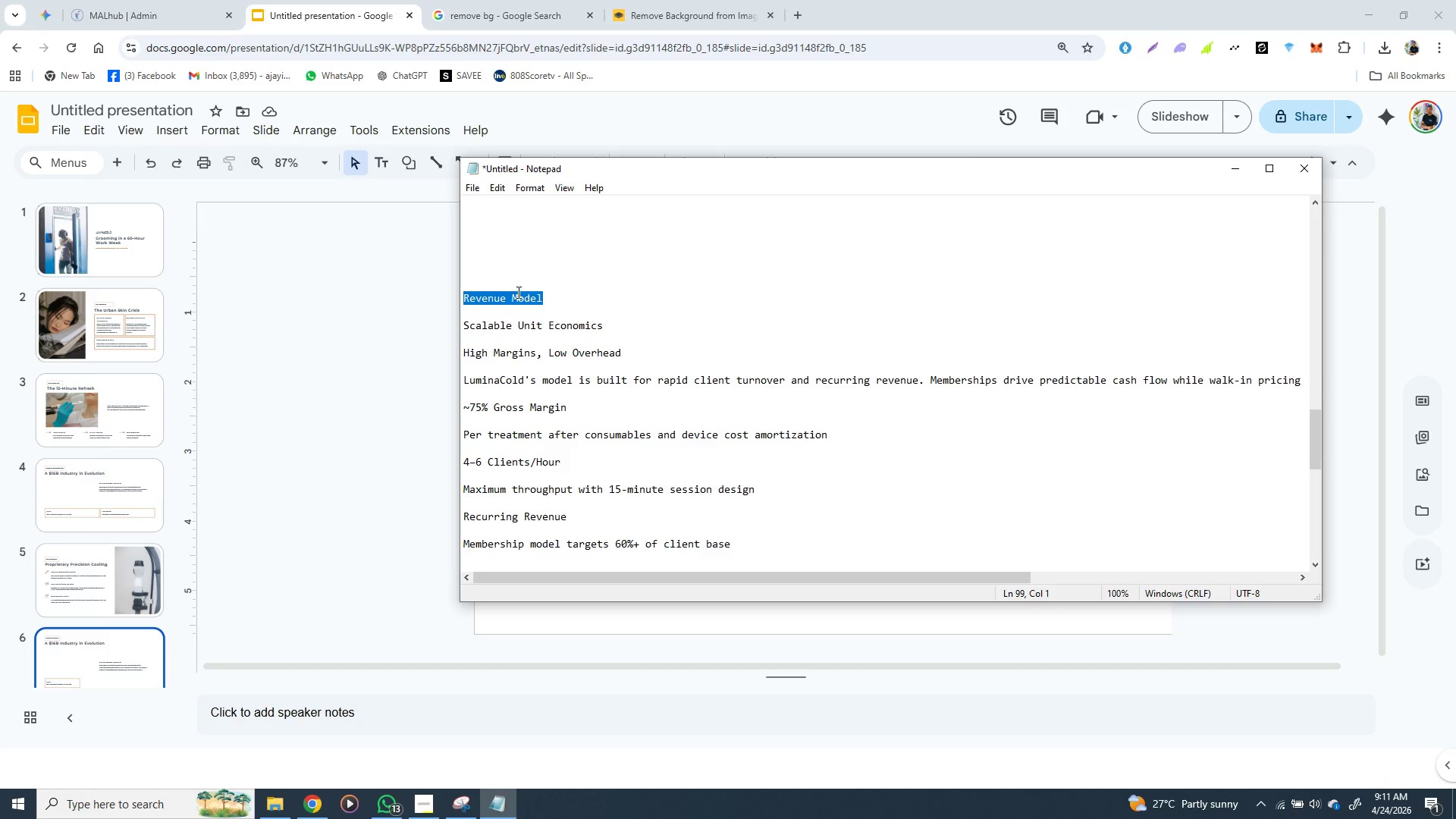 
key(Backspace)
 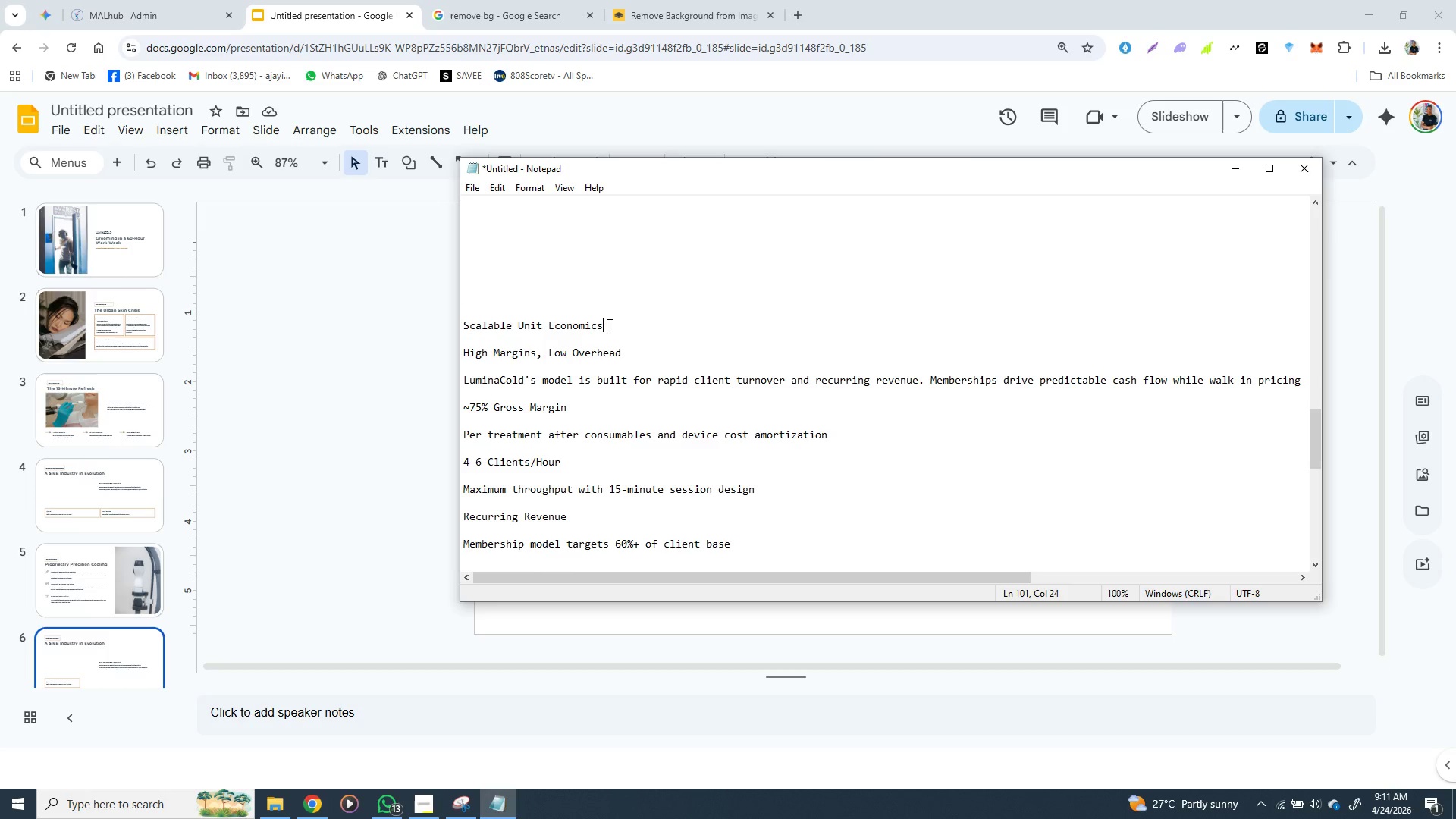 
left_click_drag(start_coordinate=[608, 325], to_coordinate=[463, 325])
 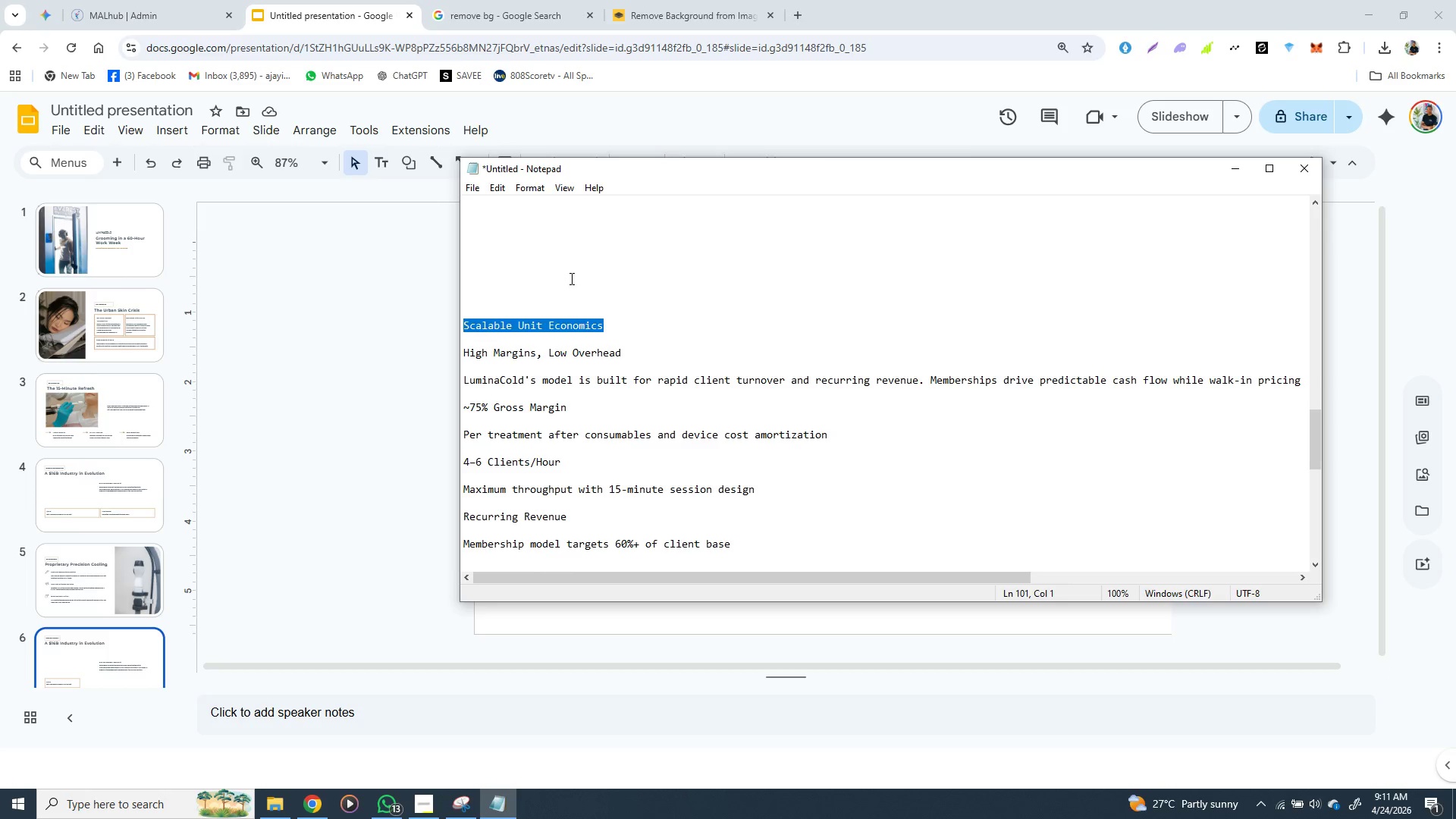 
key(Control+X)
 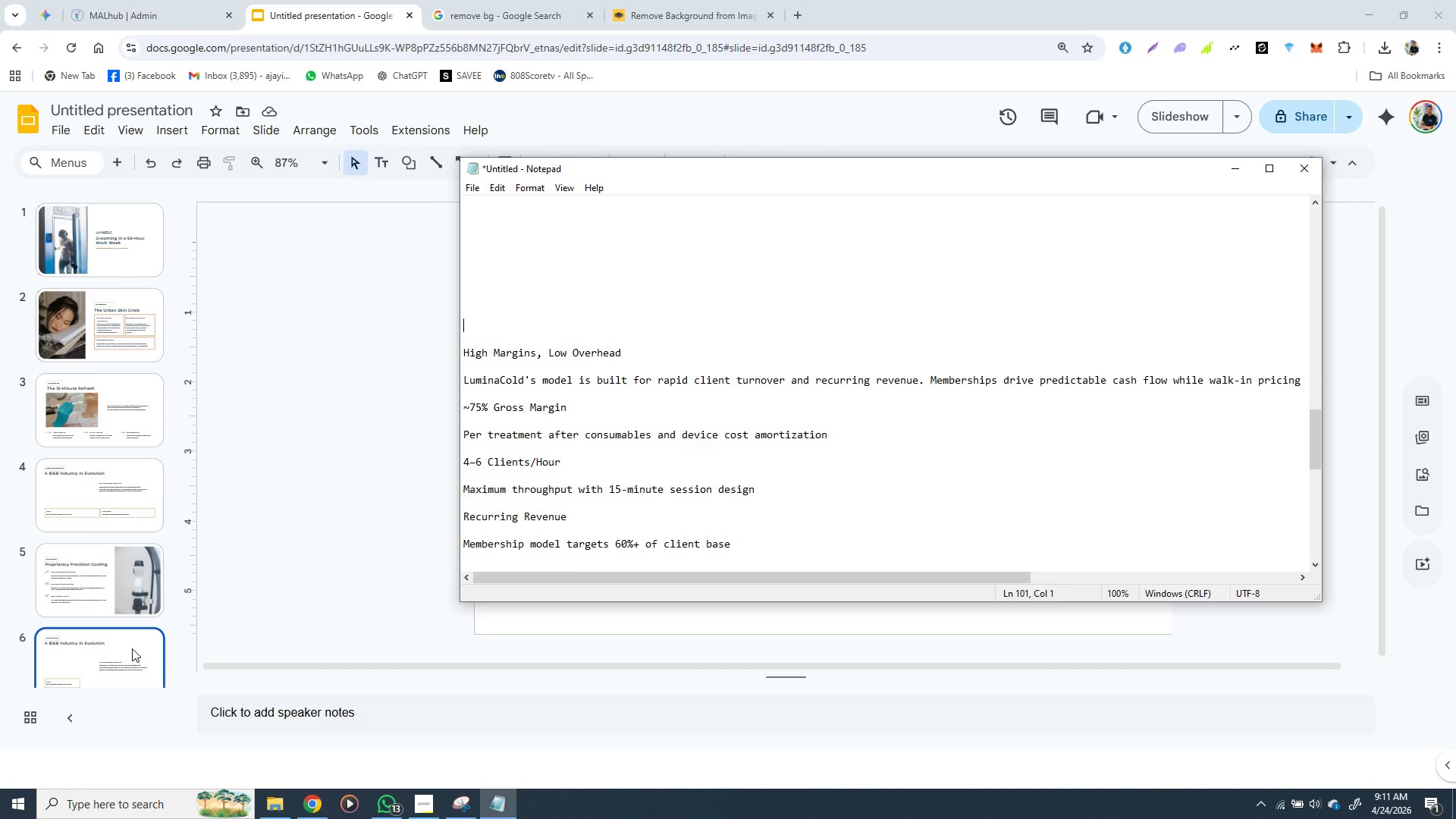 
wait(6.92)
 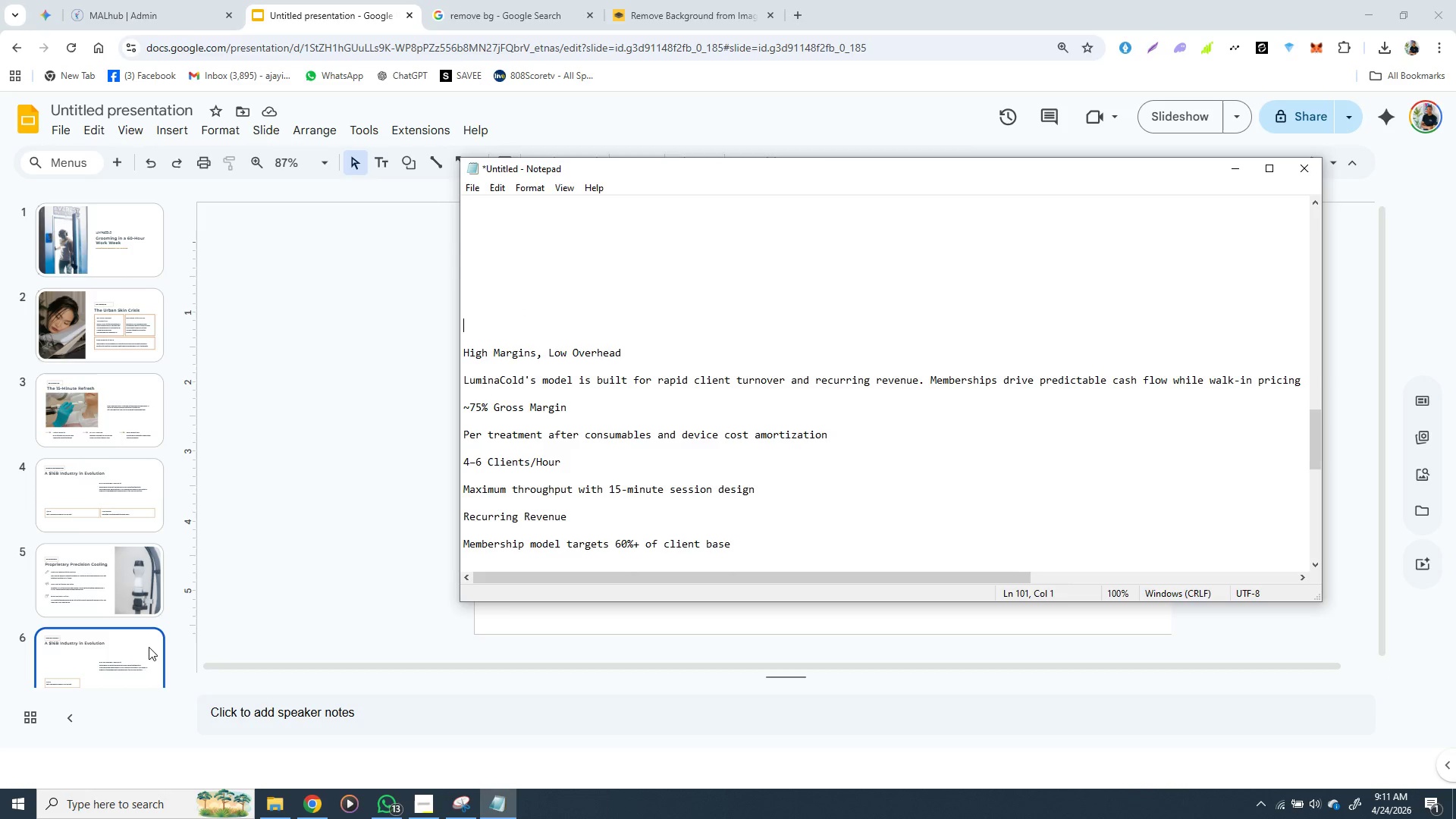 
left_click([132, 648])
 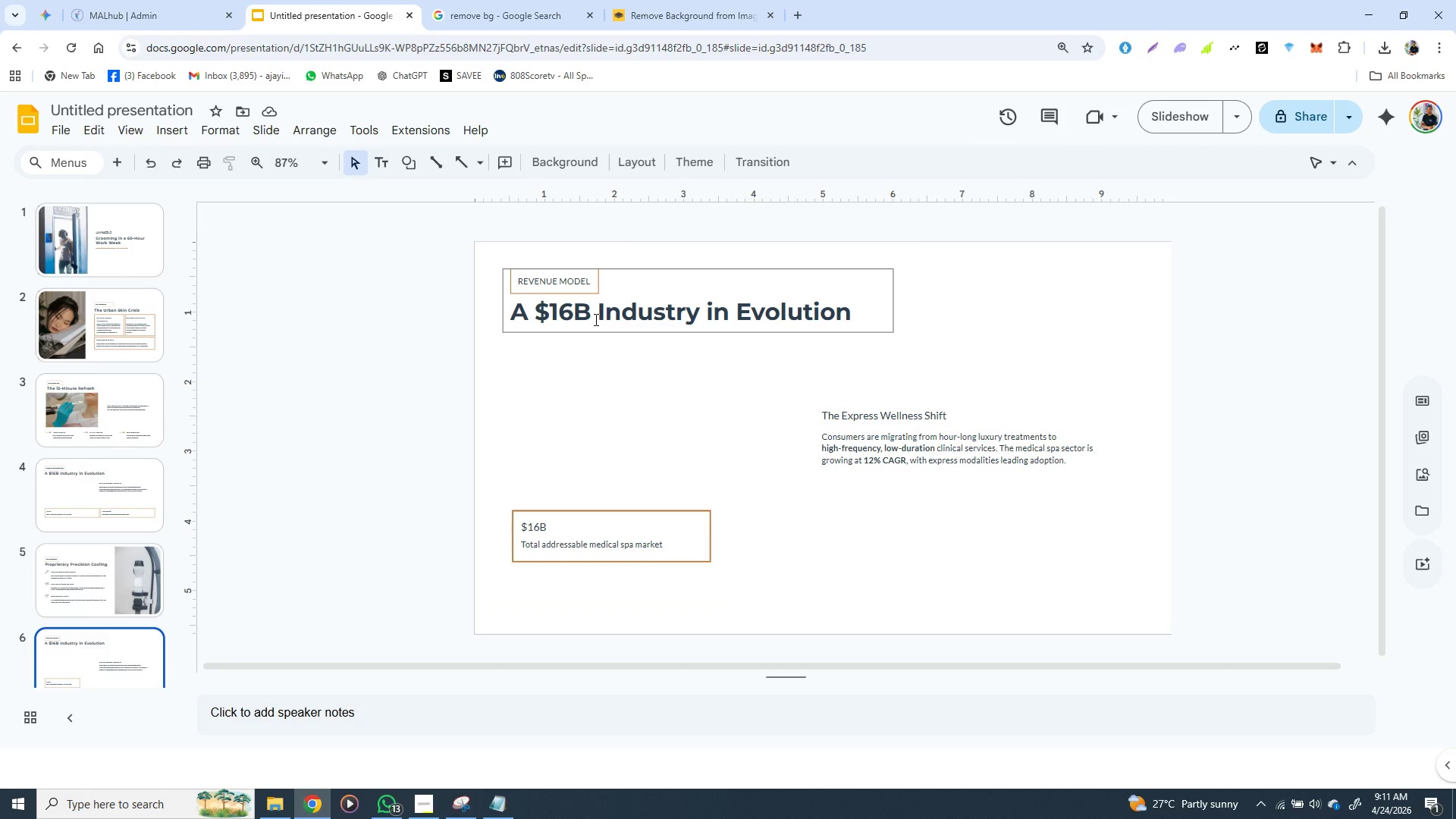 
double_click([595, 319])
 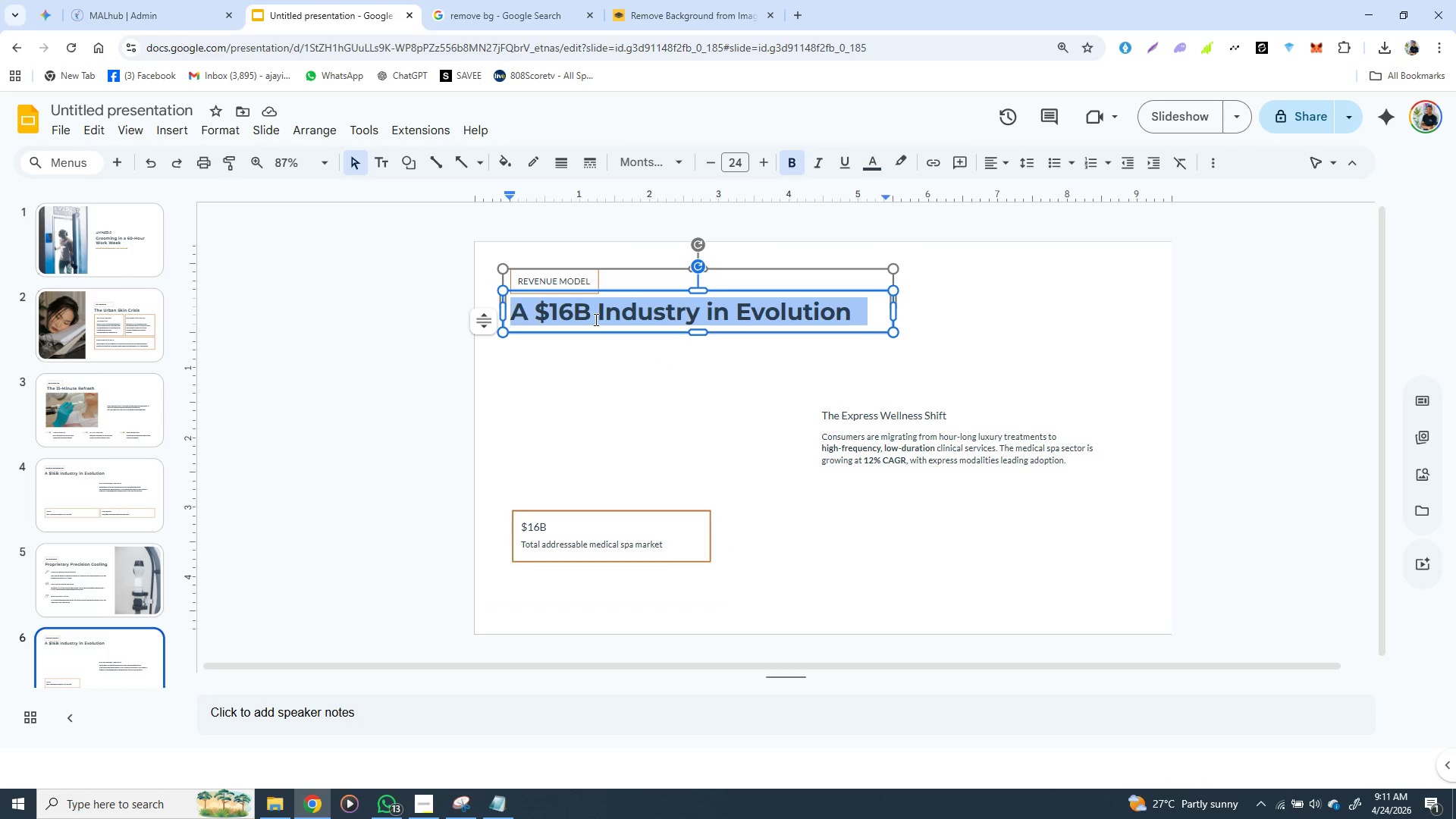 
triple_click([595, 319])
 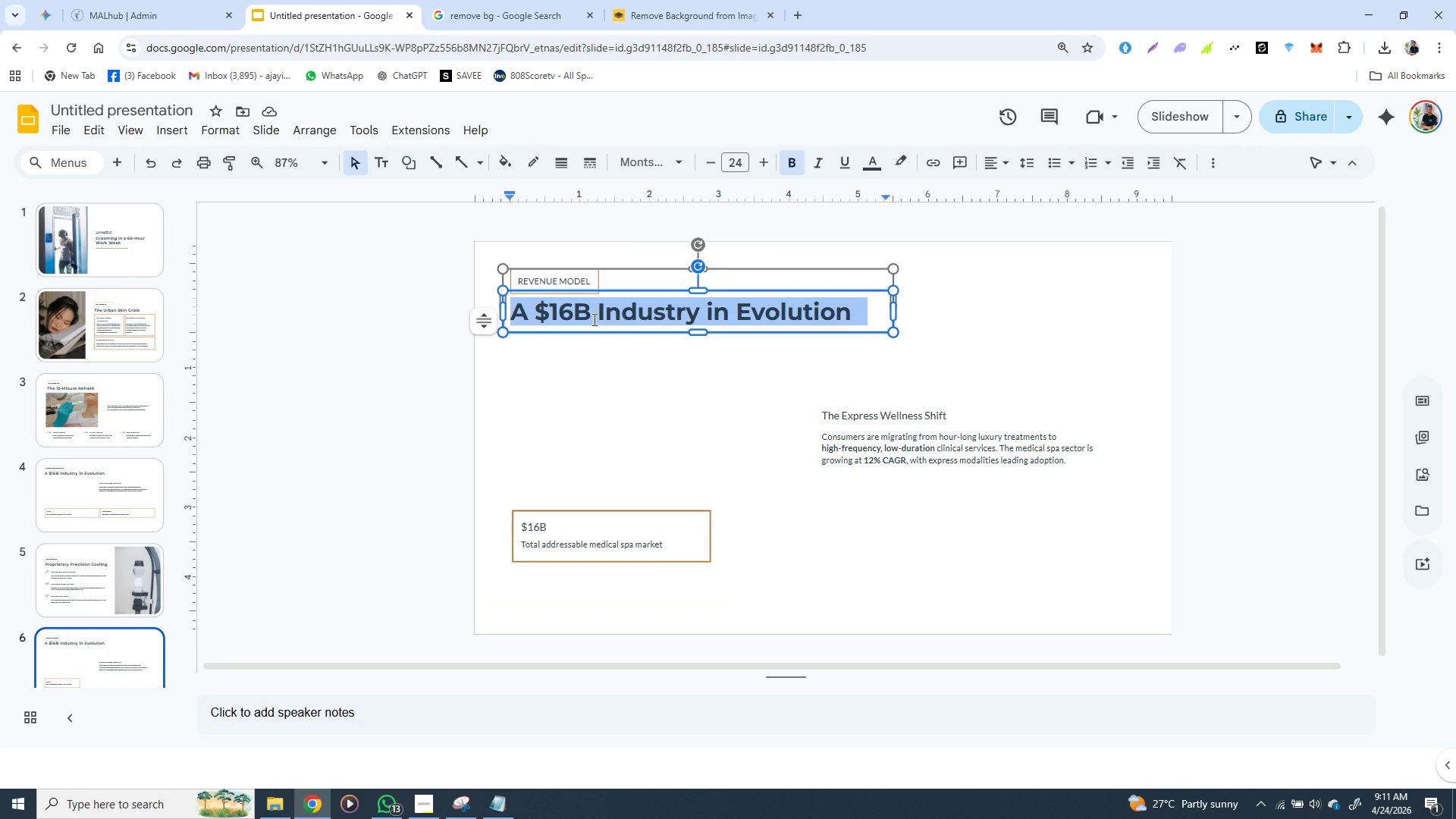 
key(Control+V)
 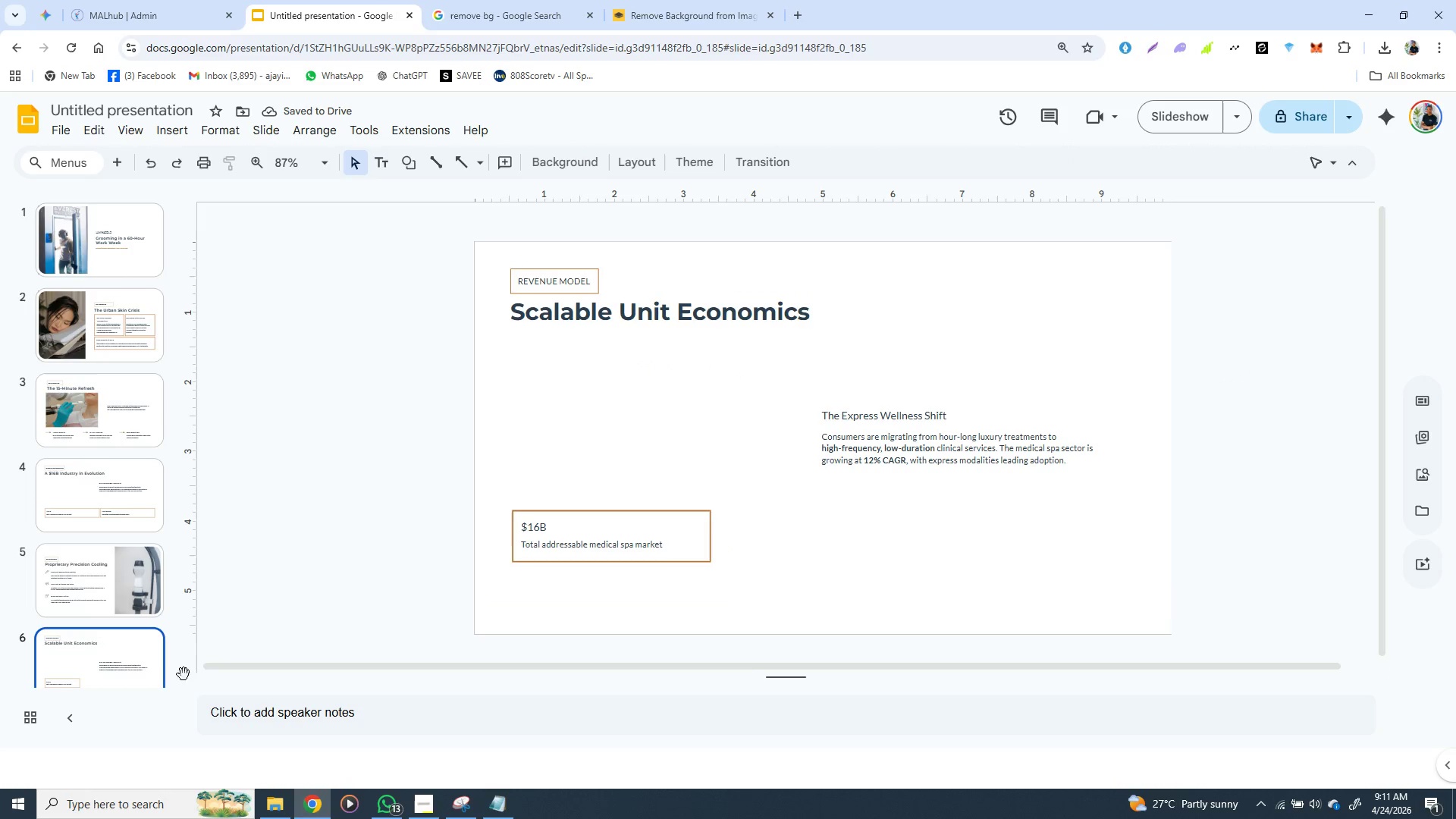 
wait(5.33)
 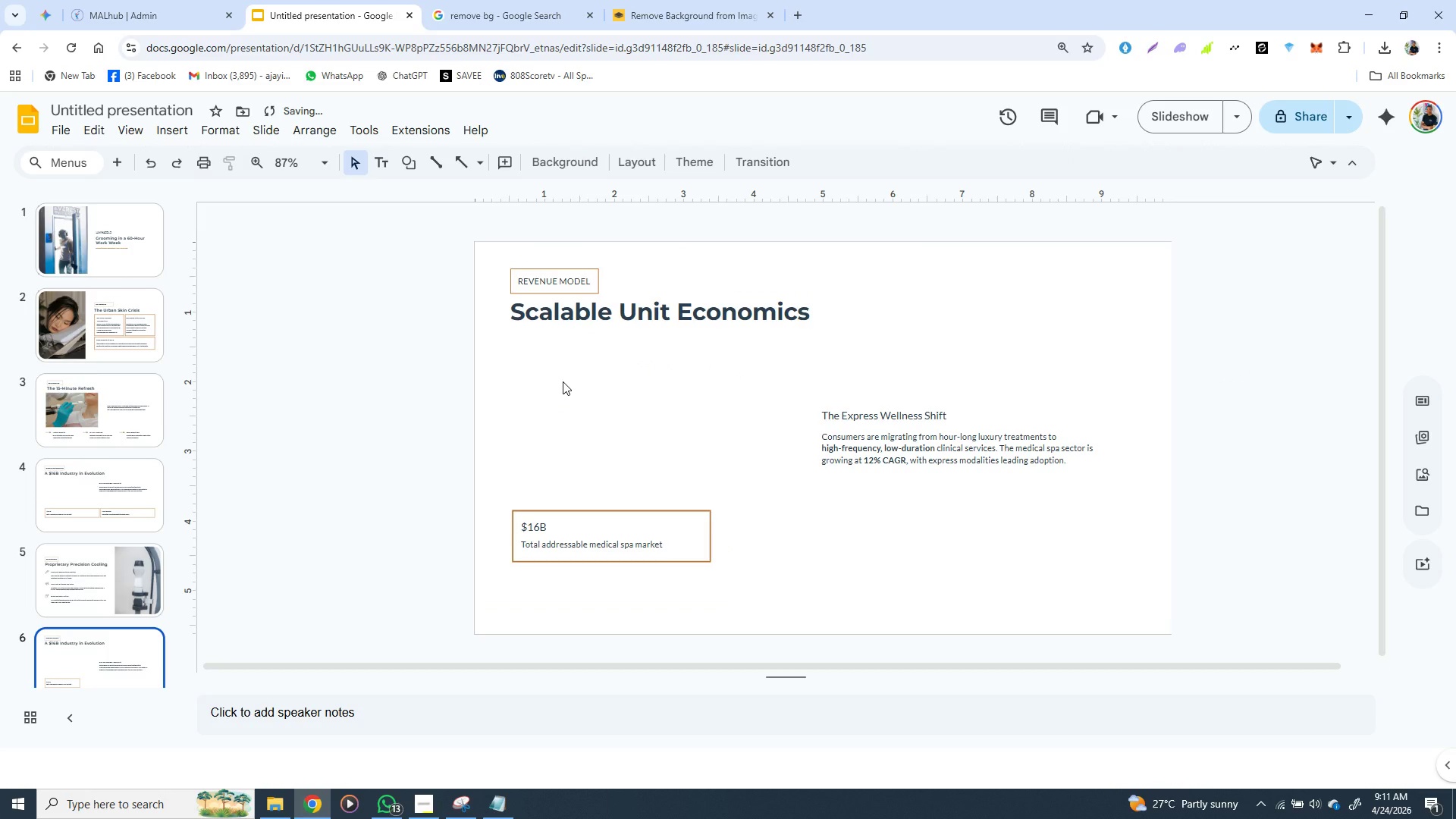 
left_click([504, 810])
 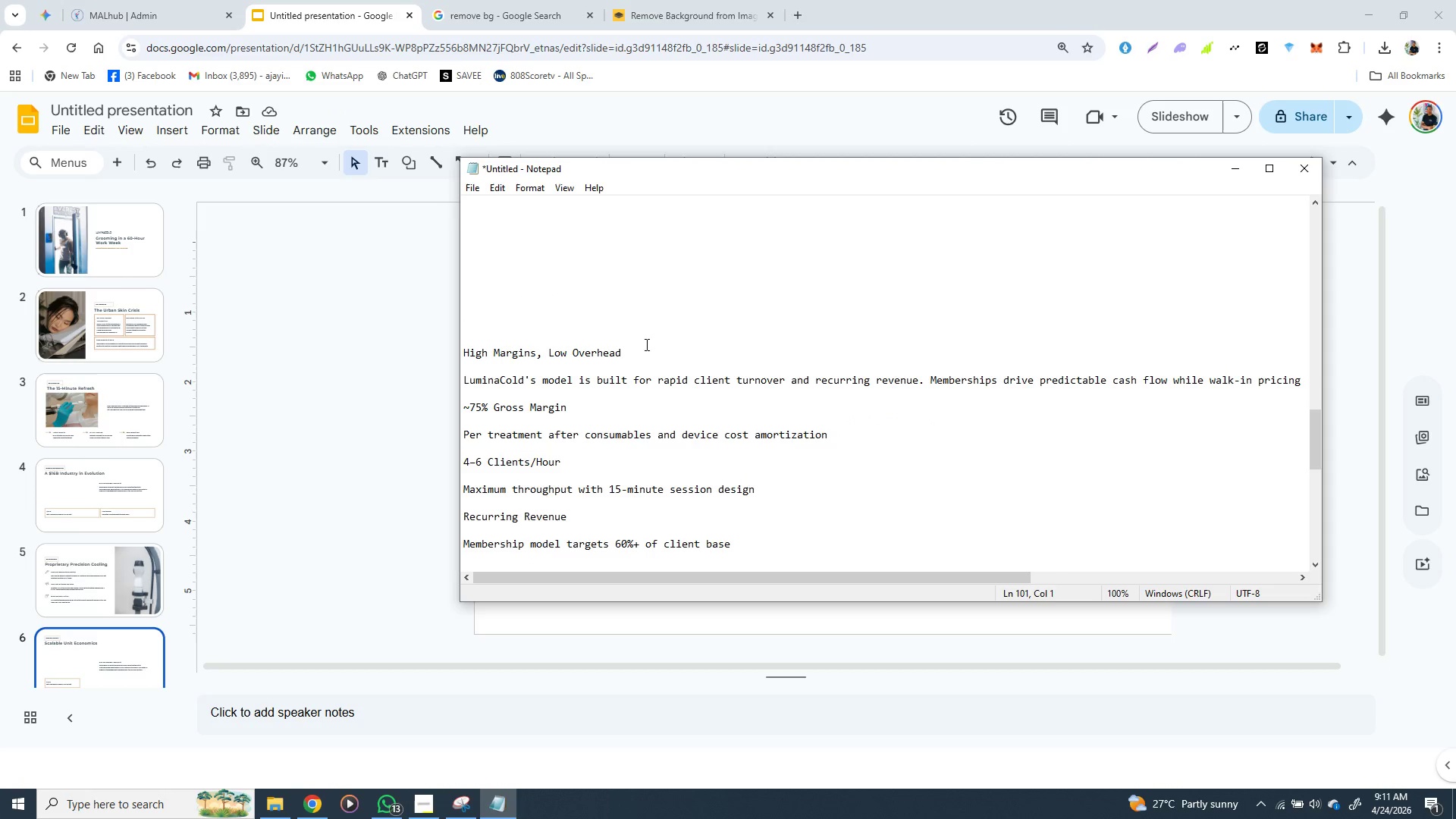 
left_click_drag(start_coordinate=[631, 352], to_coordinate=[465, 351])
 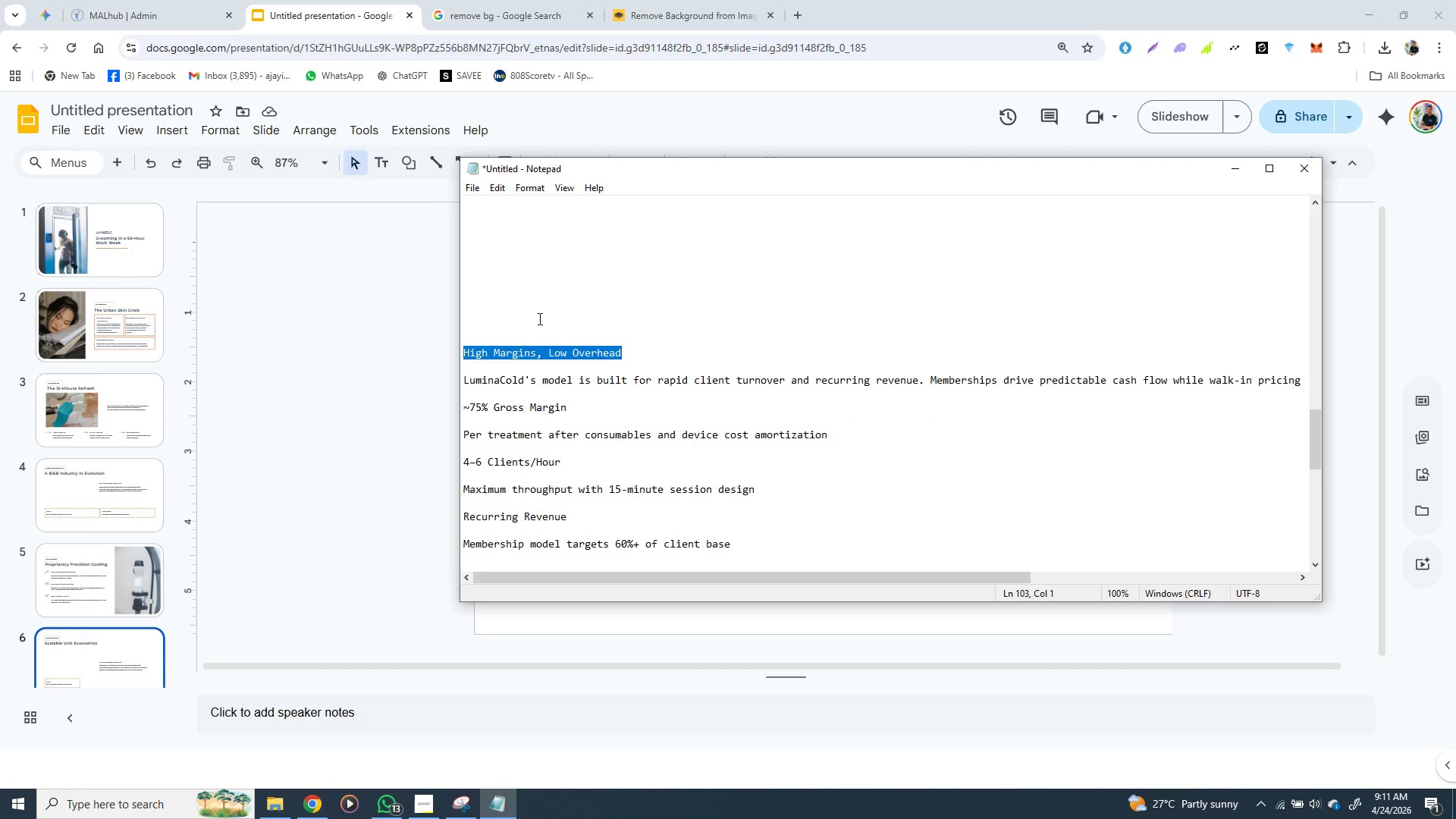 
key(Control+X)
 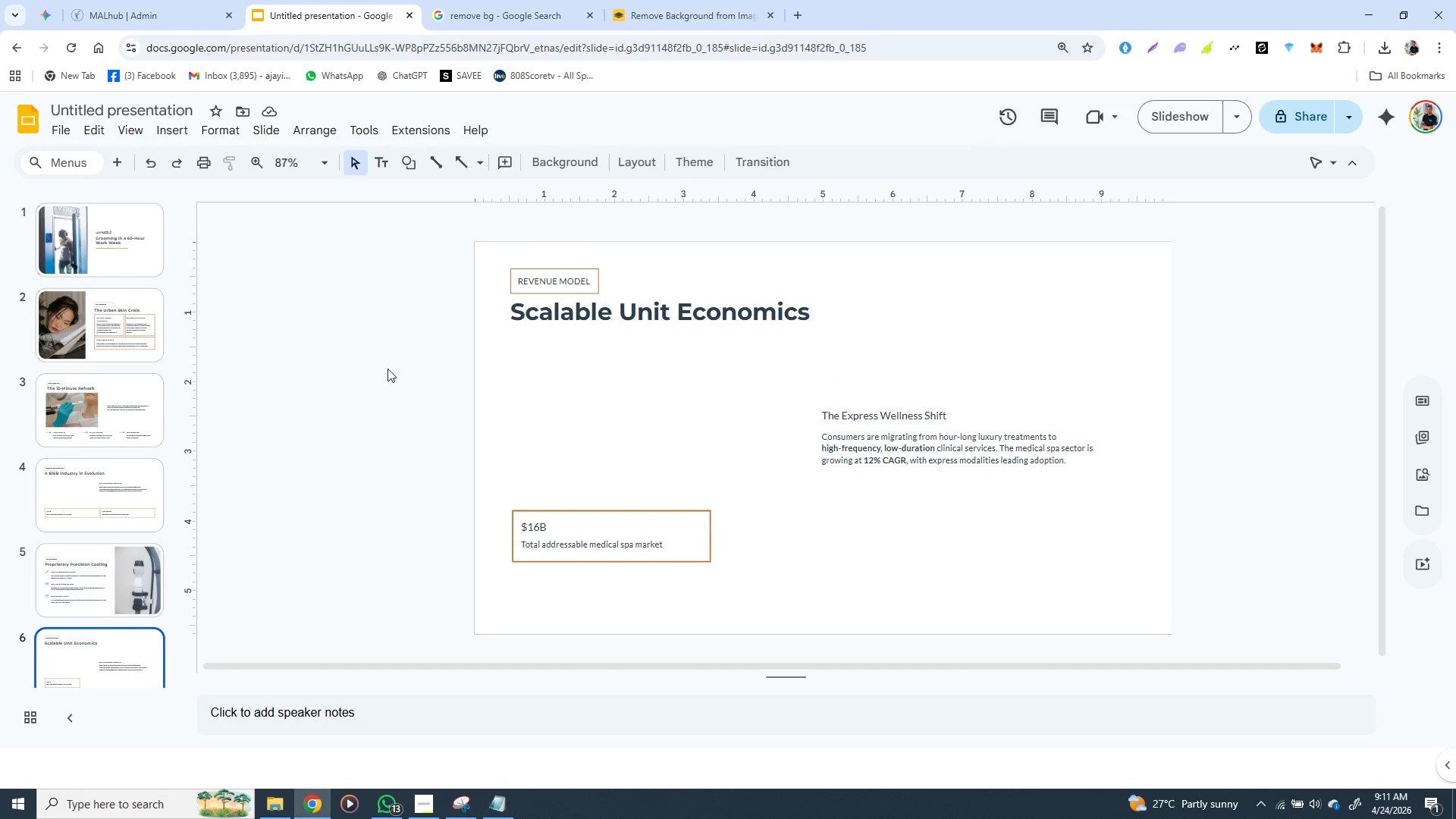 
left_click([361, 376])
 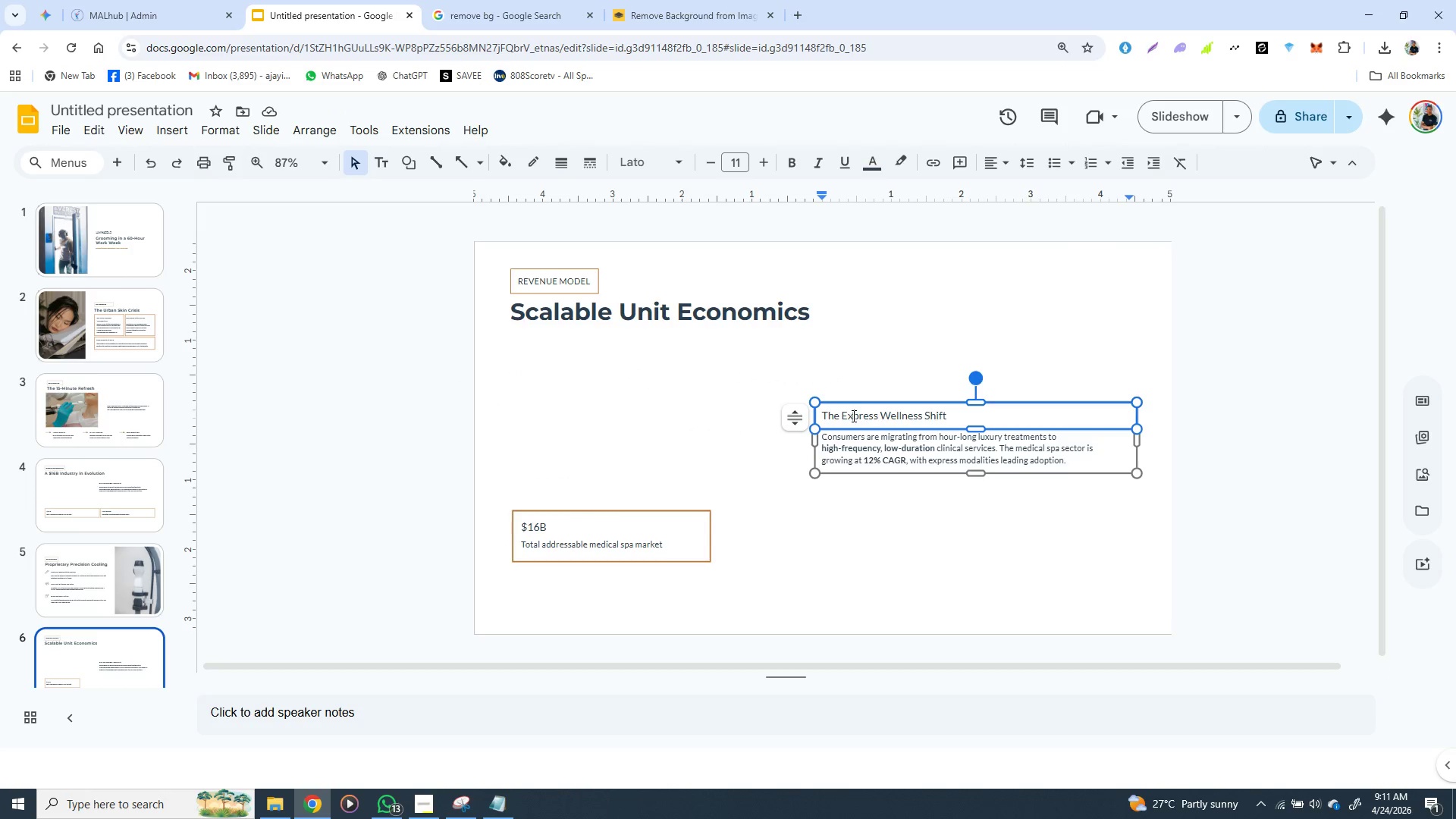 
double_click([852, 416])
 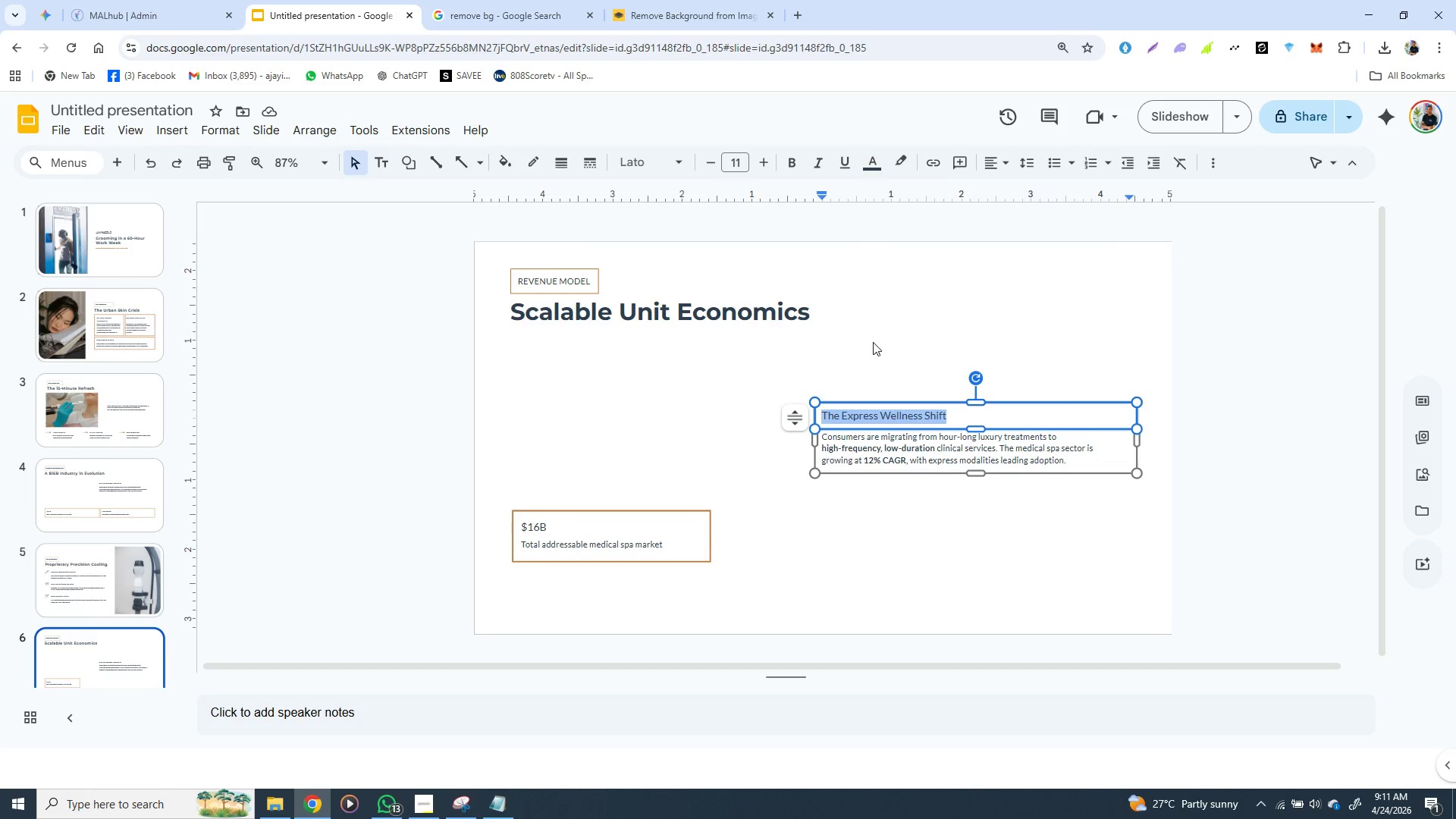 
key(Control+V)
 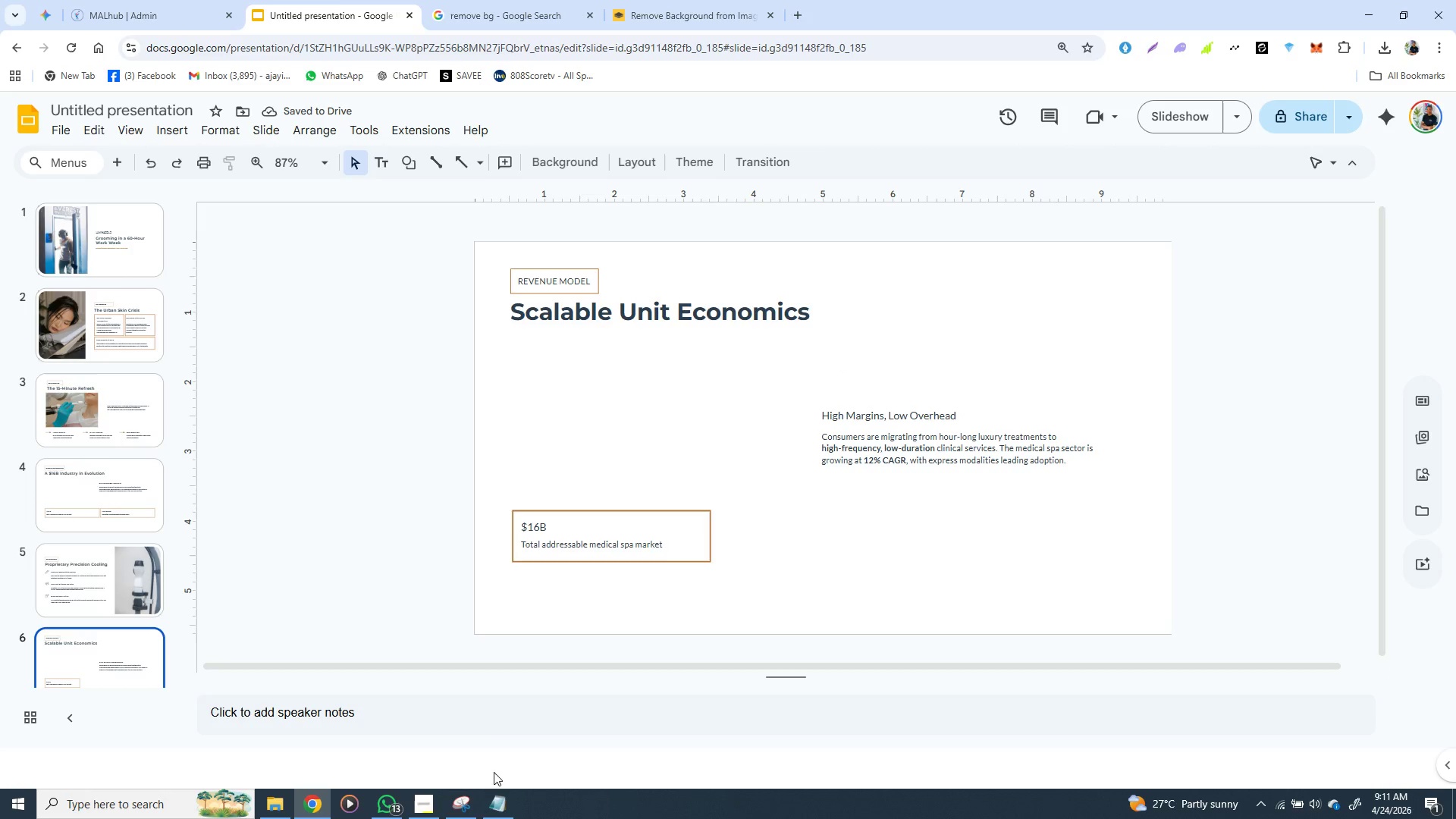 
left_click([500, 799])
 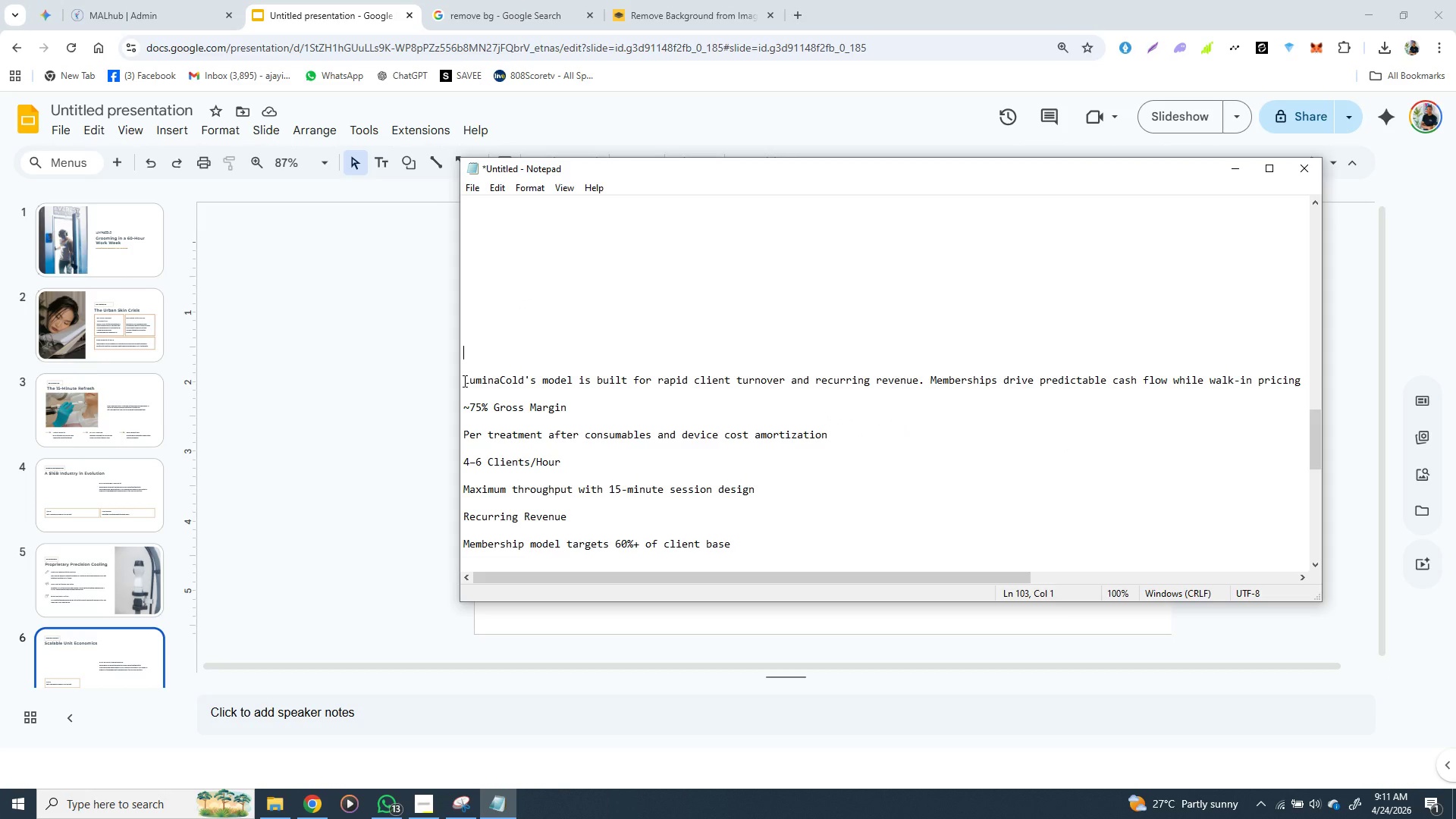 
left_click_drag(start_coordinate=[463, 381], to_coordinate=[1100, 394])
 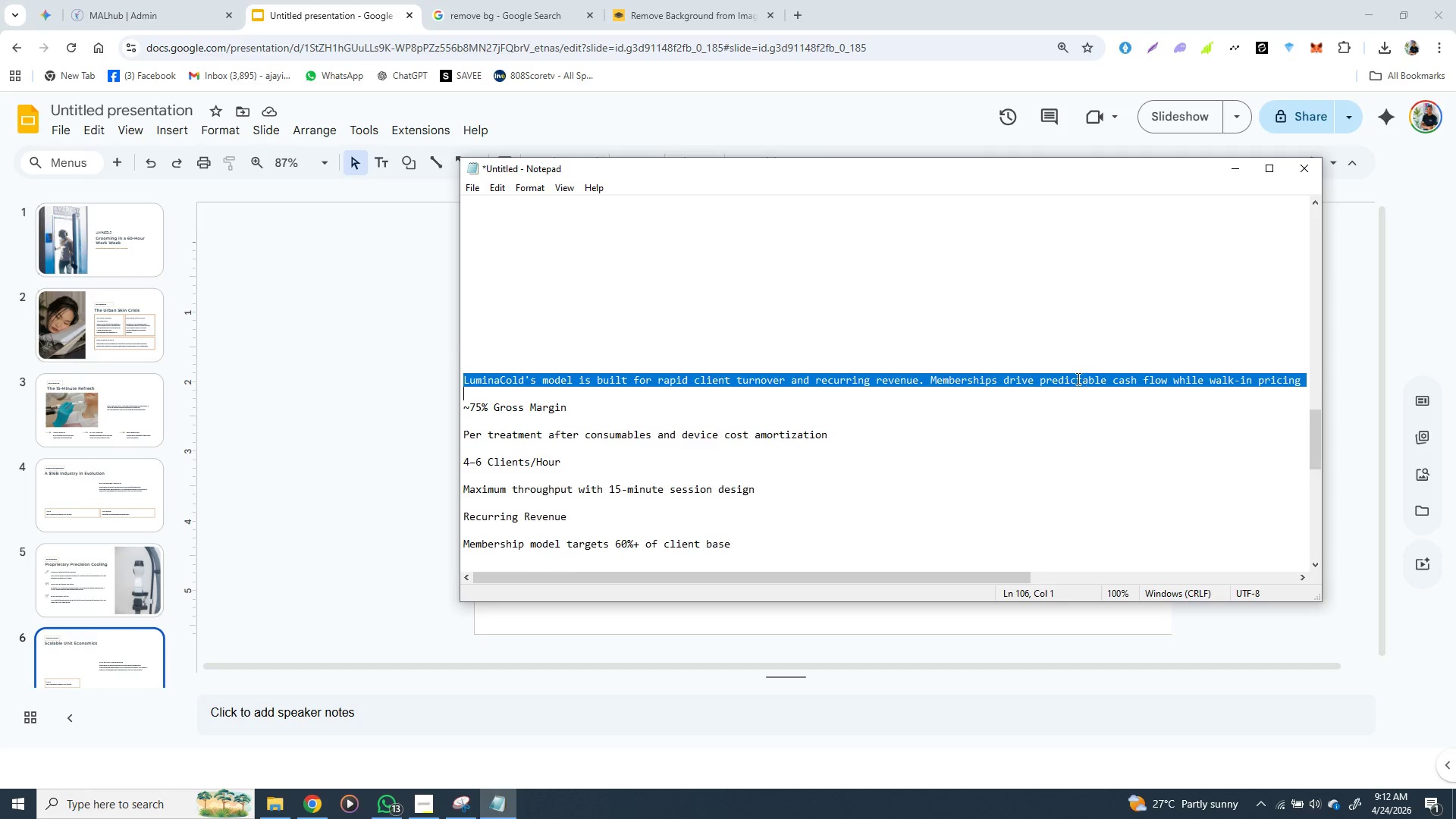 
key(Control+X)
 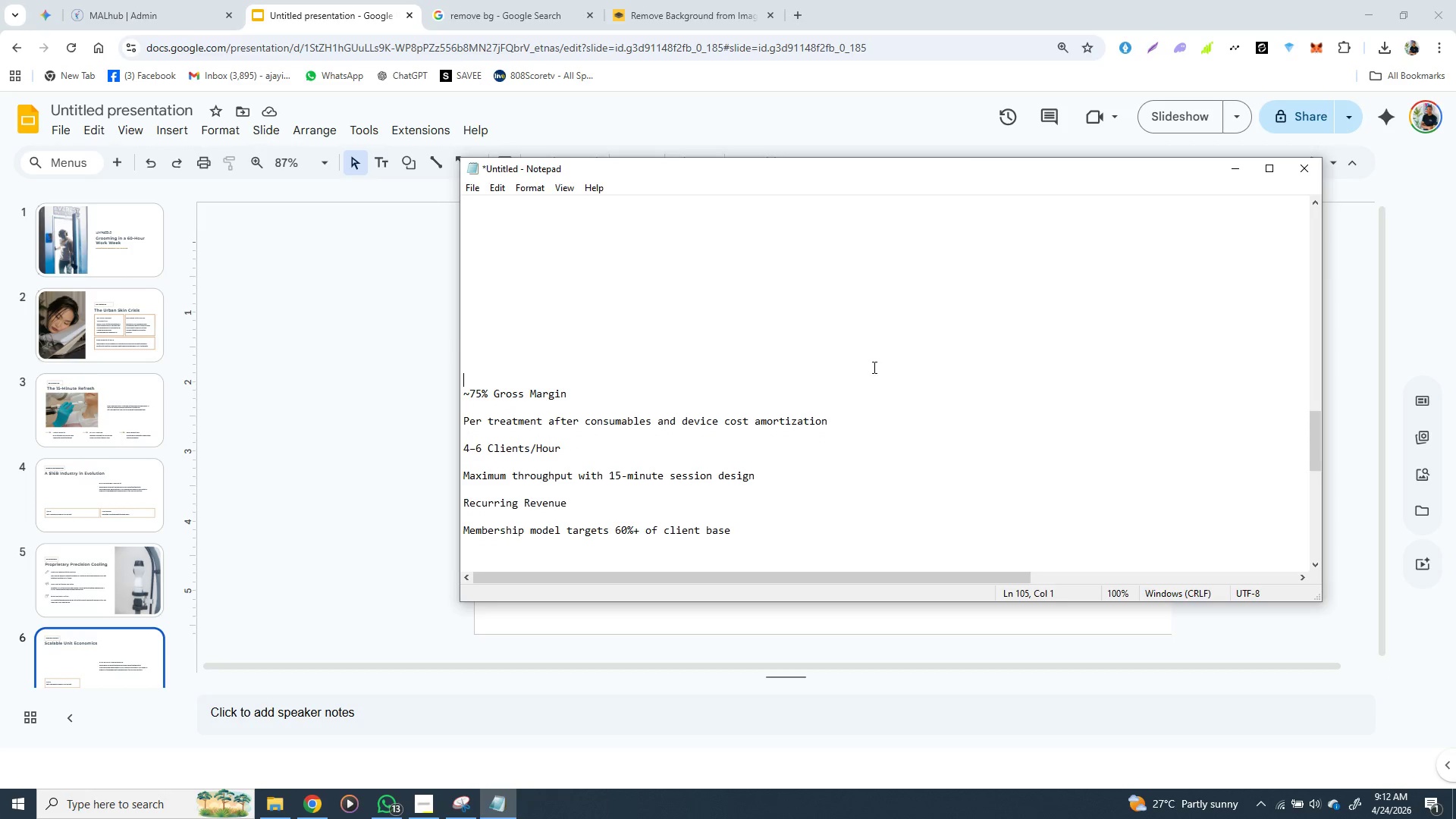 
key(Control+X)
 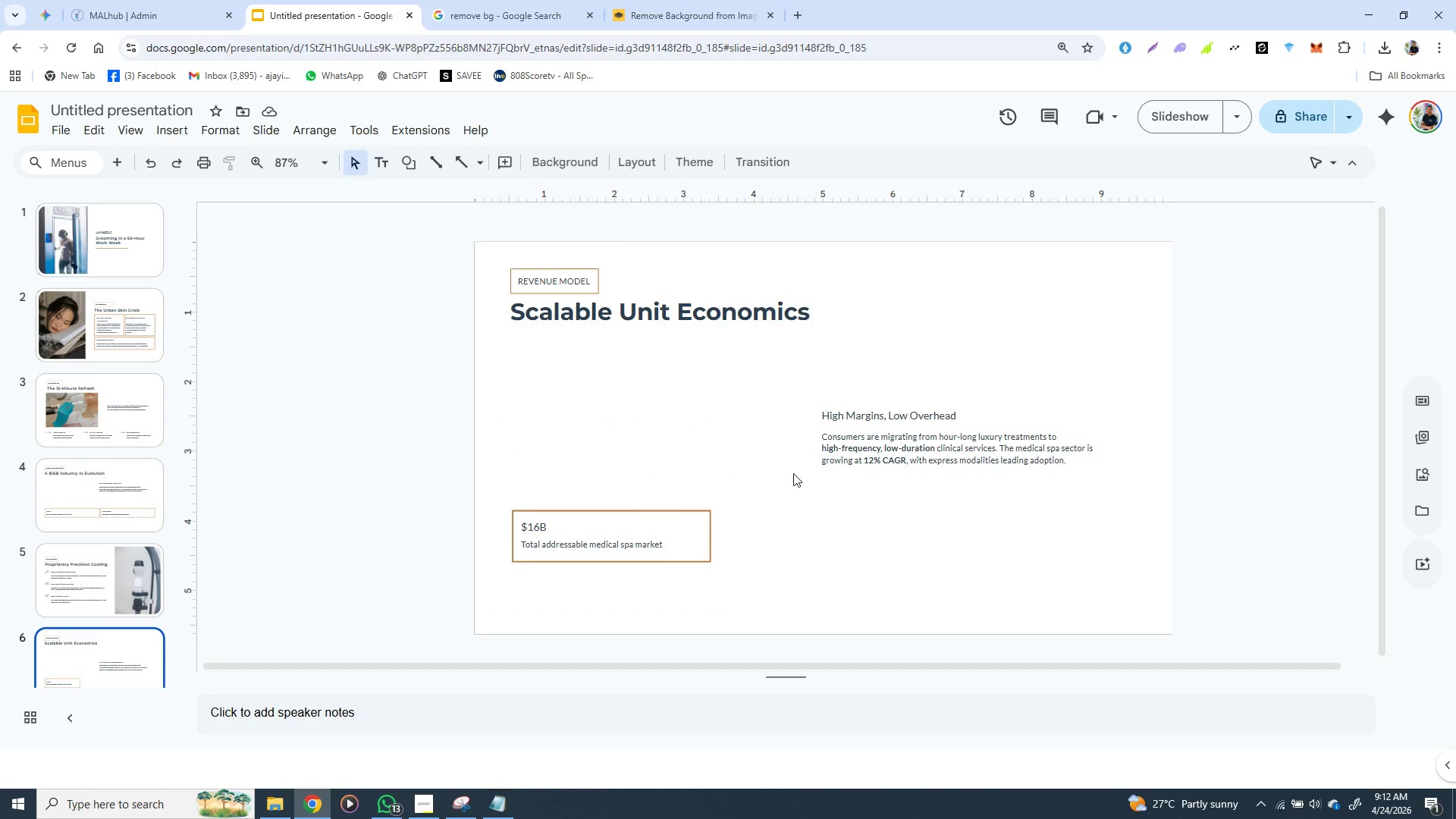 
double_click([836, 446])
 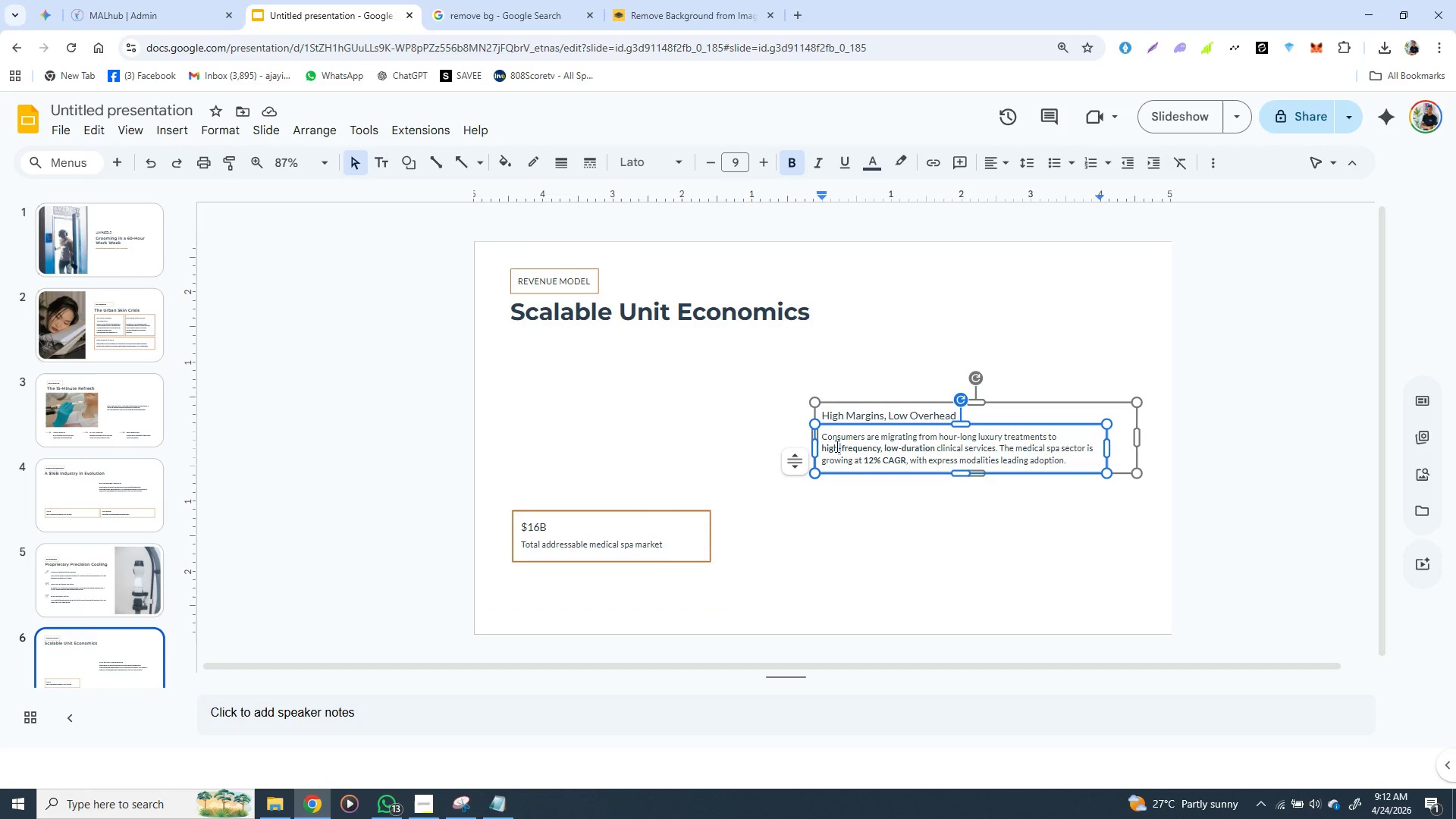 
triple_click([836, 446])
 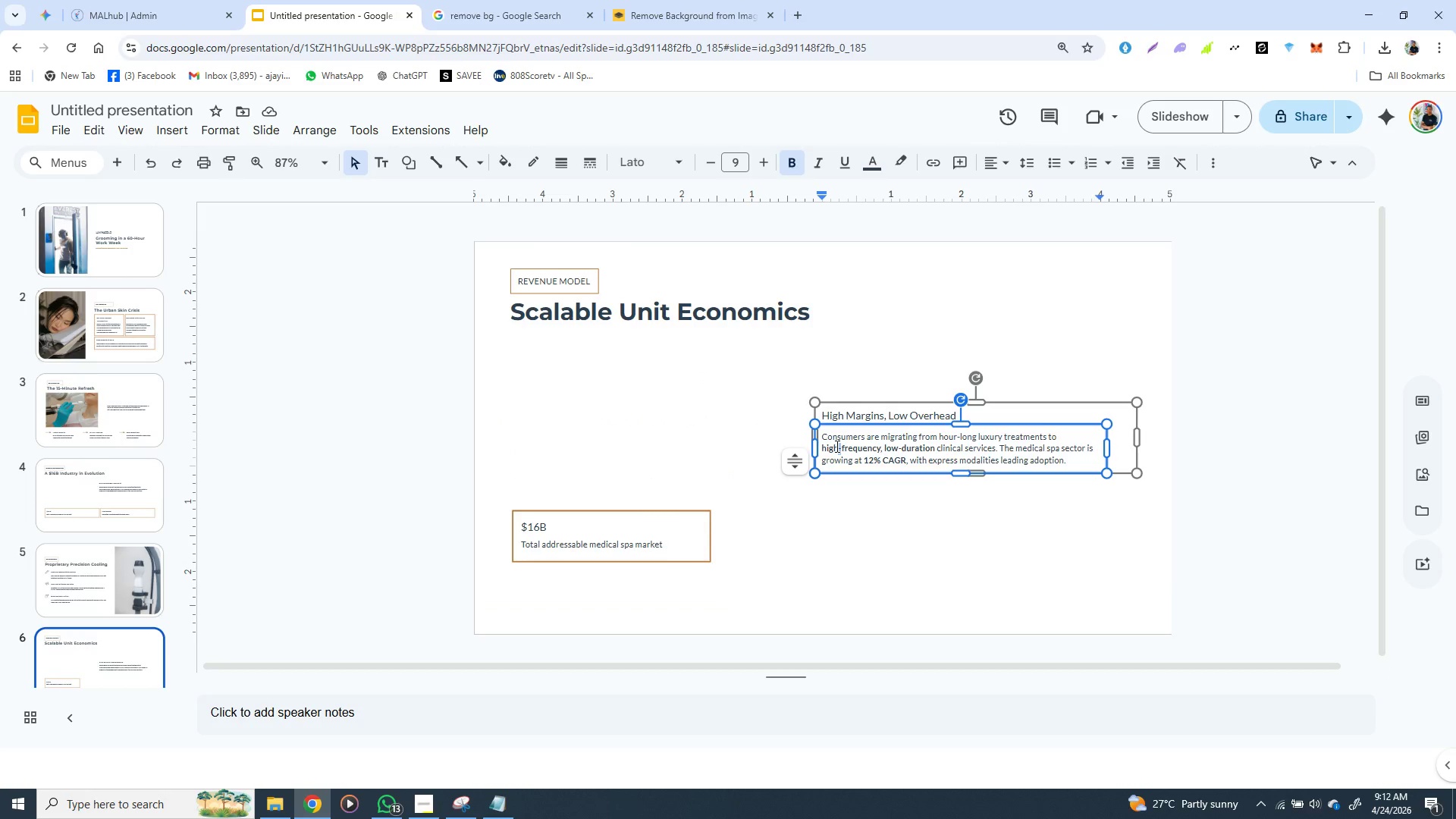 
triple_click([836, 446])
 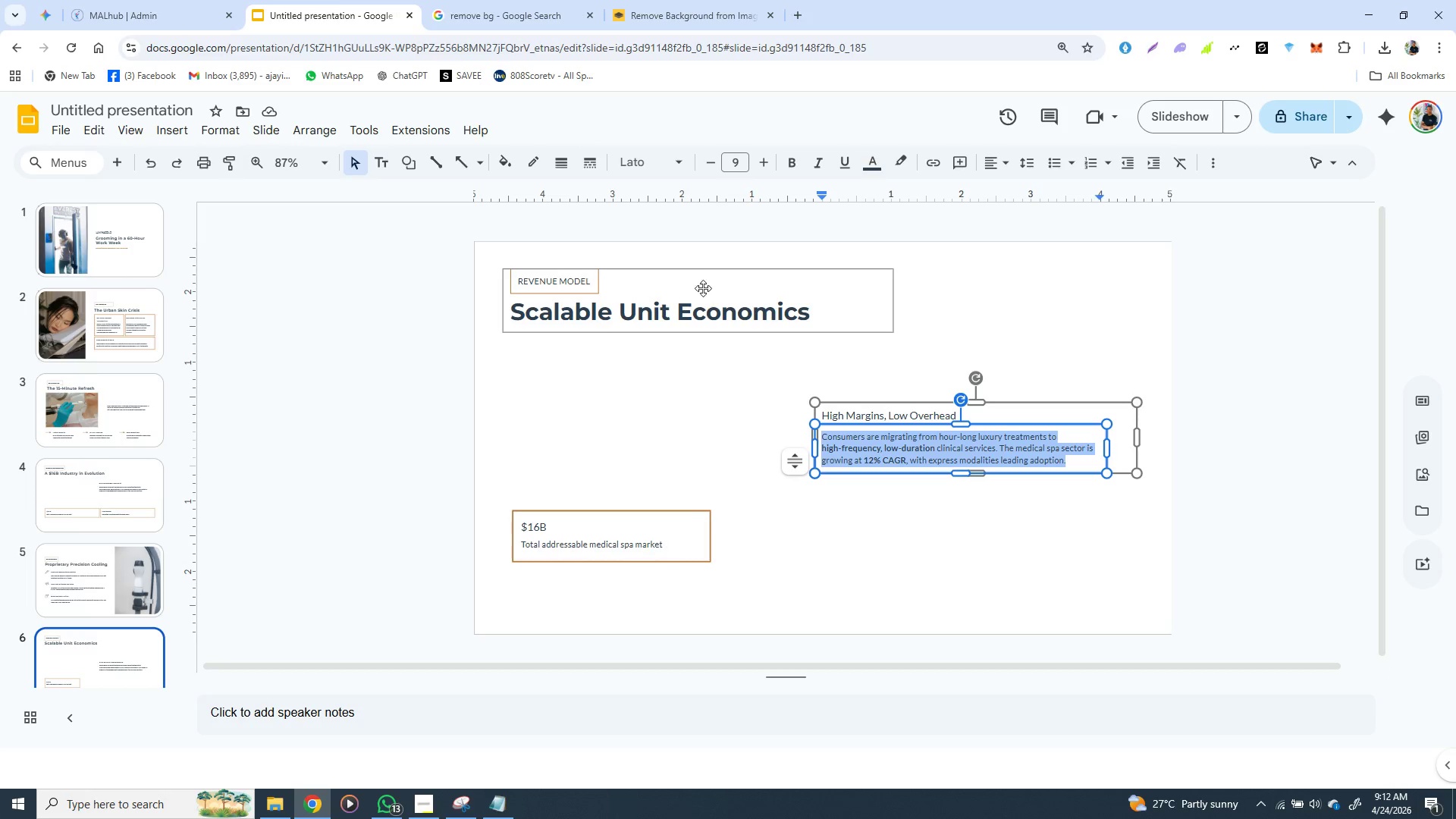 
key(Control+V)
 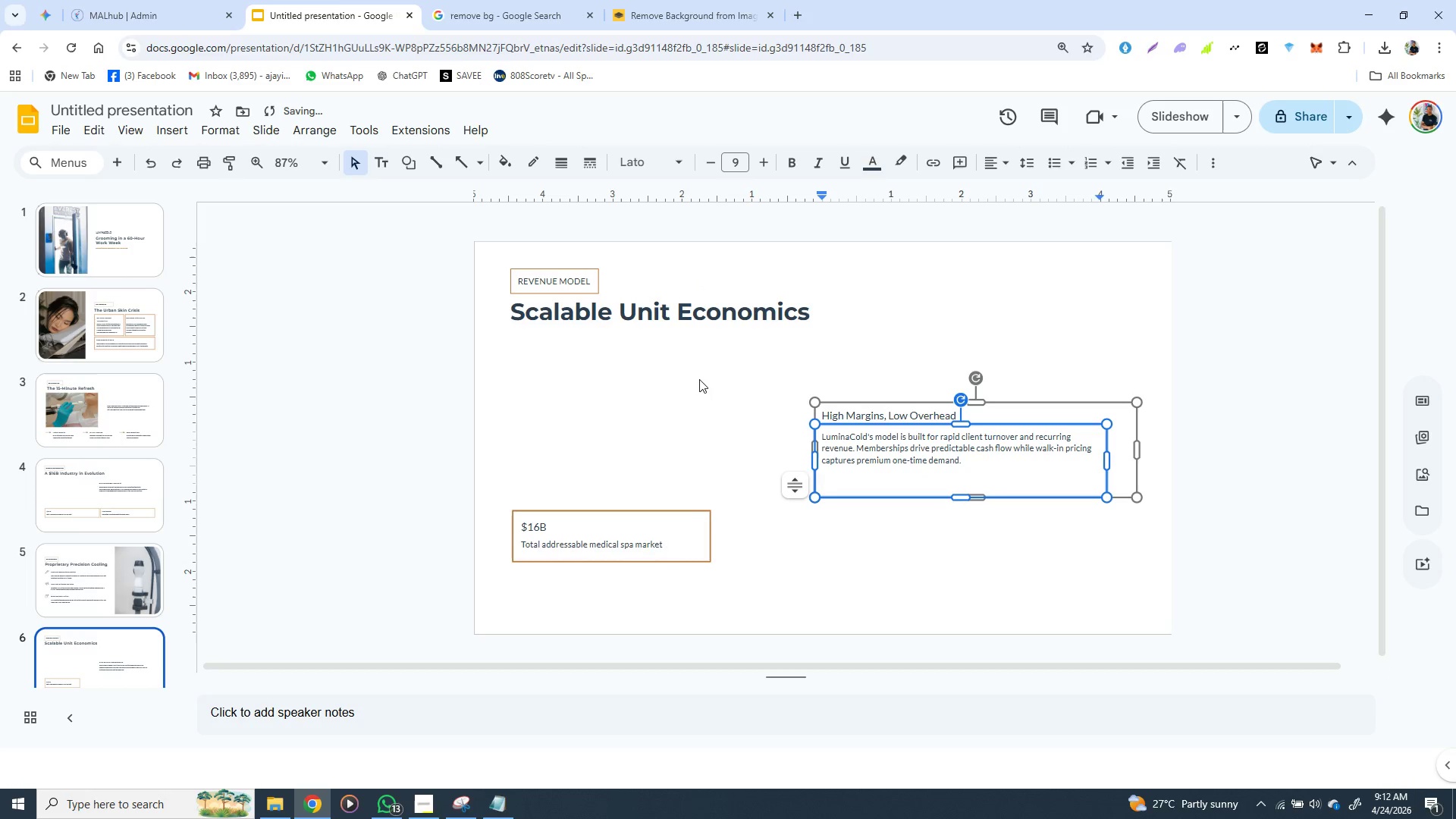 
key(Backspace)
 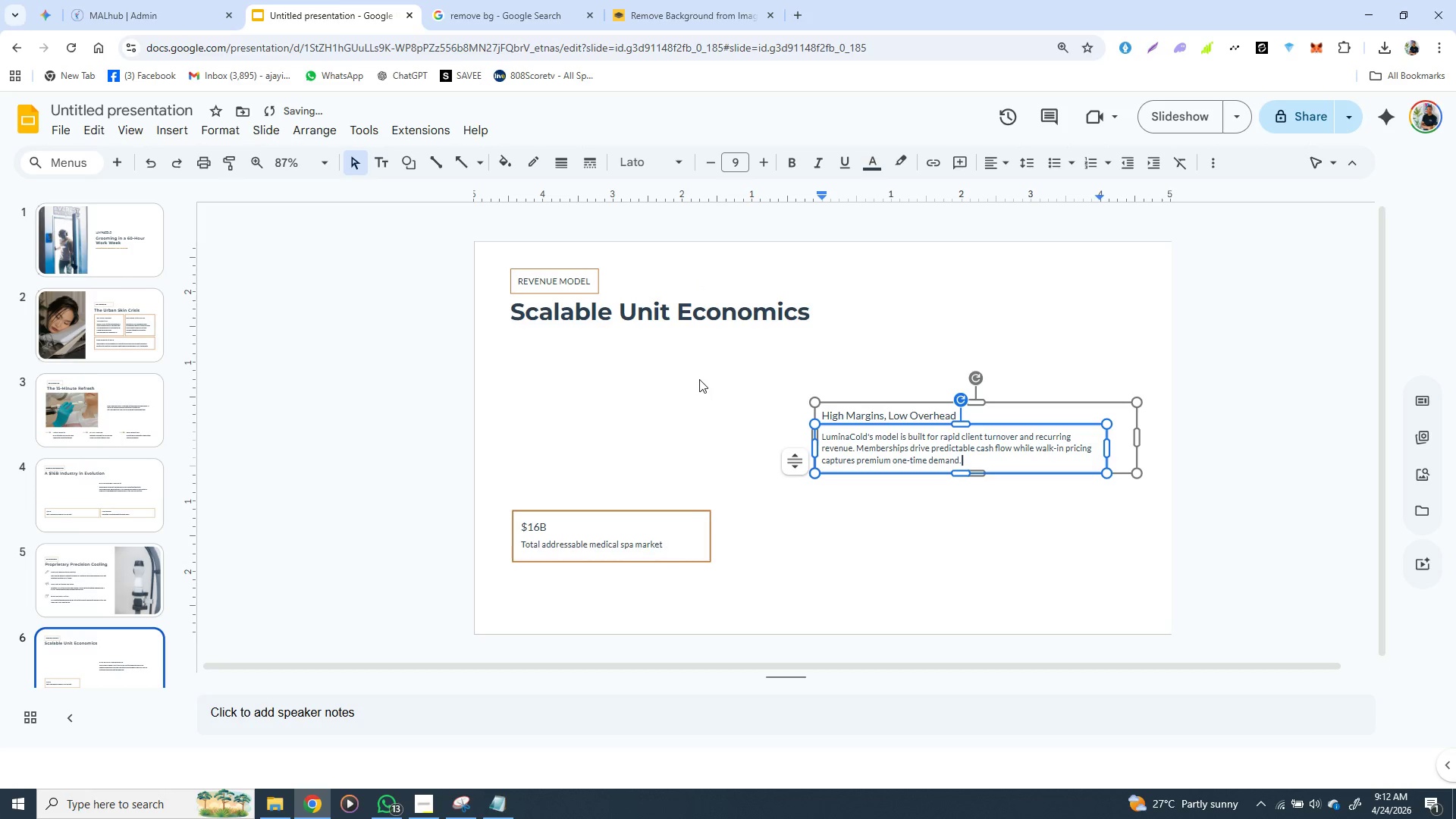 
key(Backspace)
 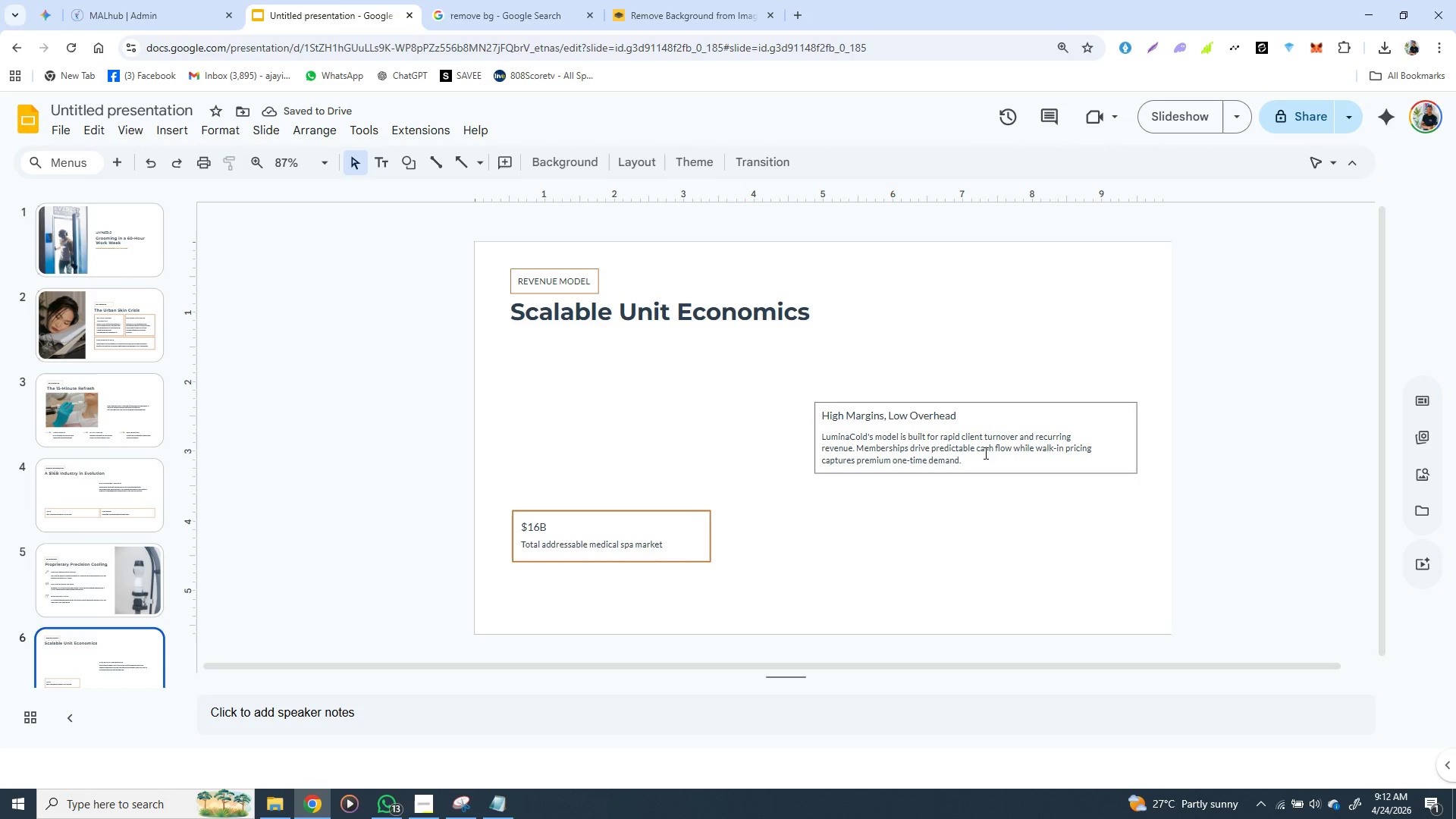 
wait(9.05)
 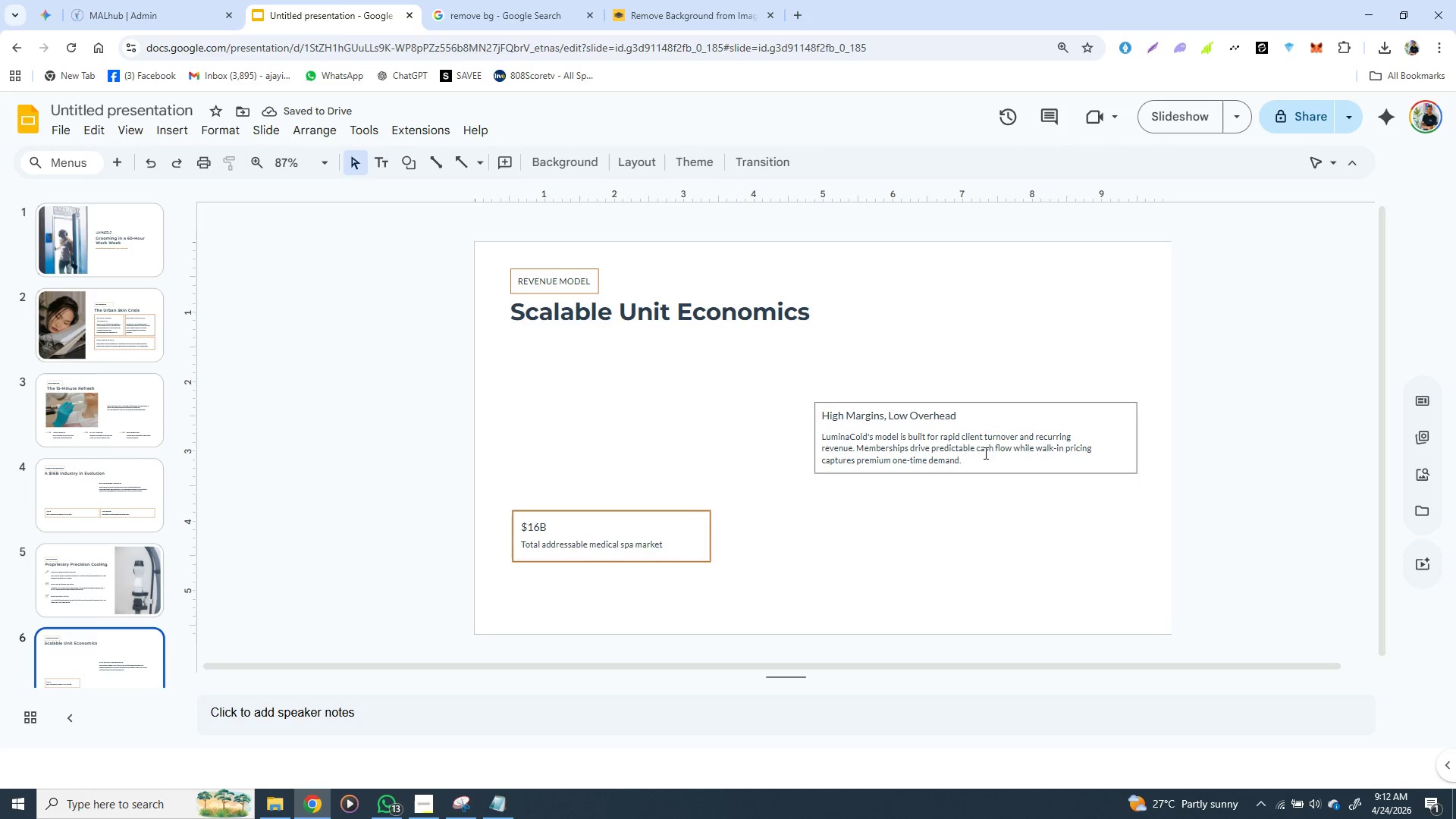 
left_click_drag(start_coordinate=[939, 435], to_coordinate=[1016, 439])
 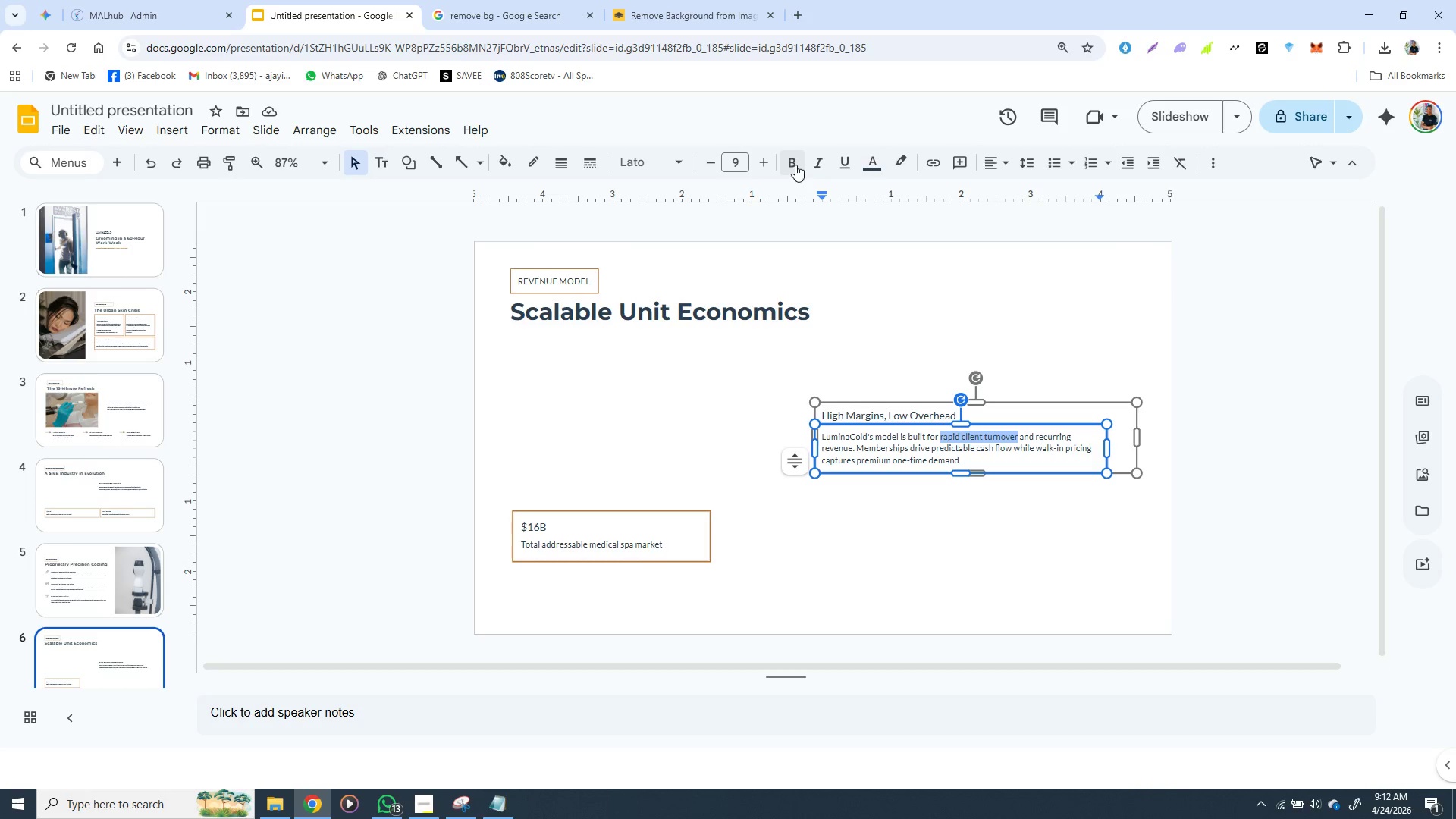 
left_click([795, 164])
 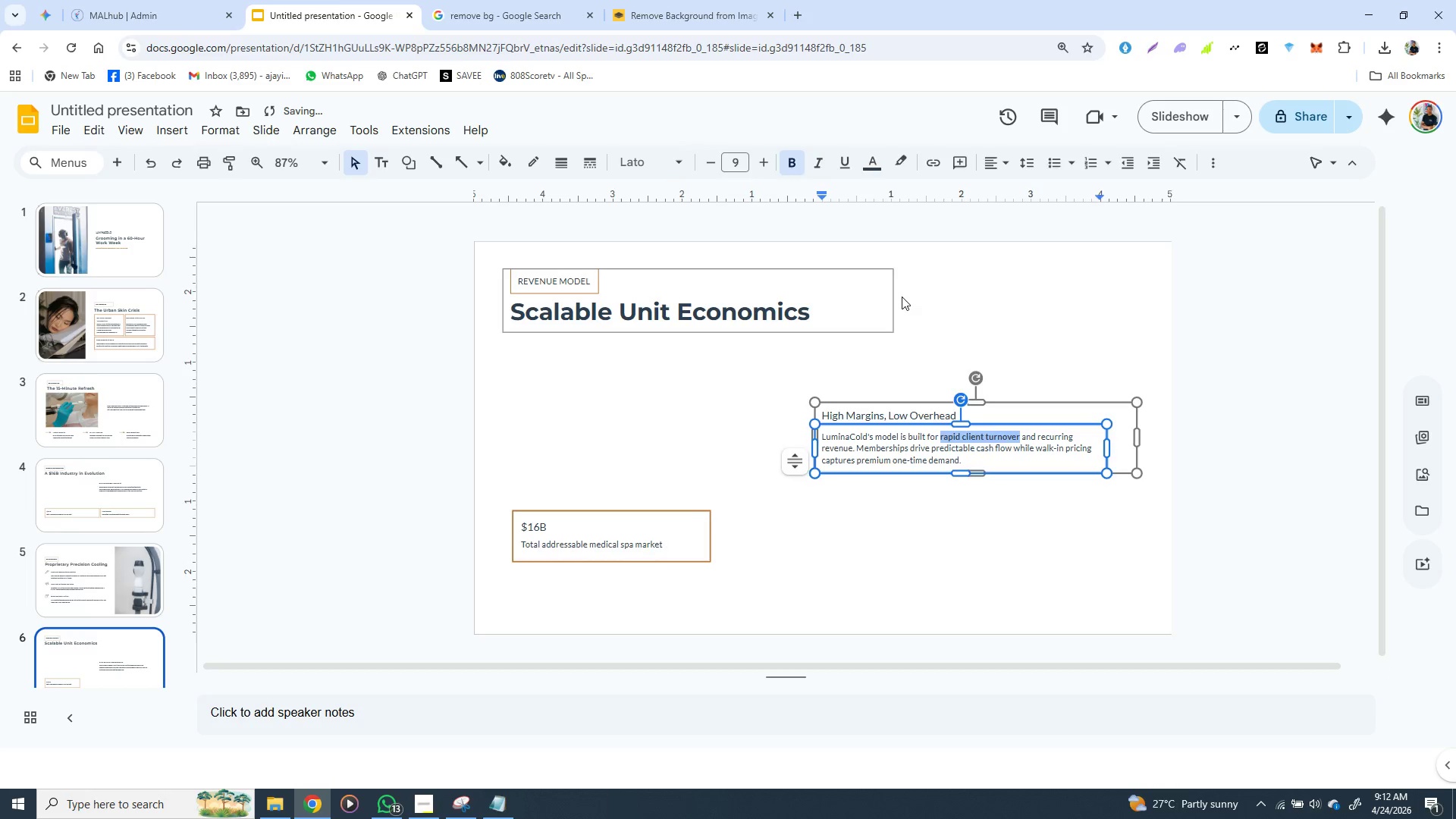 
left_click([902, 297])
 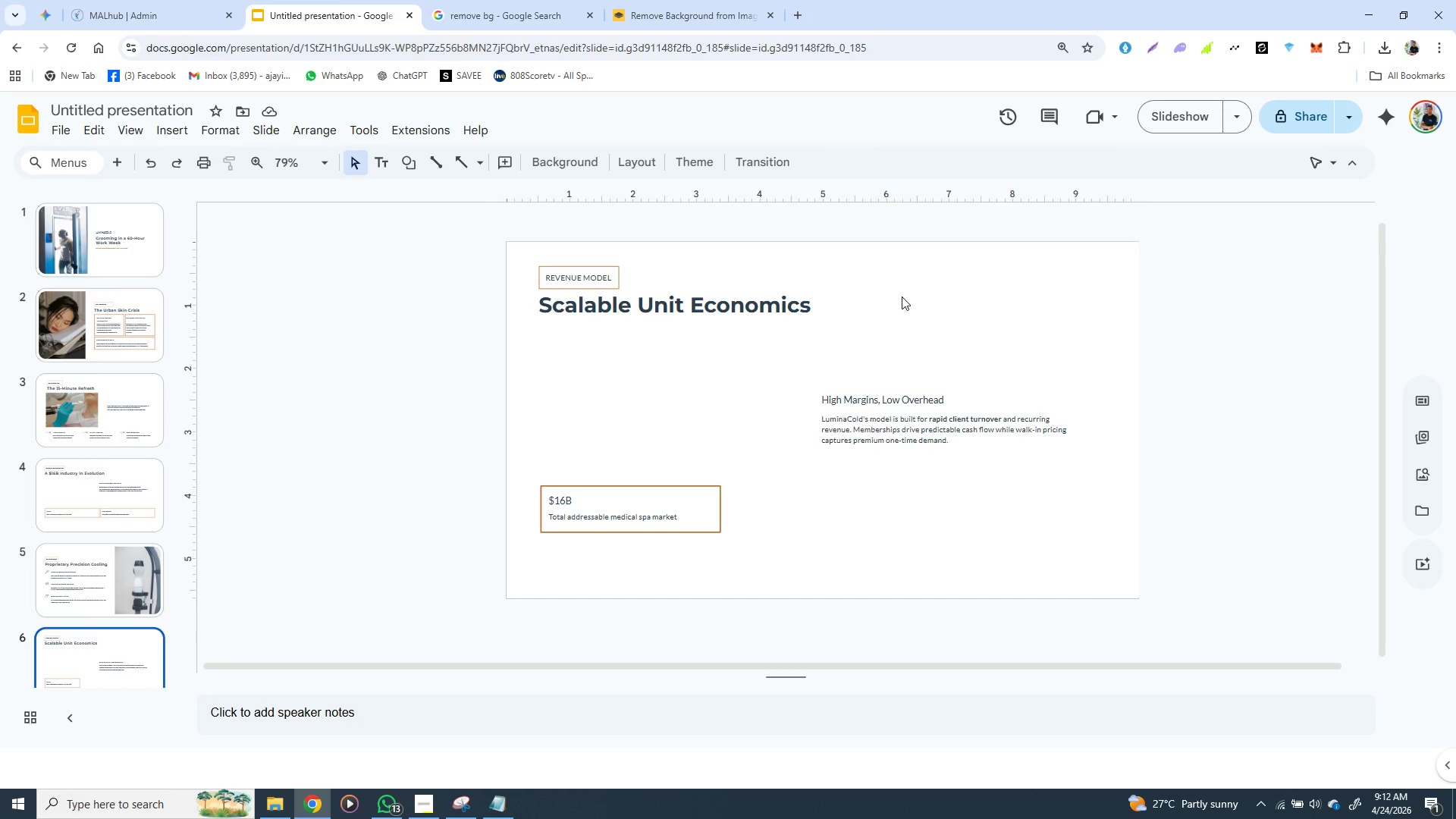 
wait(16.06)
 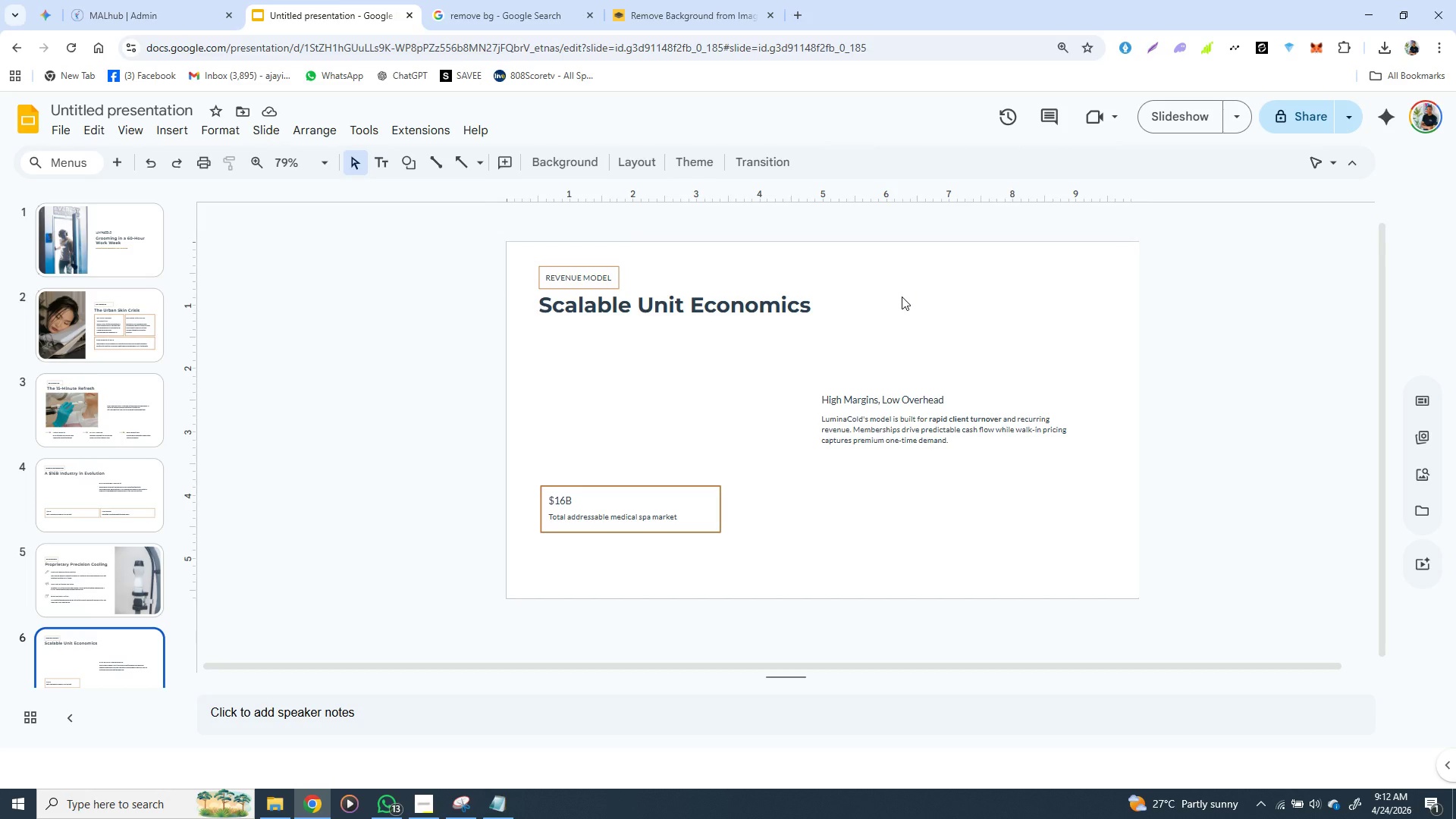 
left_click([497, 808])
 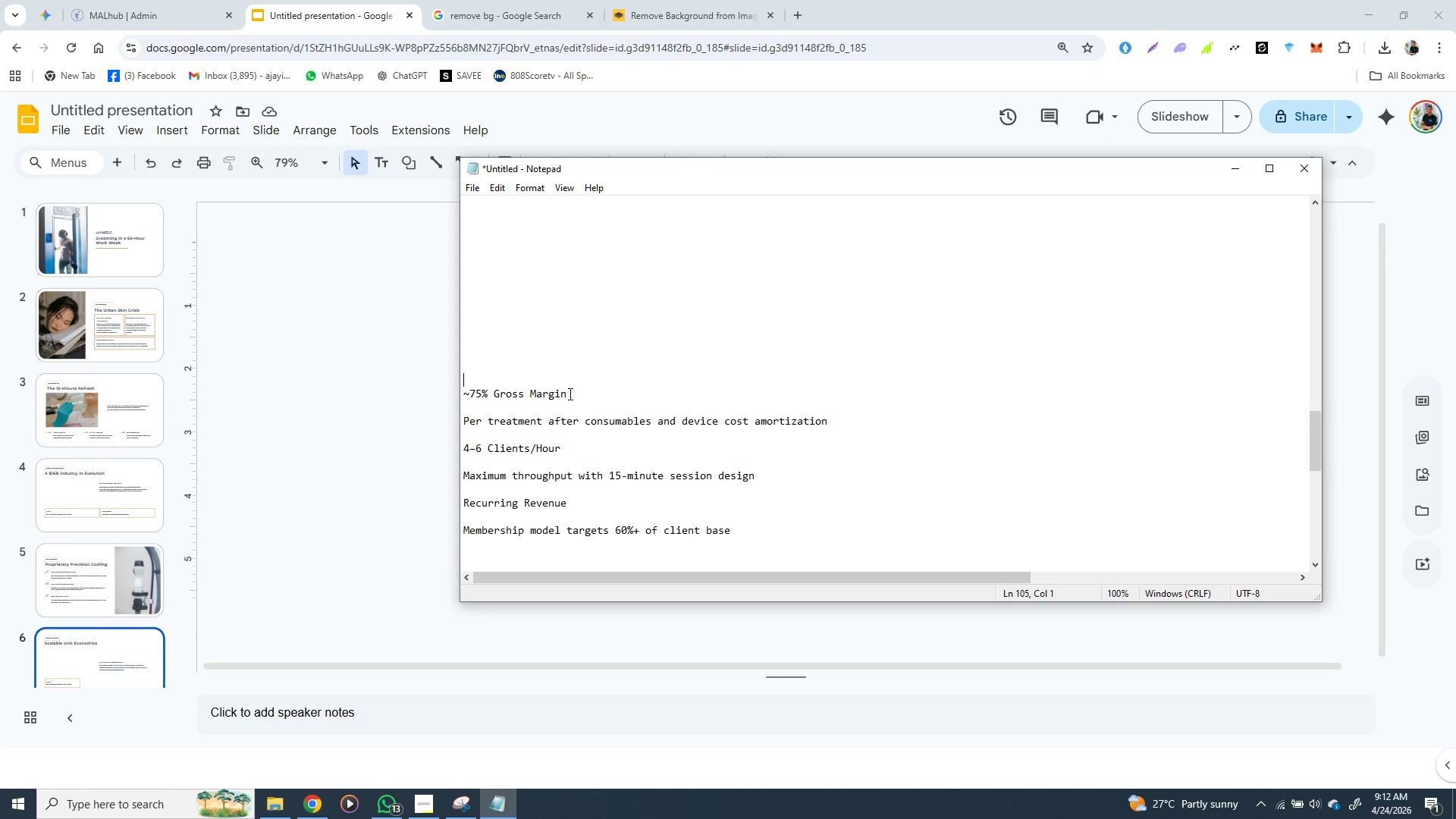 
left_click_drag(start_coordinate=[569, 394], to_coordinate=[463, 390])
 